 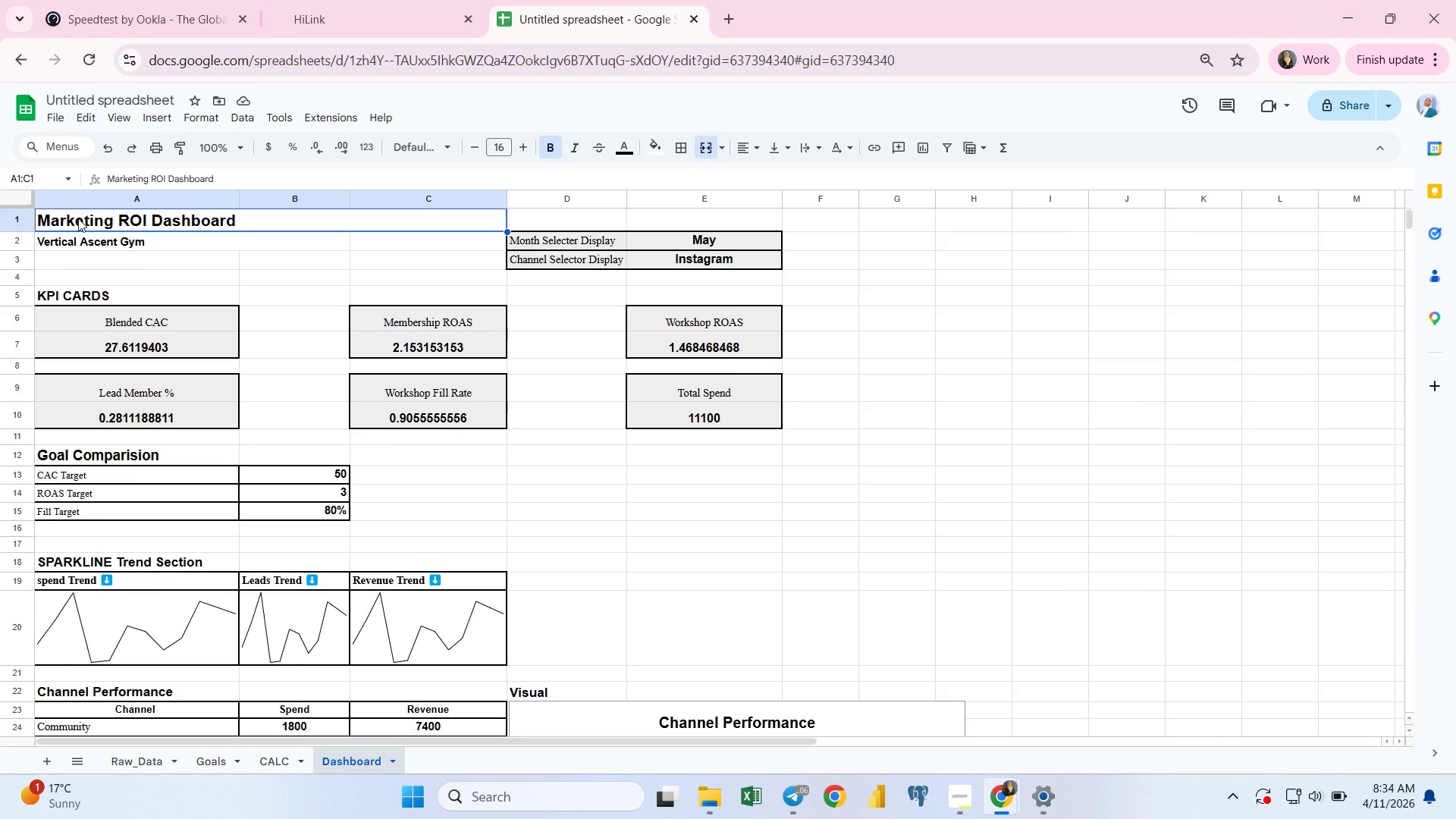 
key(Shift+ArrowRight)
 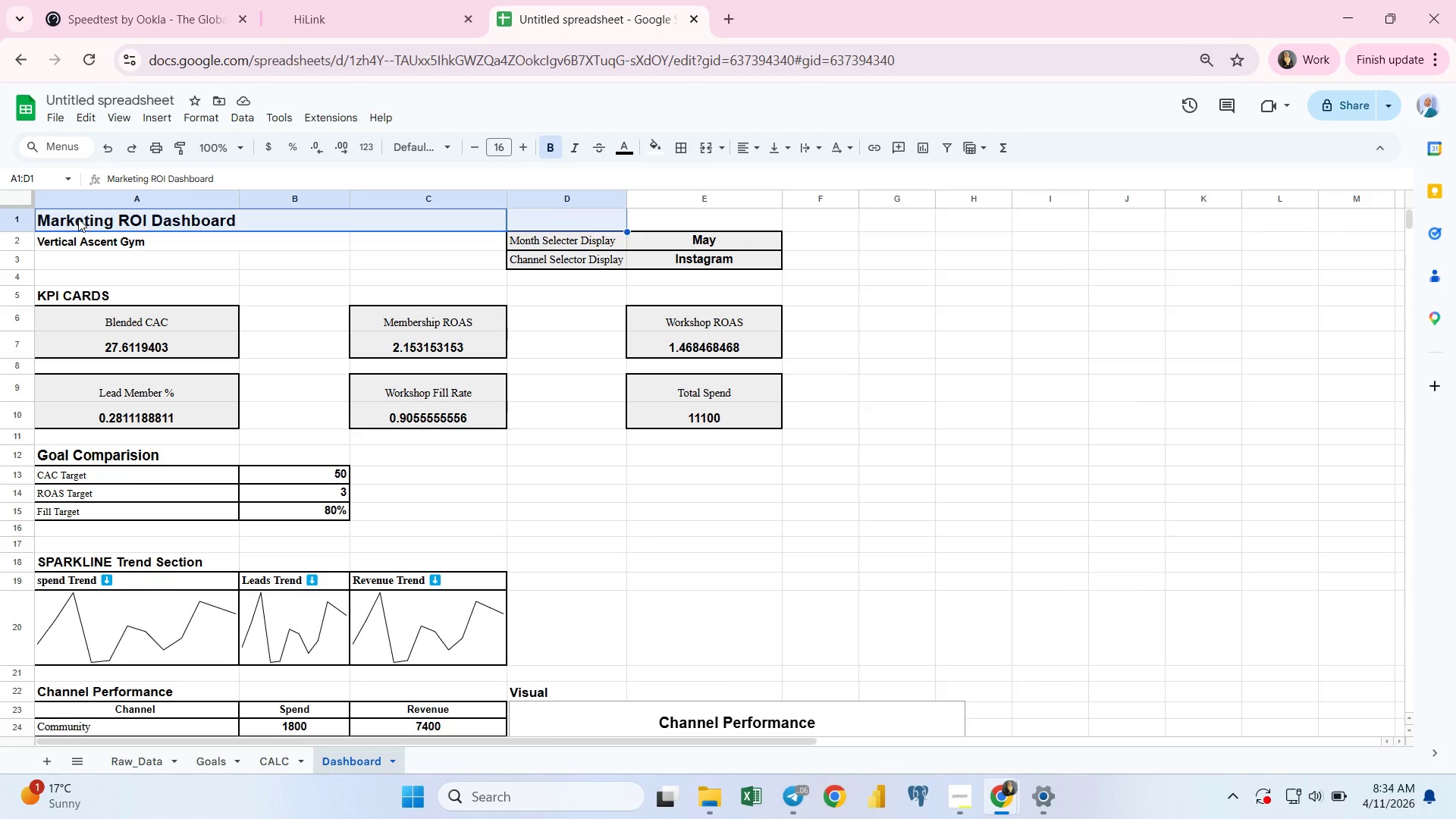 
key(Shift+ArrowRight)
 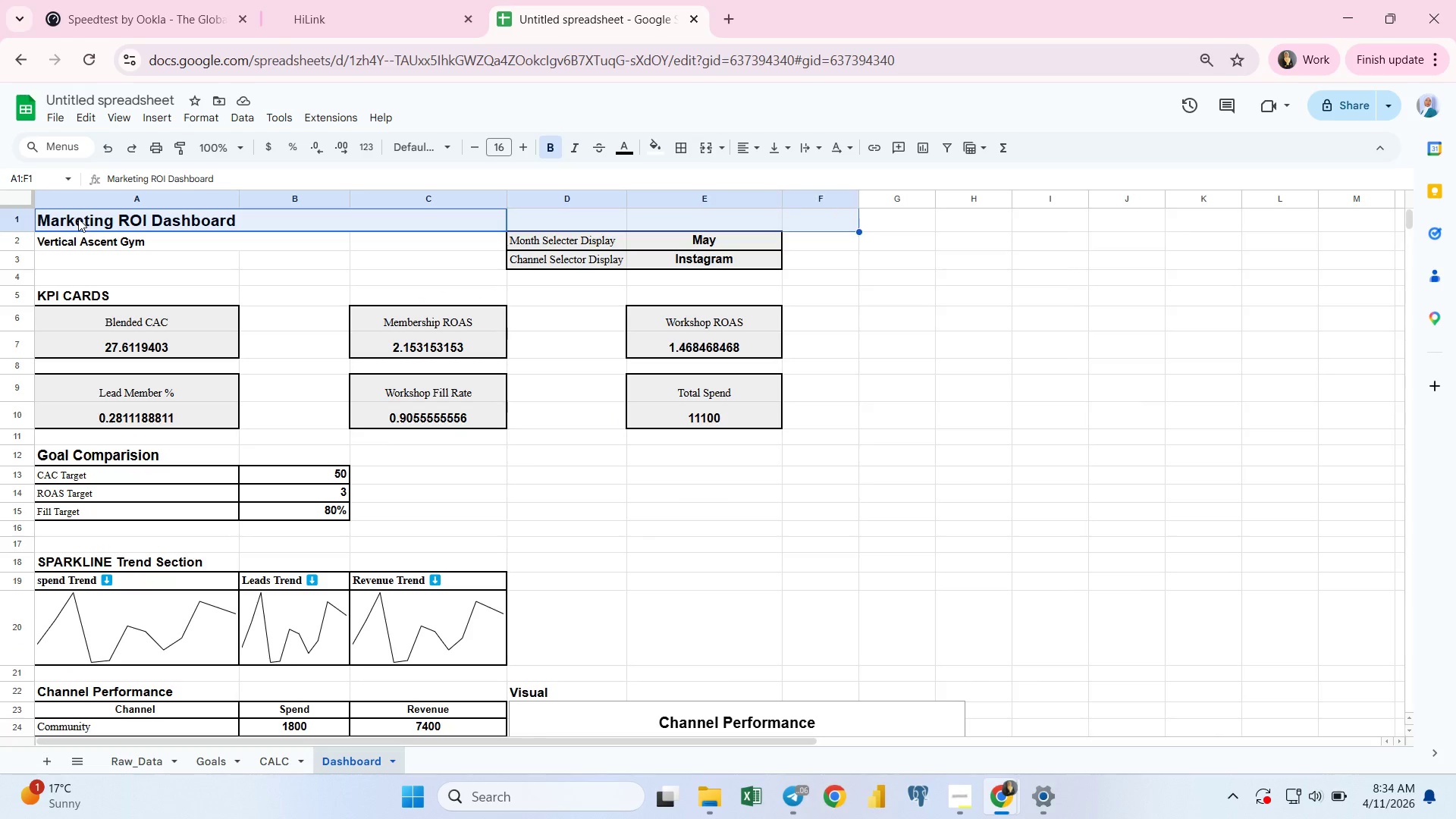 
key(Shift+ArrowRight)
 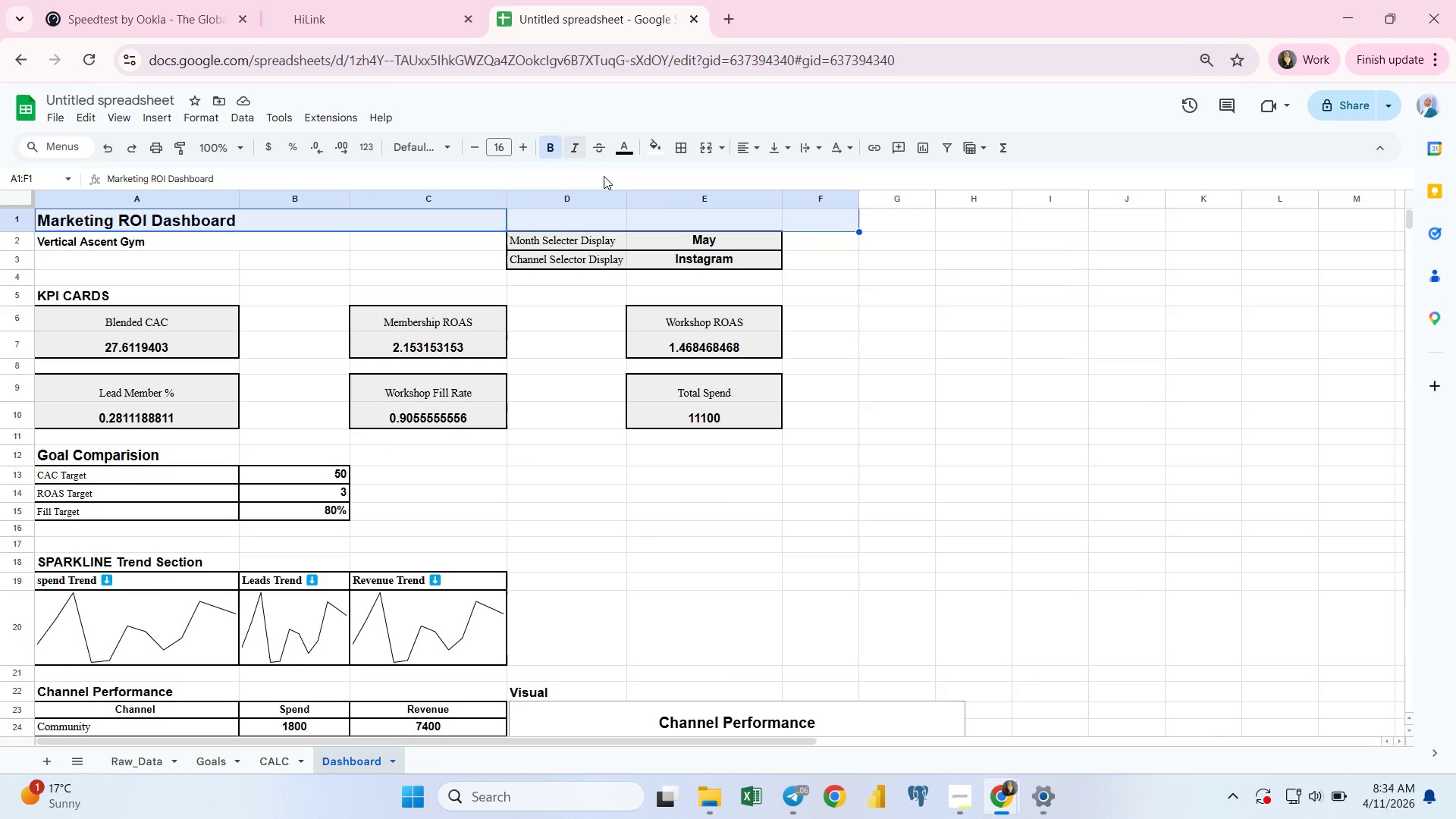 
left_click([705, 152])
 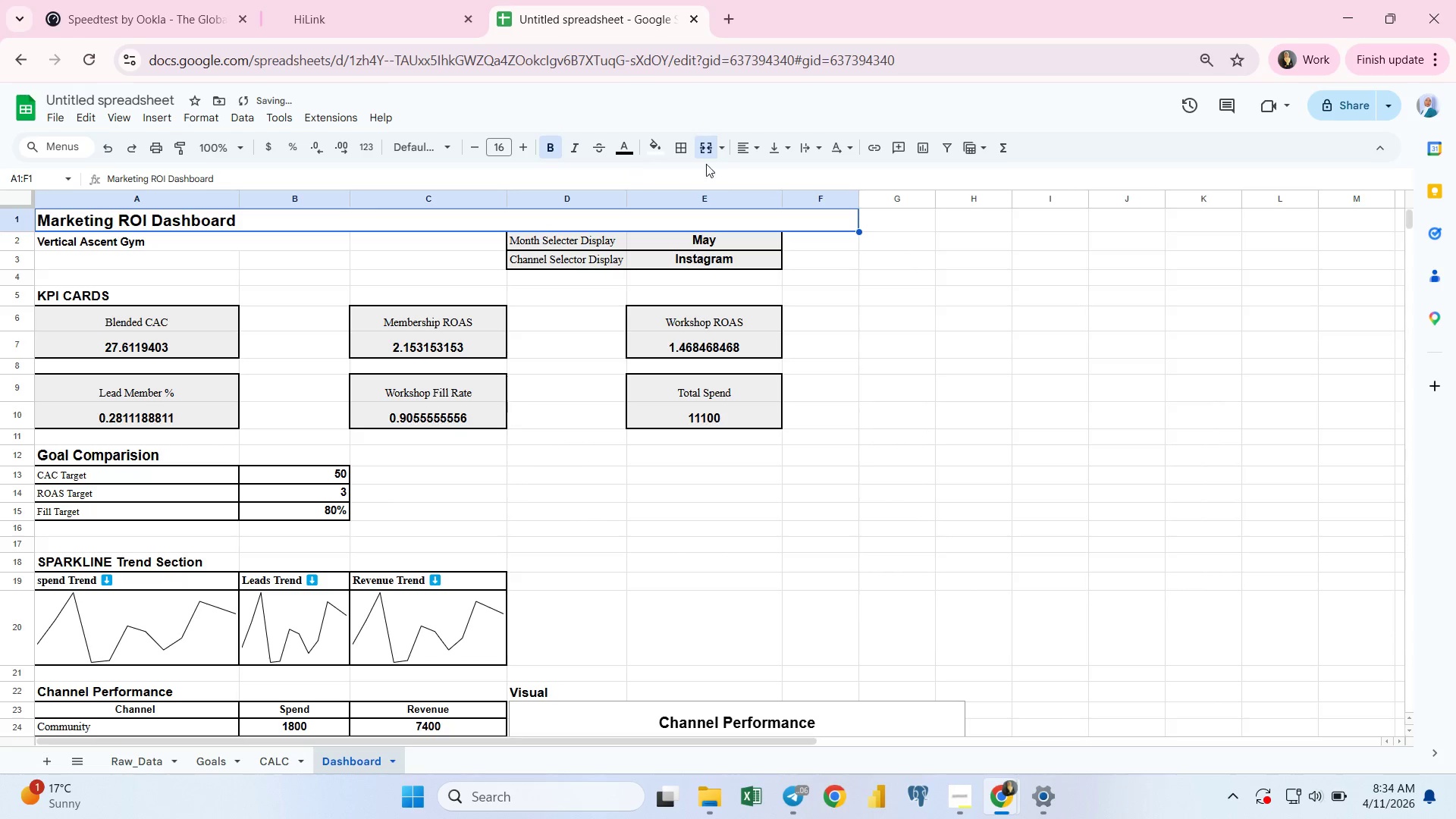 
left_click([744, 146])
 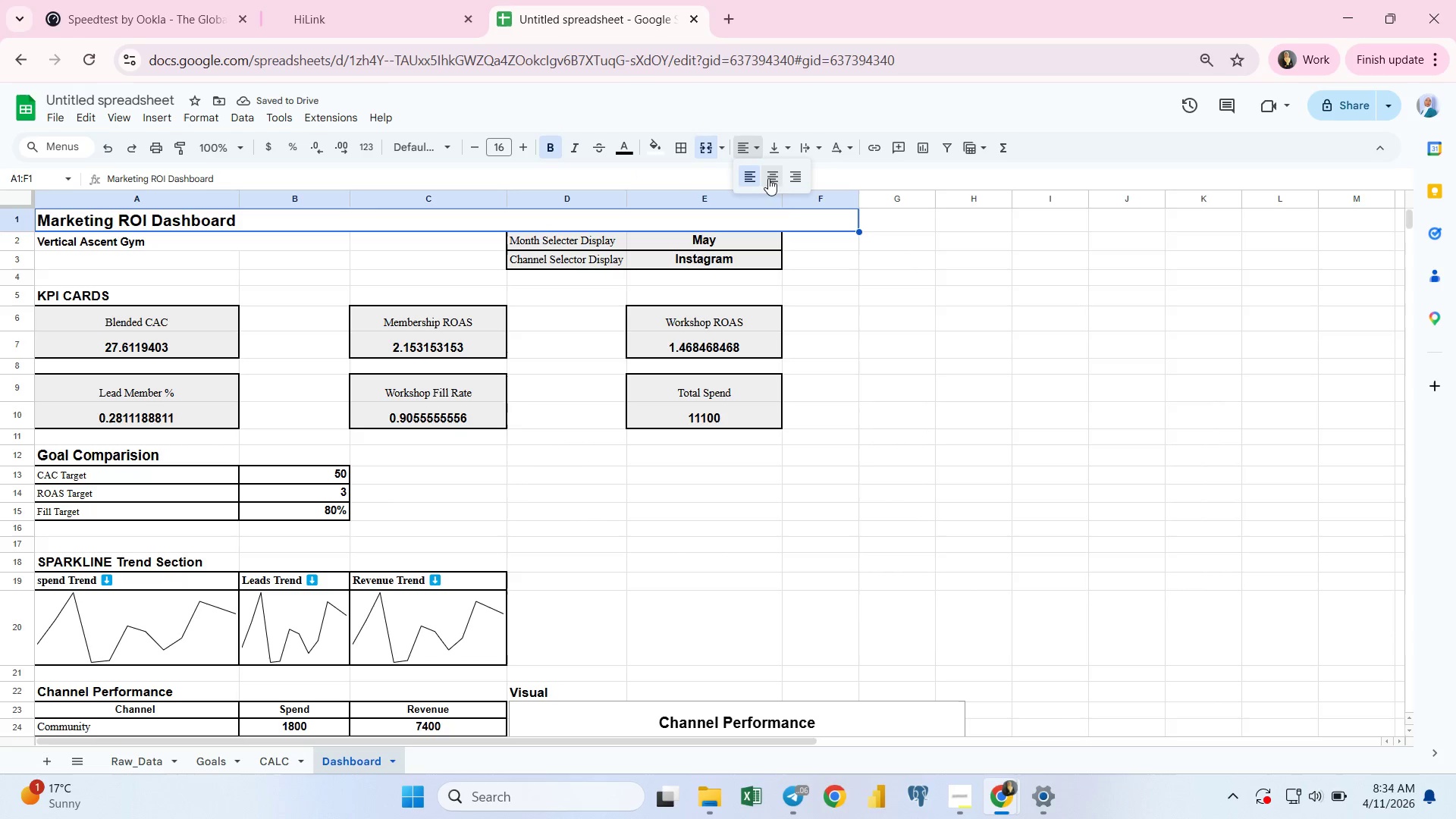 
left_click([768, 177])
 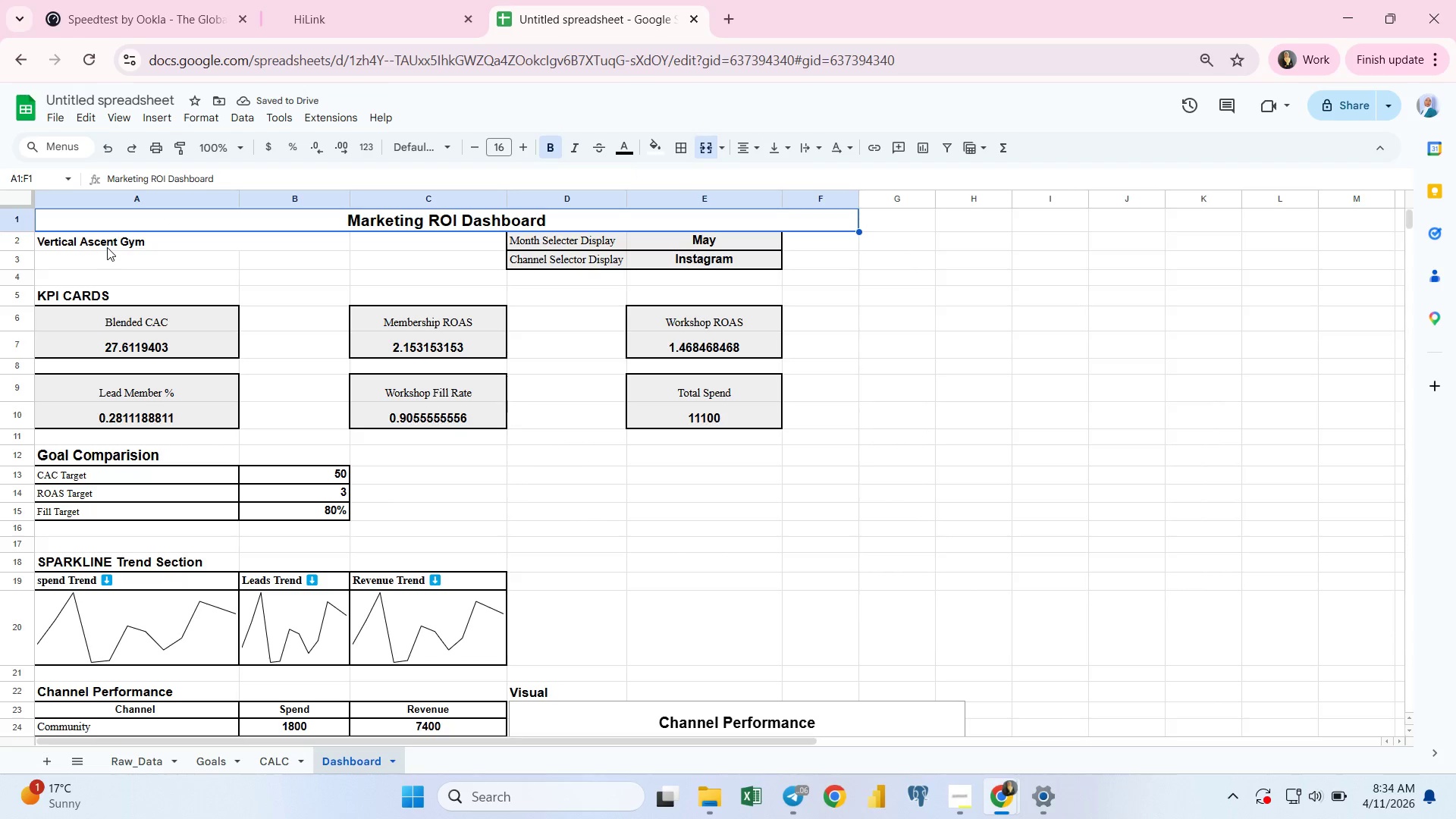 
left_click([149, 245])
 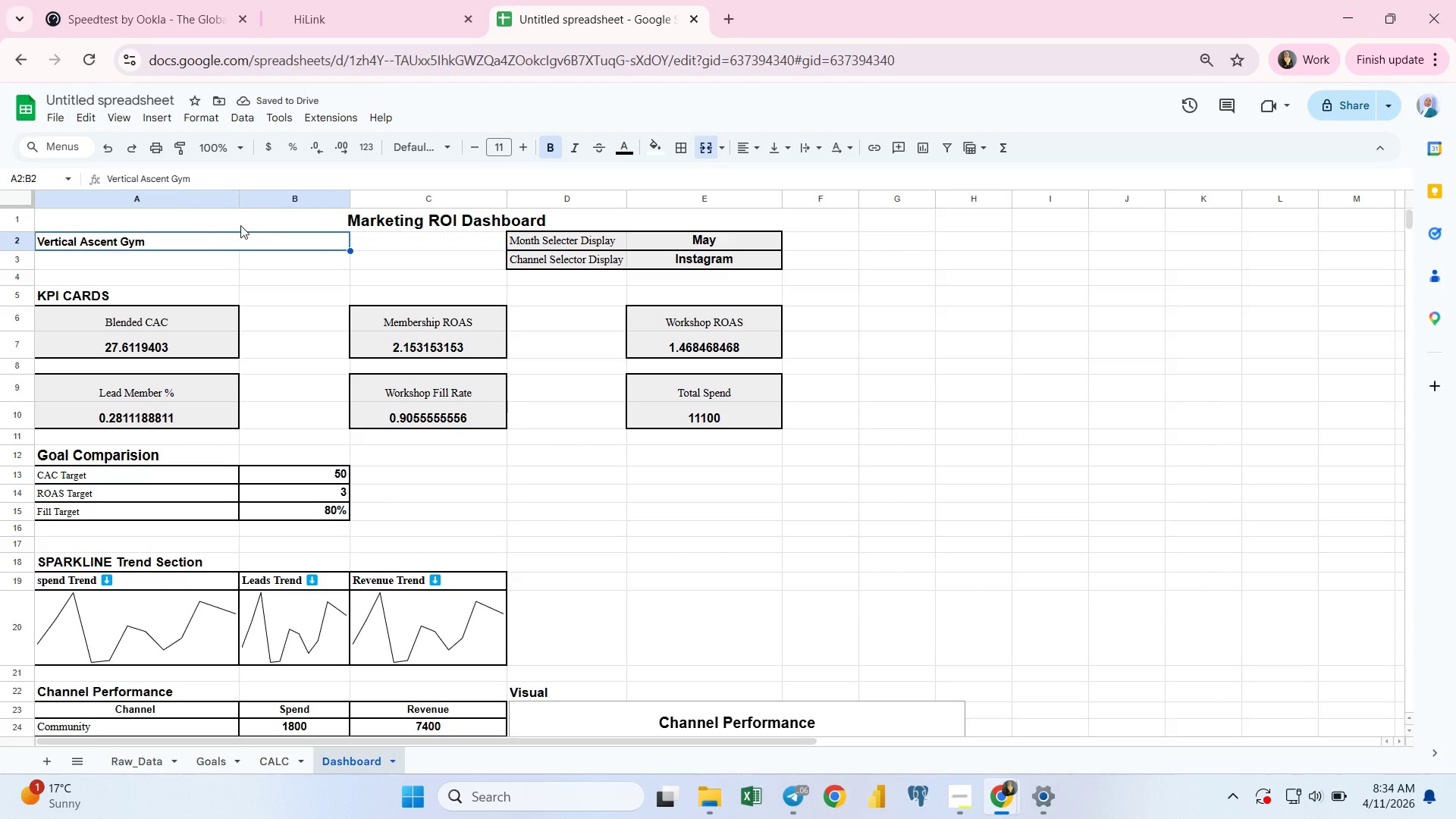 
left_click([208, 218])
 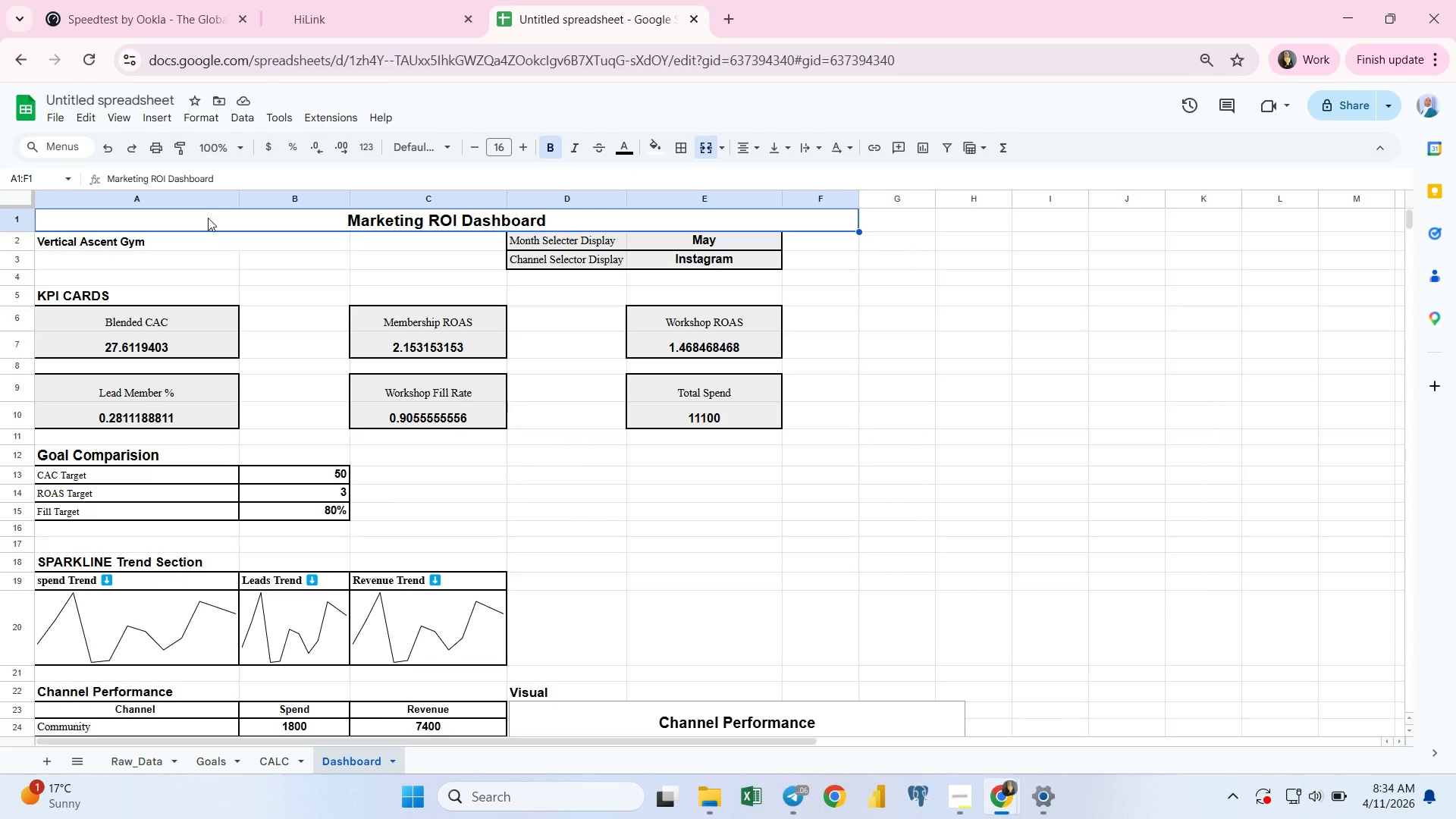 
wait(9.69)
 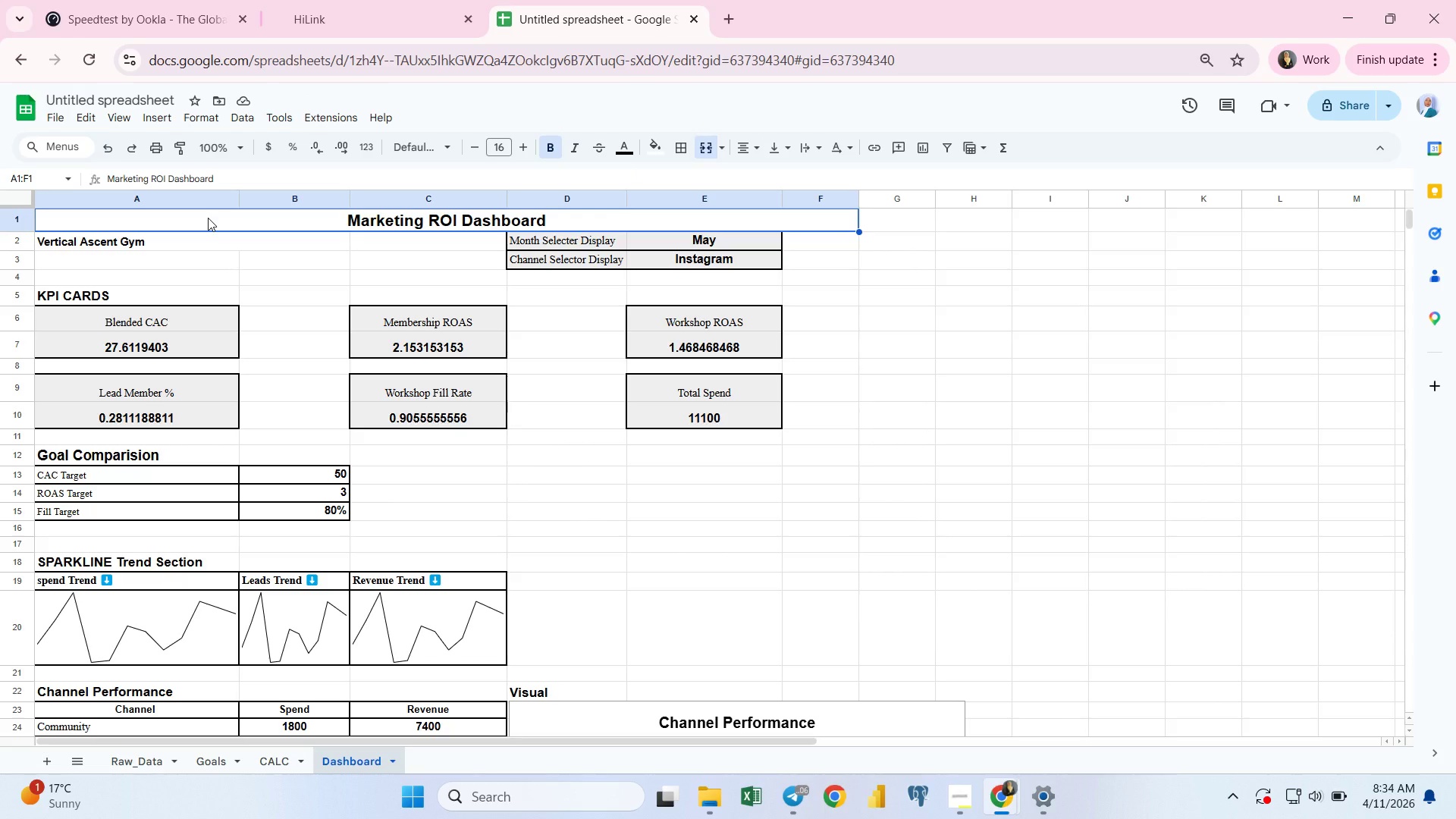 
hold_key(key=ArrowDown, duration=1.34)
 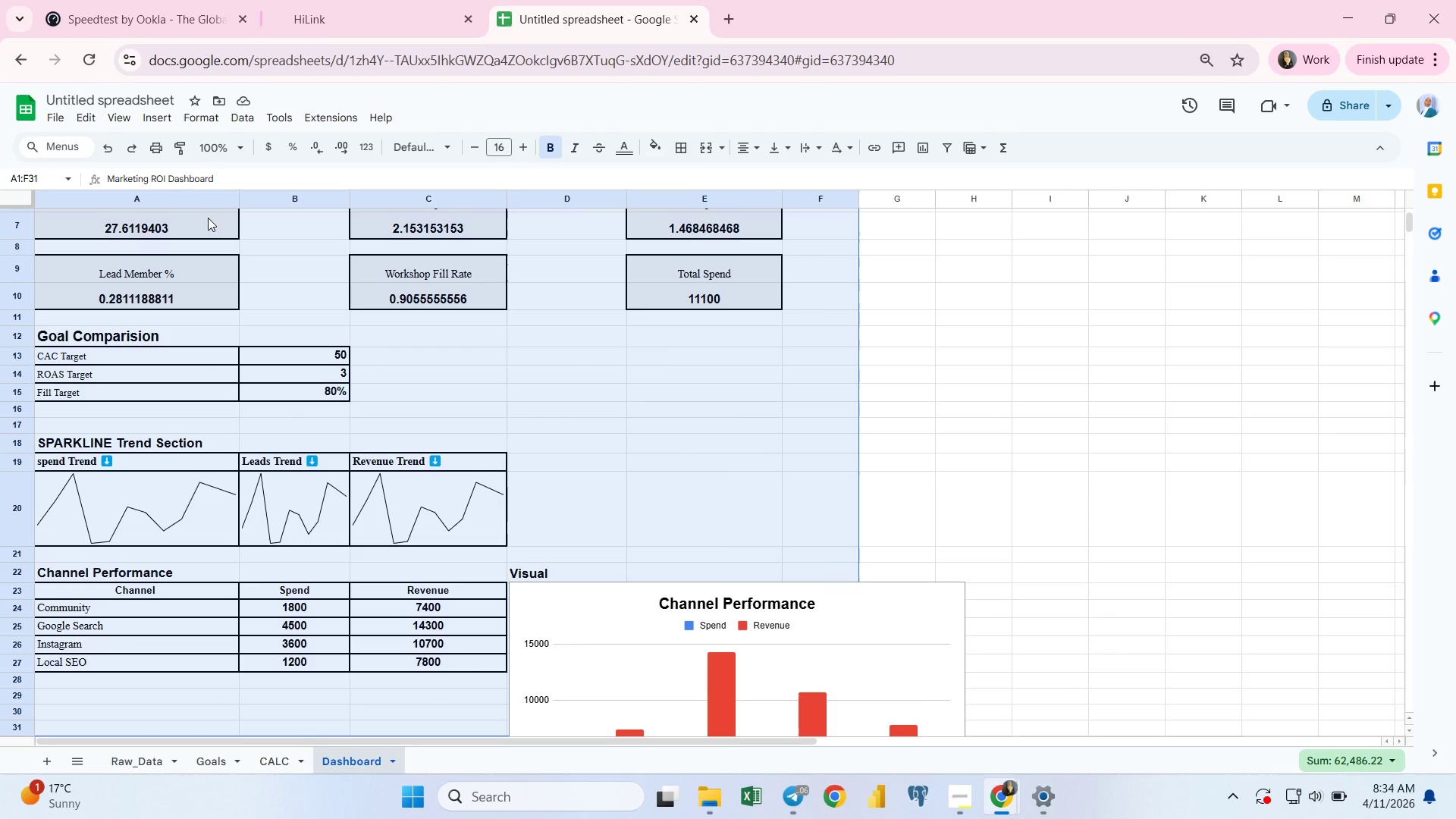 
hold_key(key=ArrowDown, duration=0.66)
 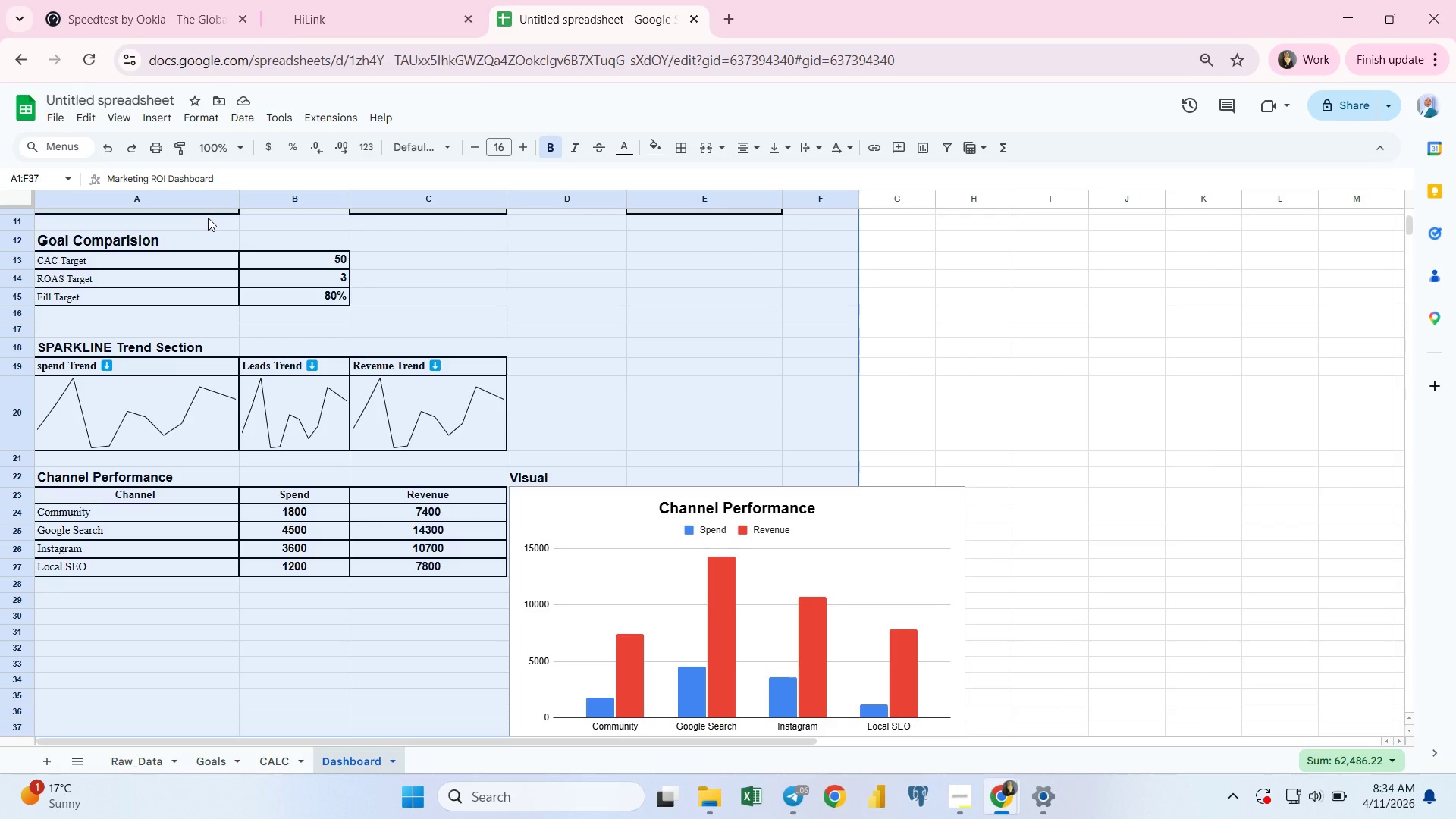 
key(Shift+ArrowDown)
 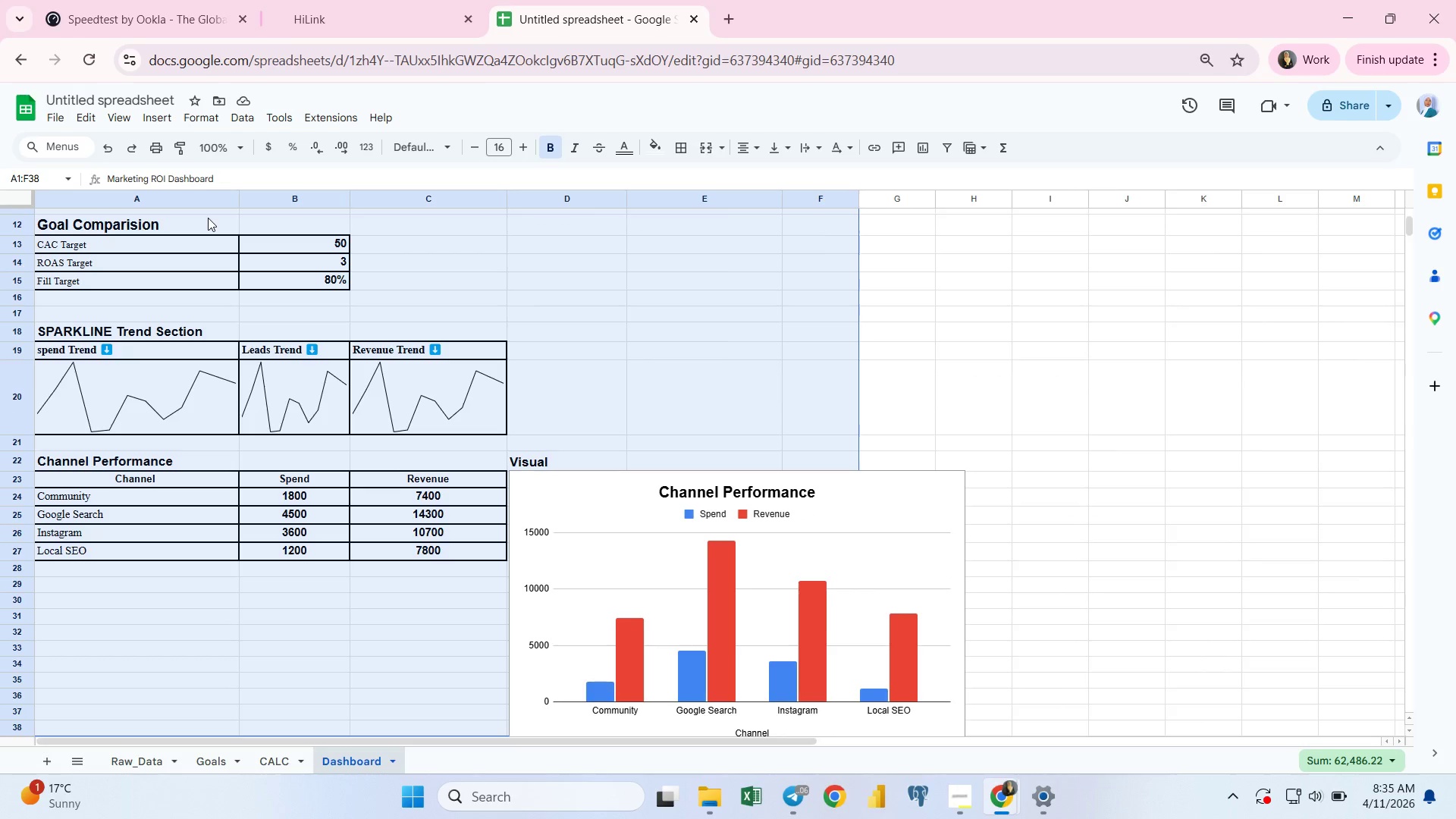 
key(Shift+ArrowDown)
 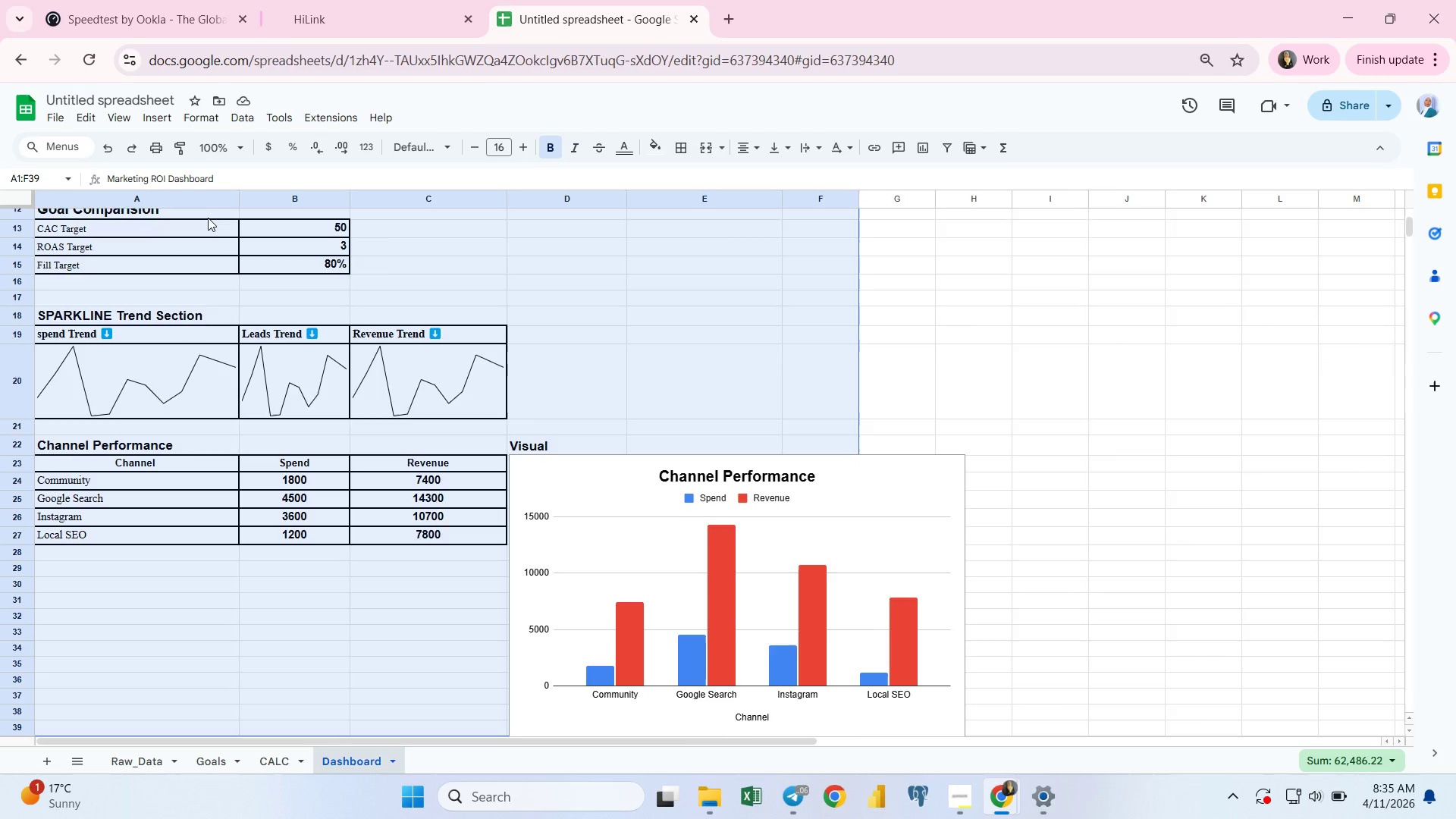 
key(Shift+ArrowDown)
 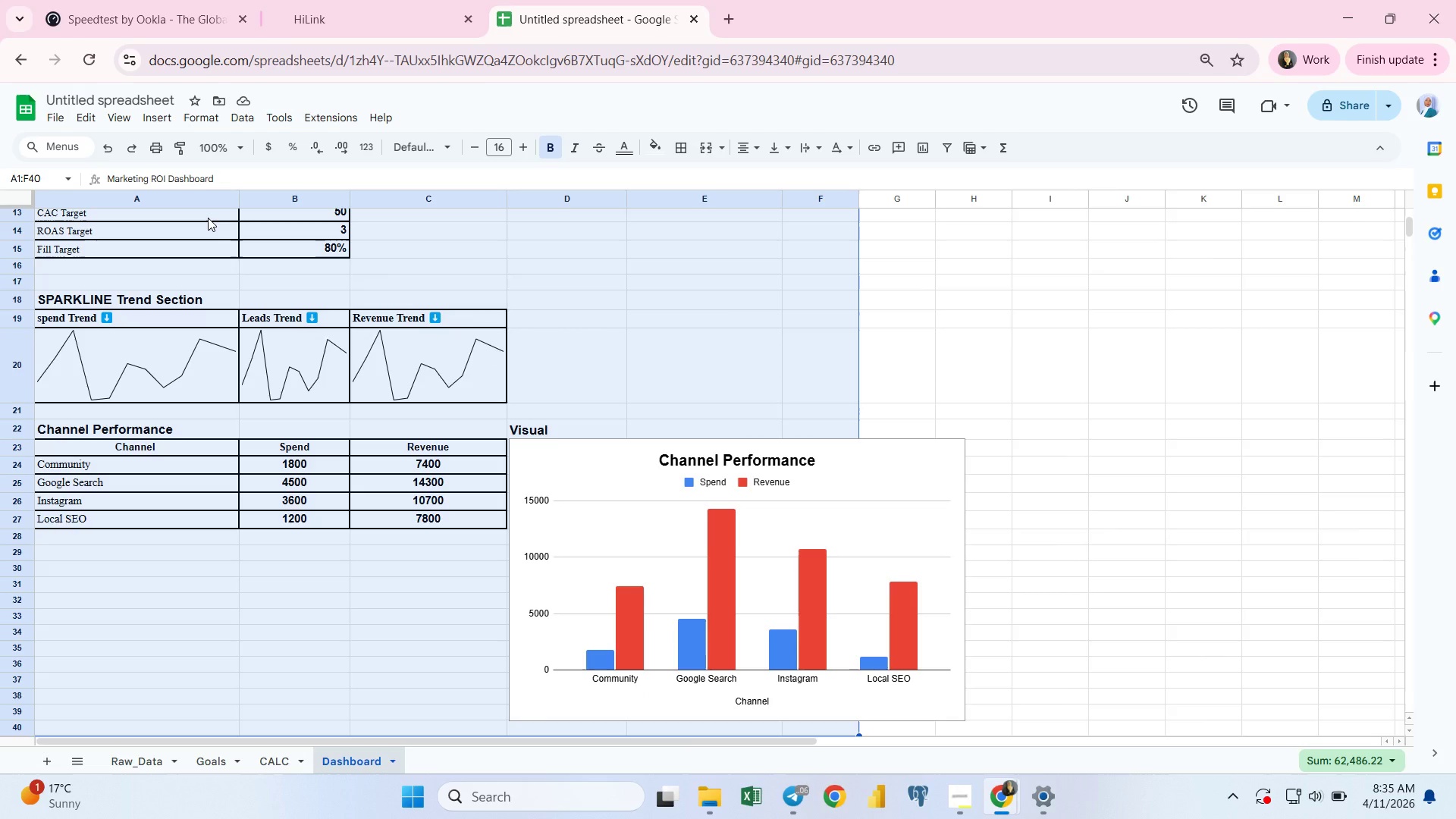 
key(Shift+ArrowUp)
 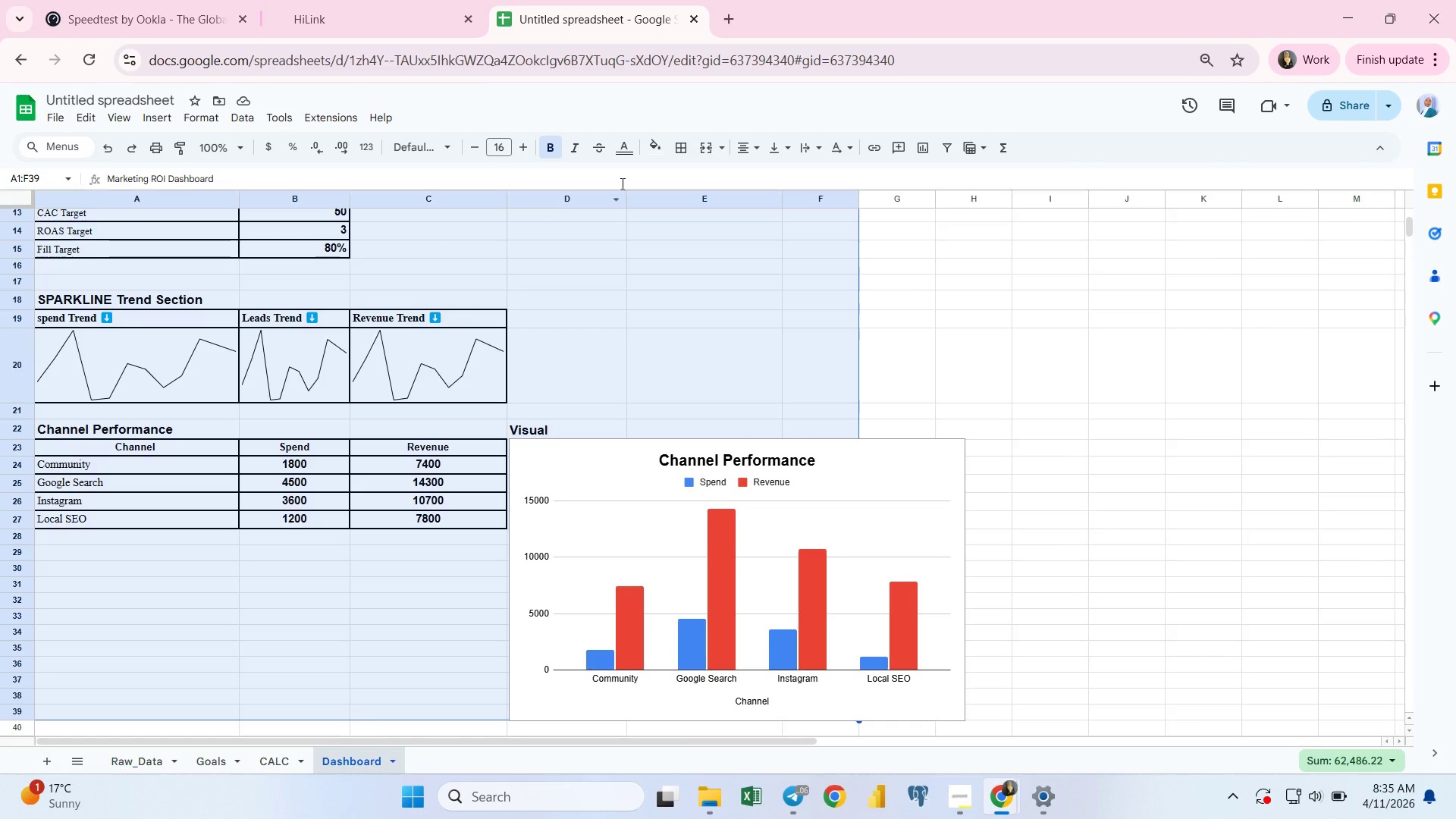 
left_click([683, 148])
 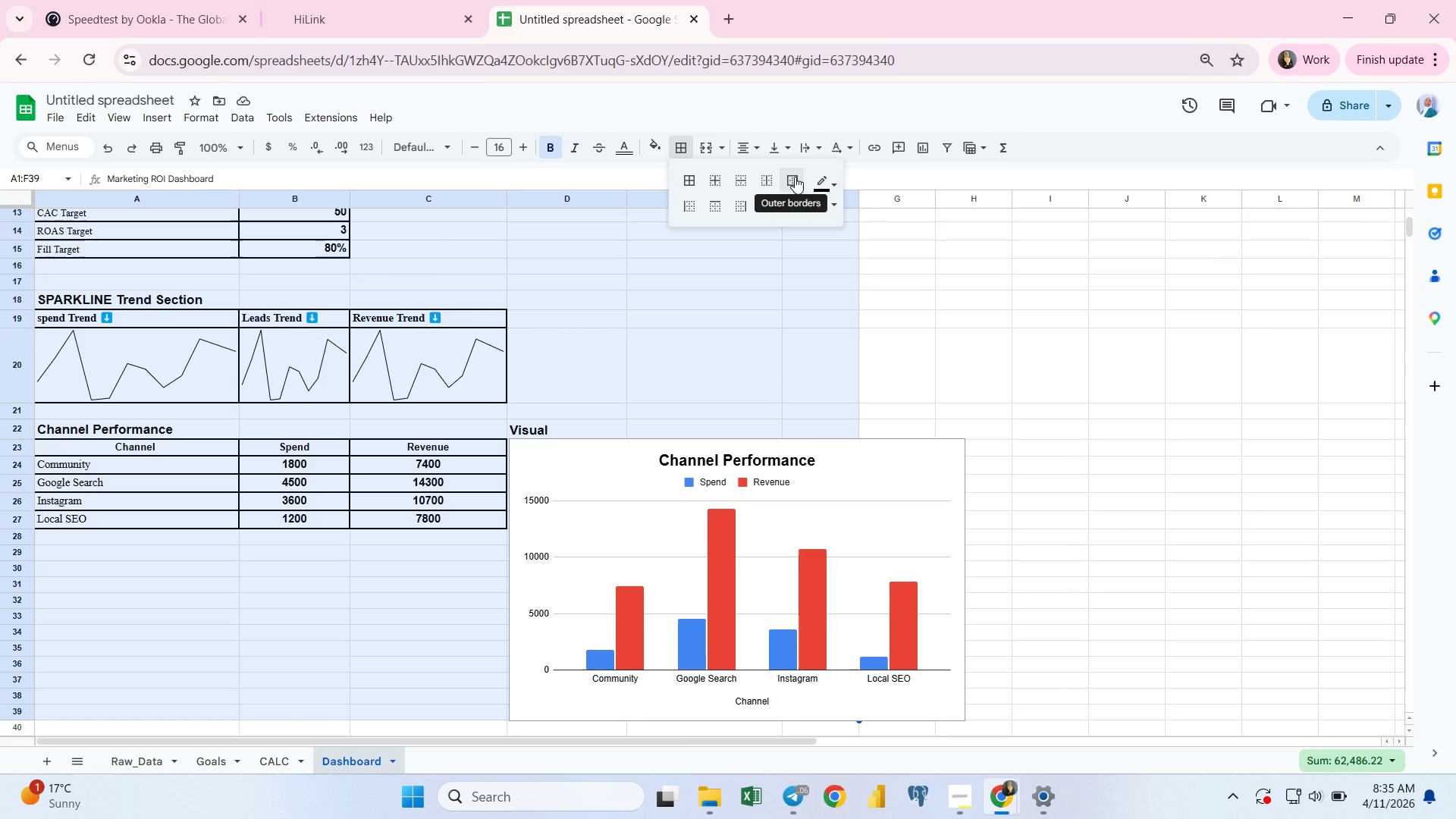 
left_click([795, 177])
 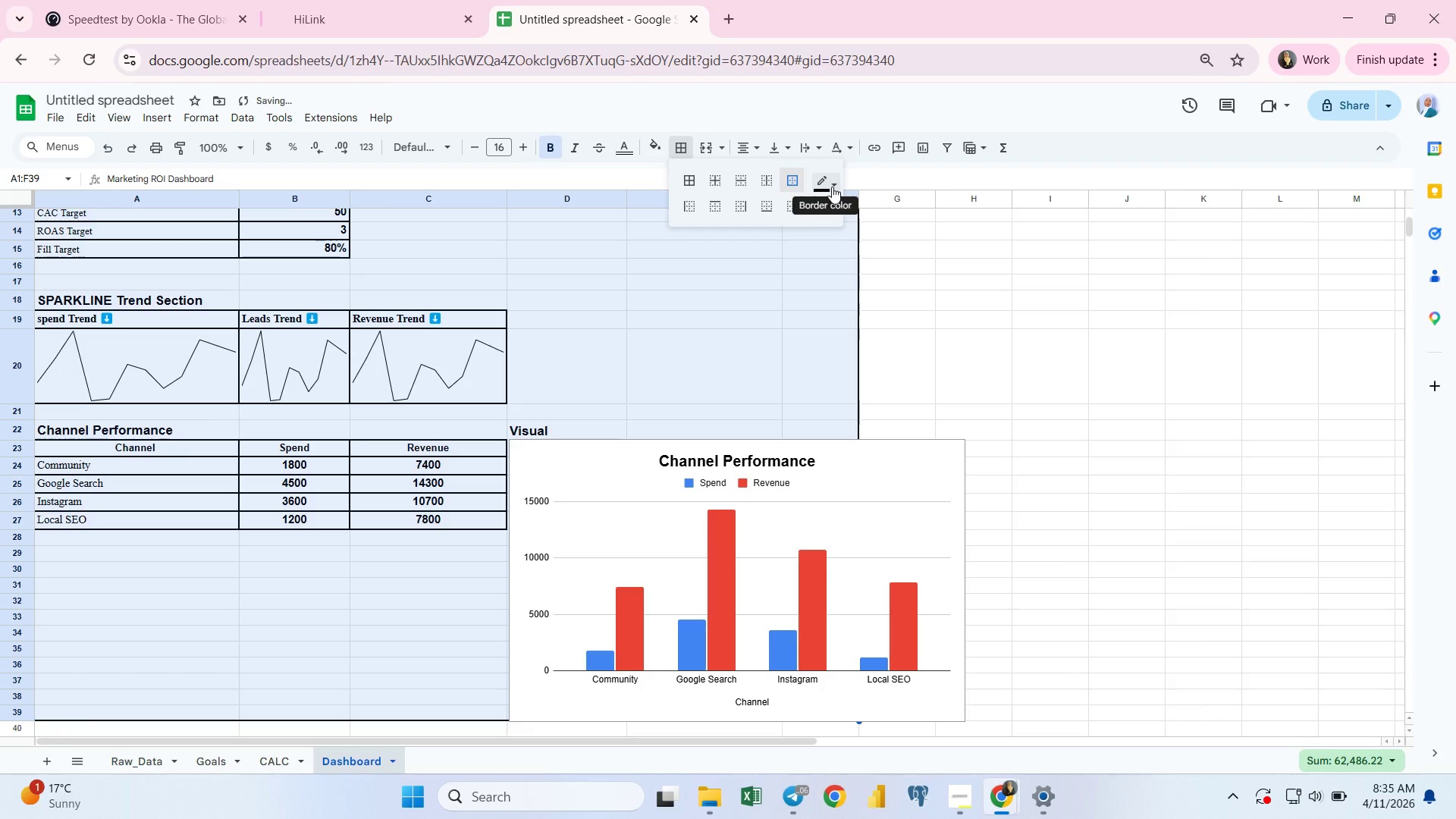 
left_click([832, 187])
 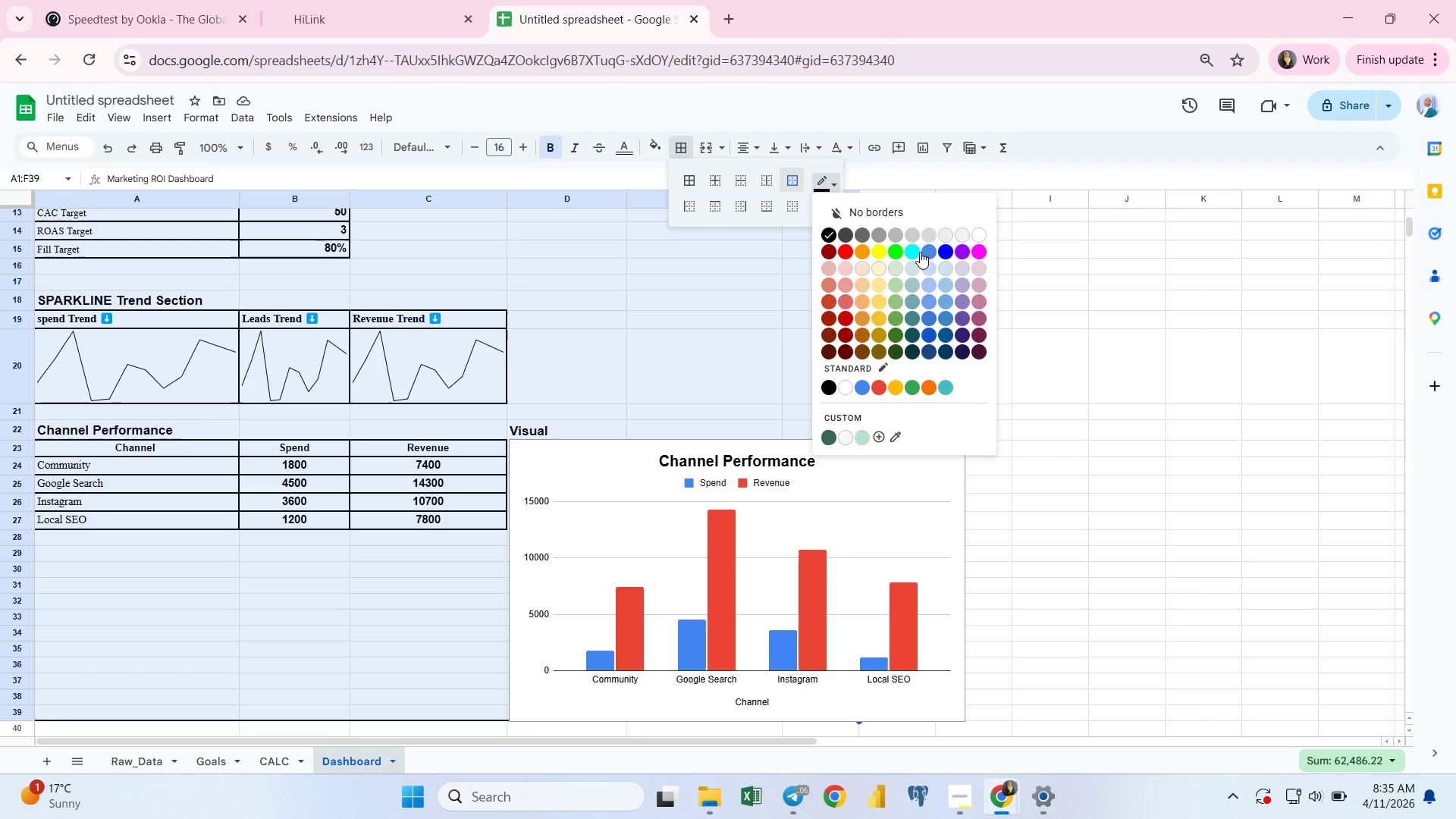 
left_click([929, 251])
 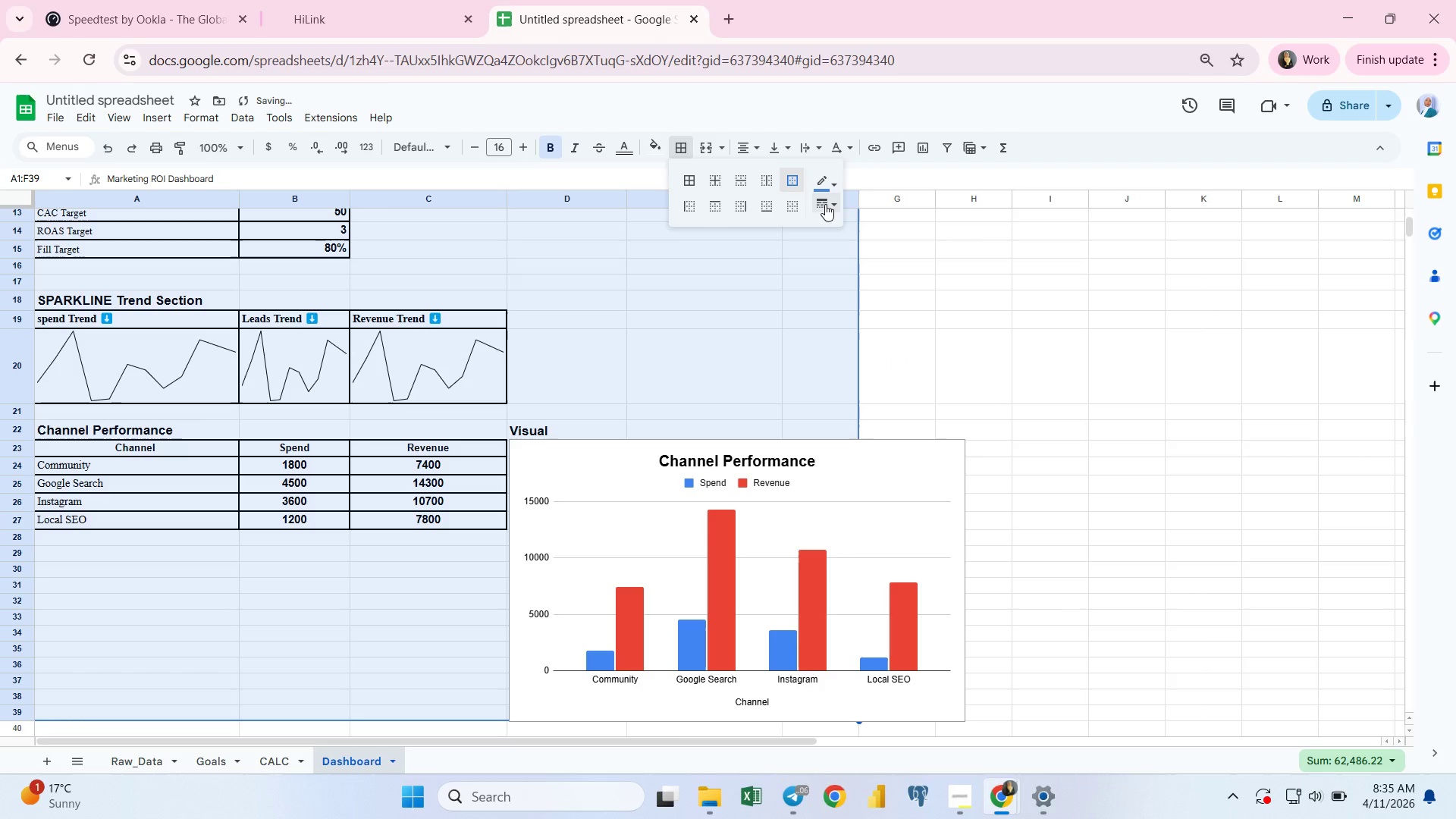 
left_click([824, 204])
 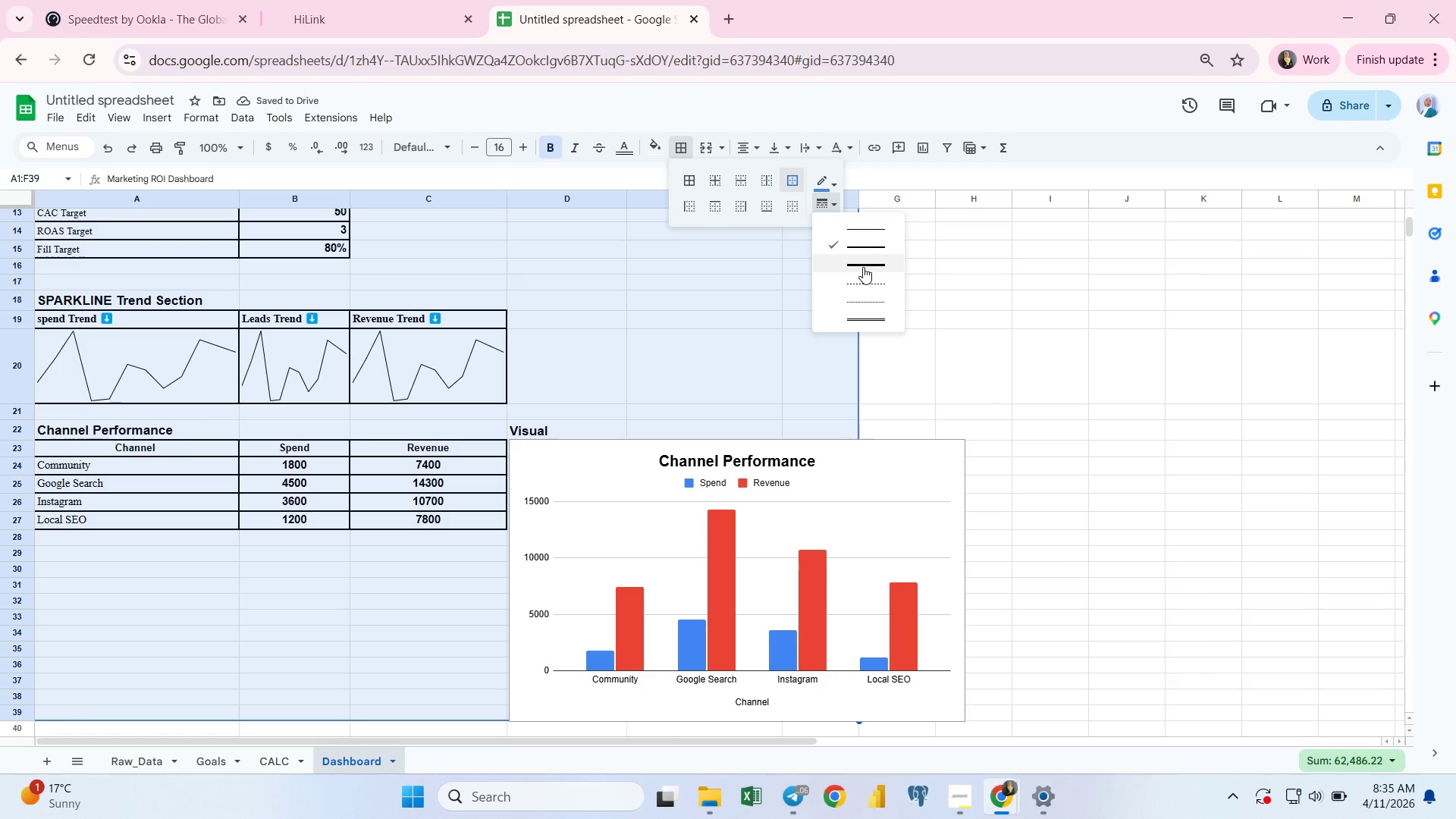 
left_click([861, 263])
 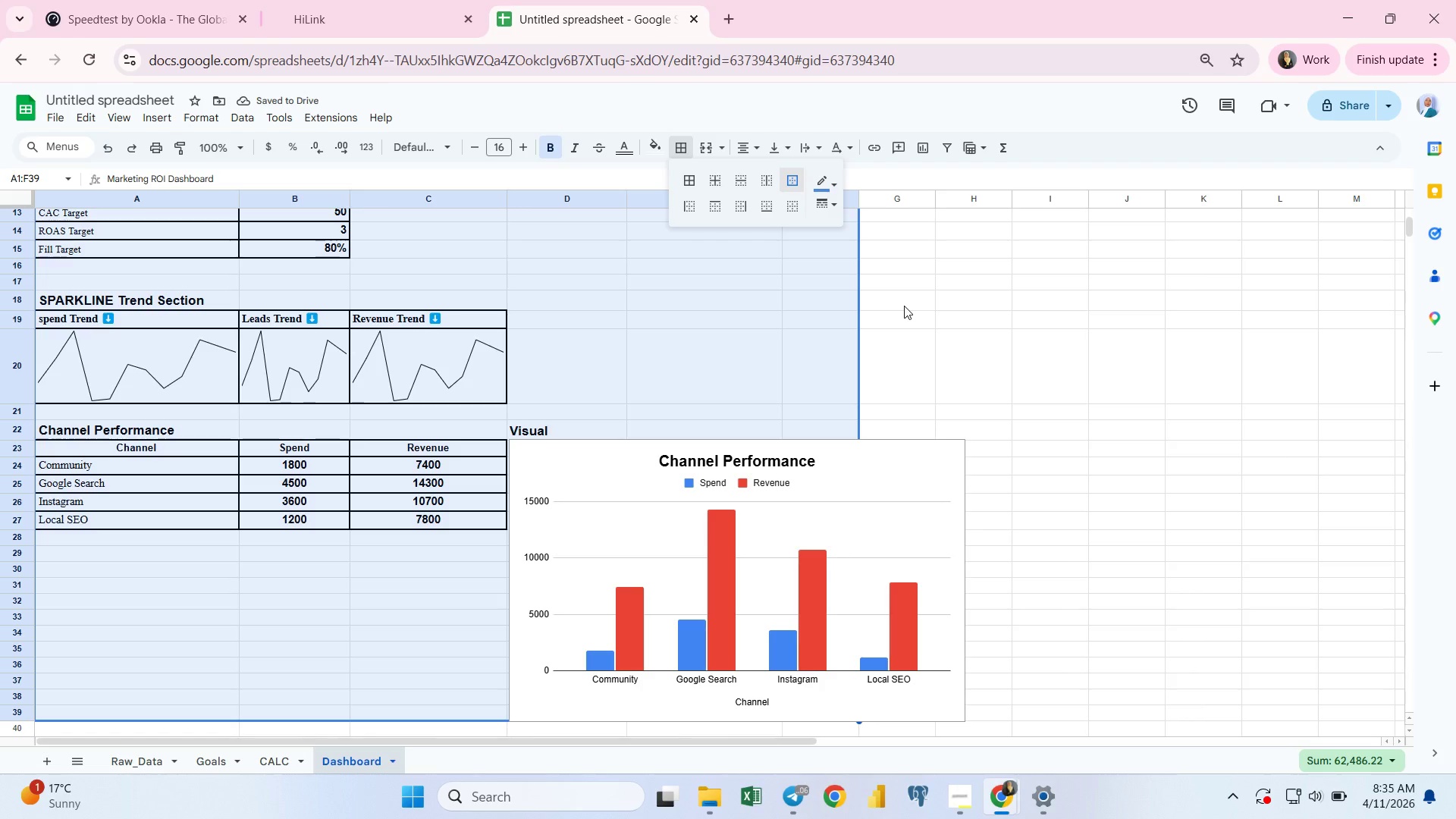 
left_click([904, 306])
 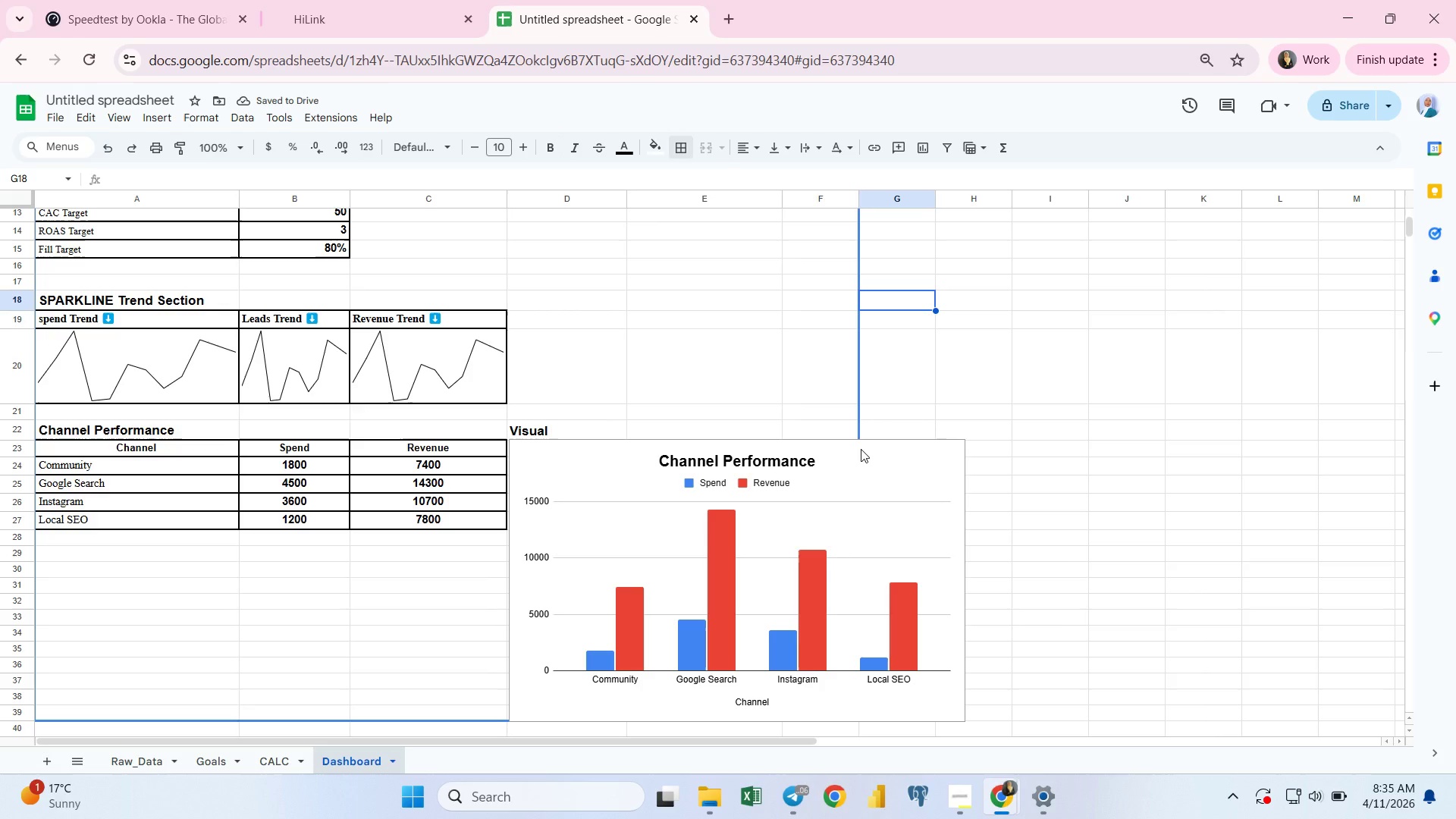 
left_click([861, 449])
 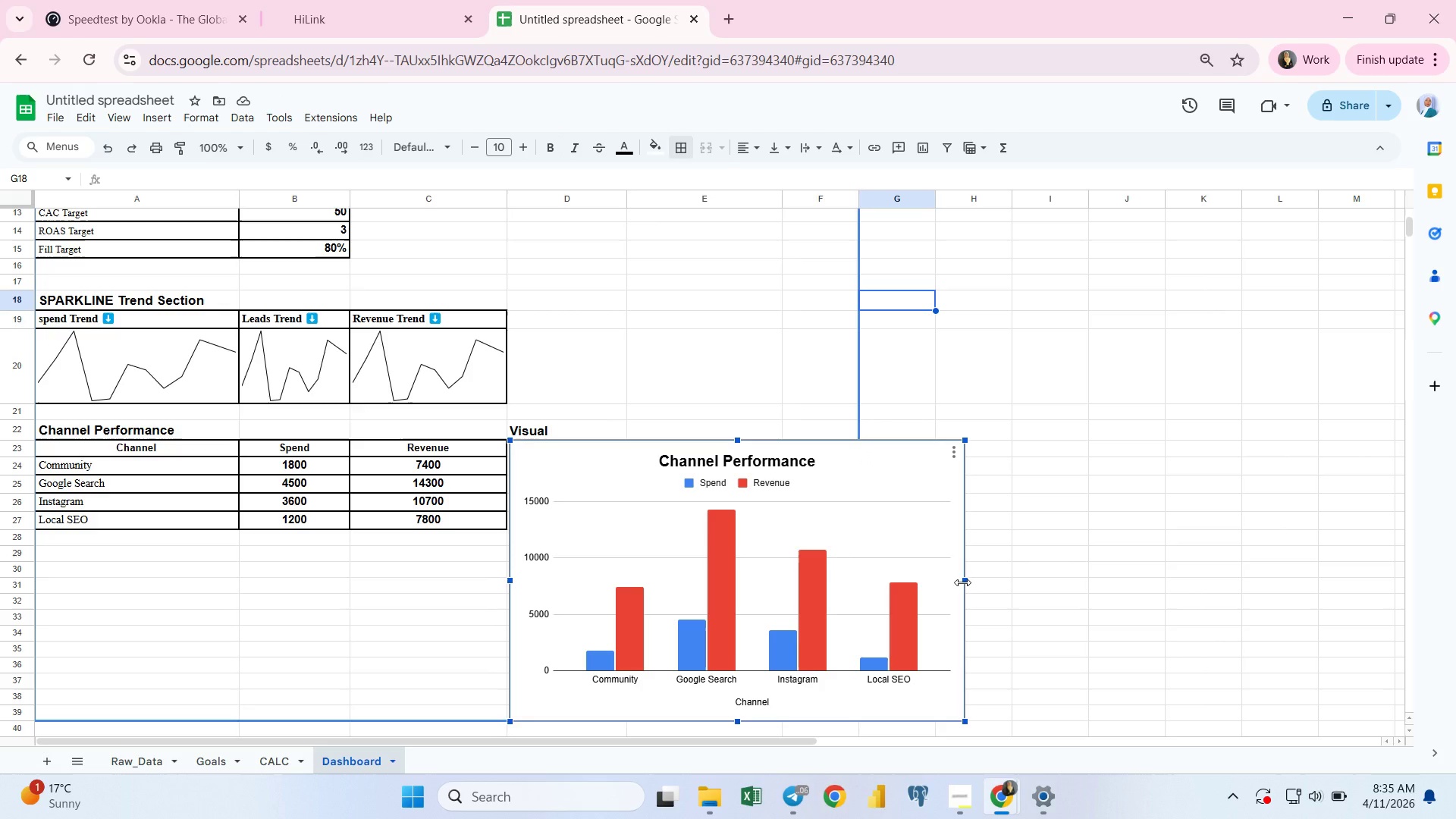 
left_click_drag(start_coordinate=[962, 582], to_coordinate=[857, 568])
 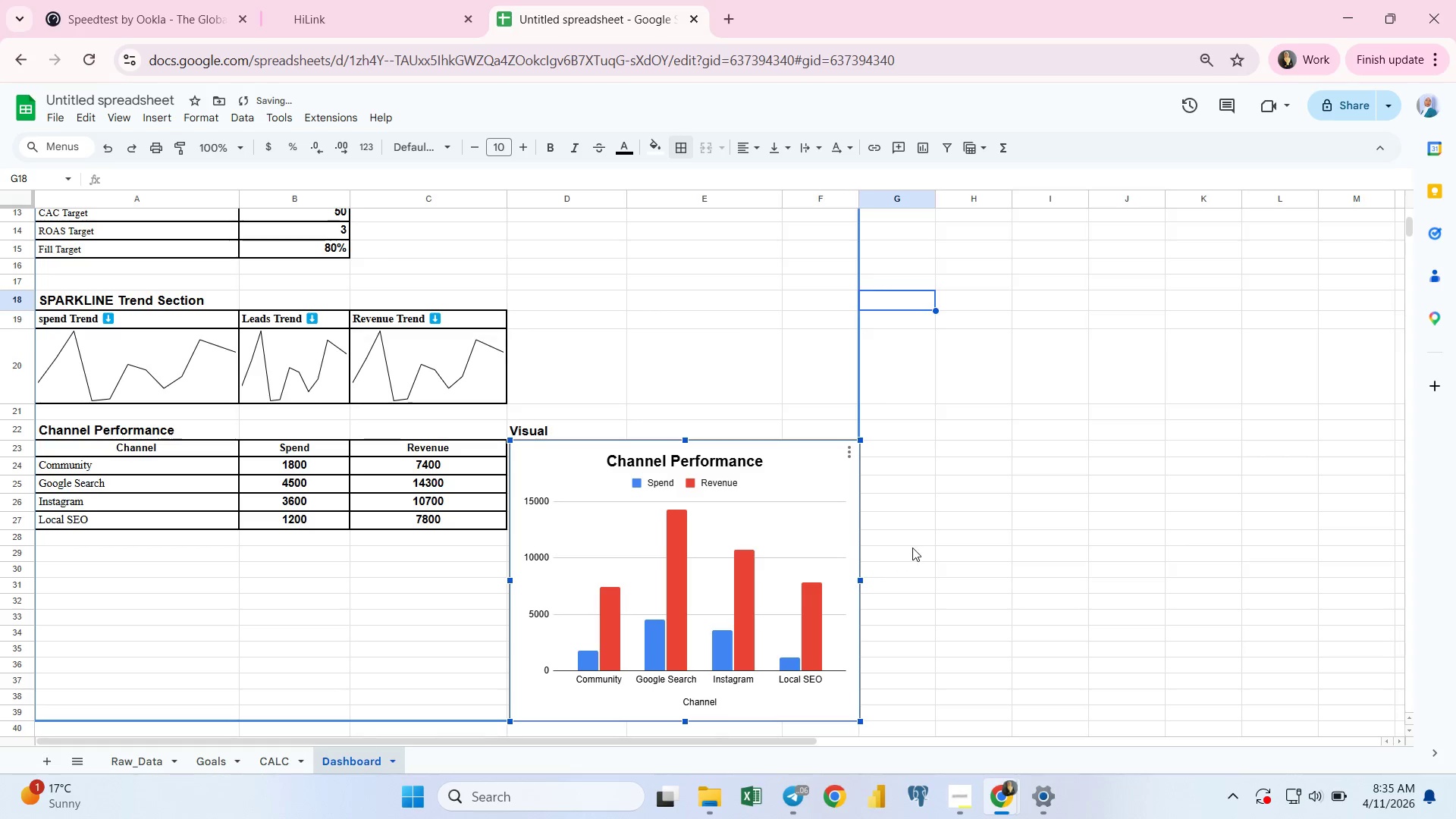 
left_click([914, 546])
 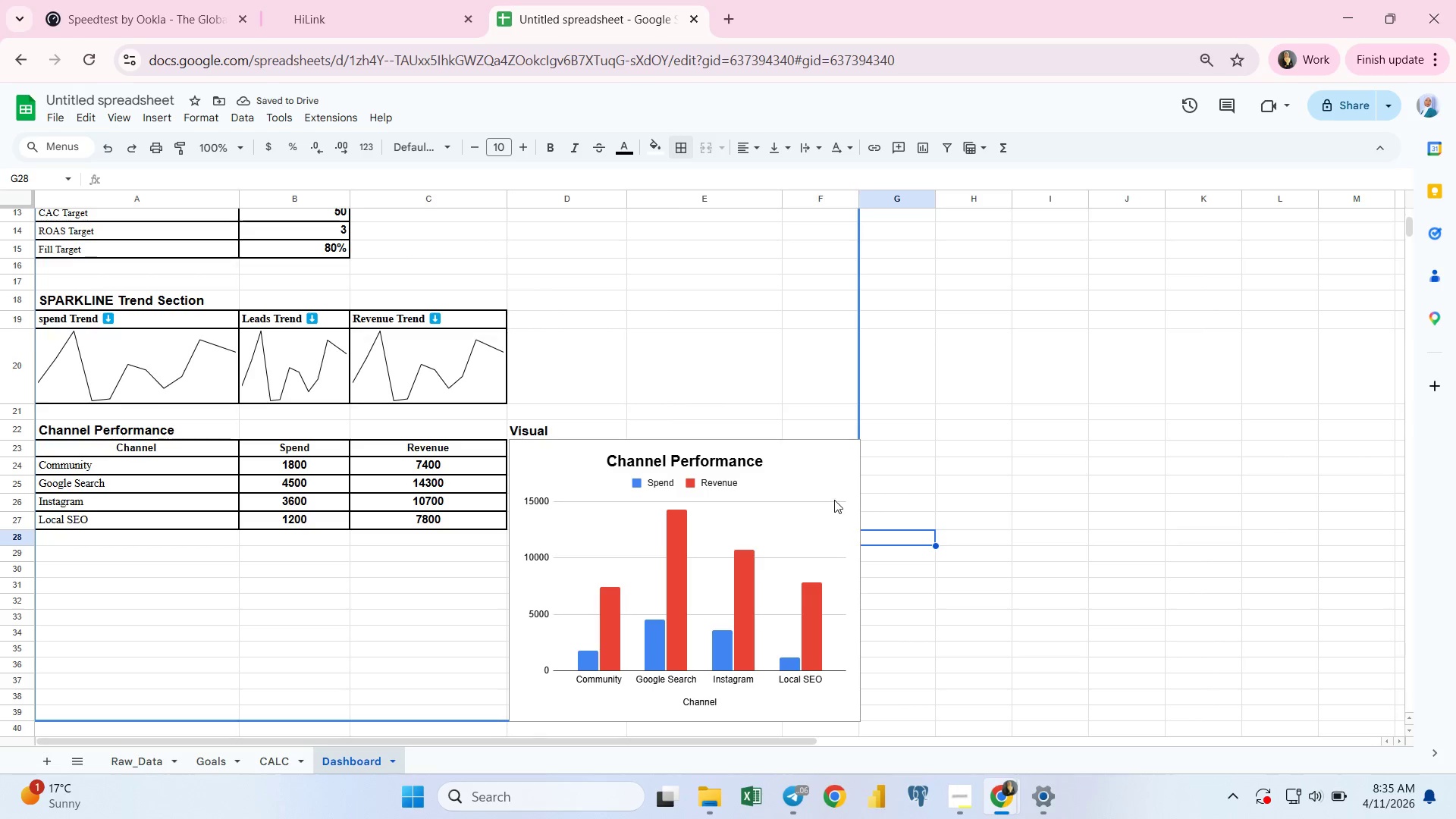 
left_click([830, 482])
 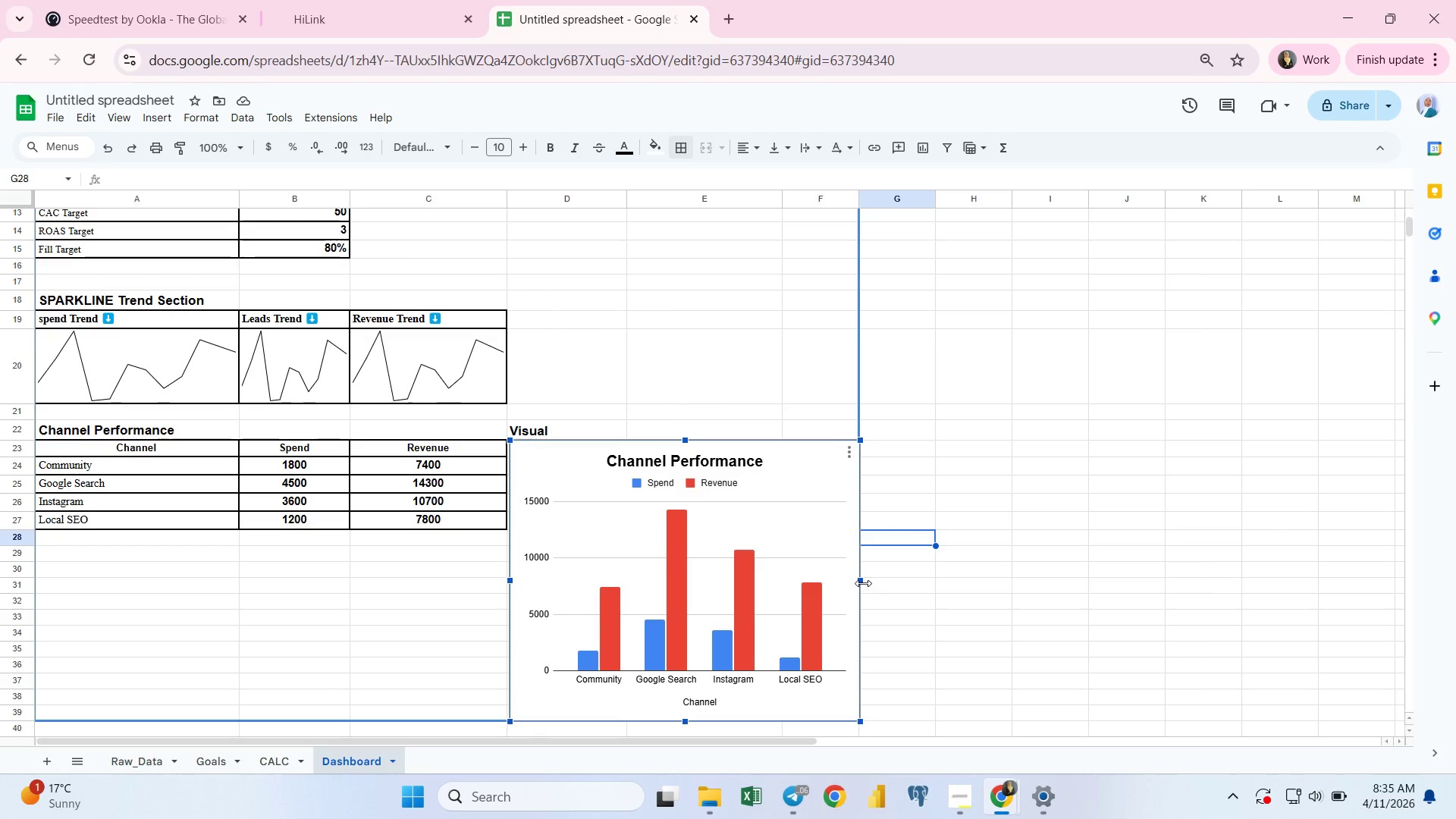 
left_click_drag(start_coordinate=[863, 583], to_coordinate=[859, 582])
 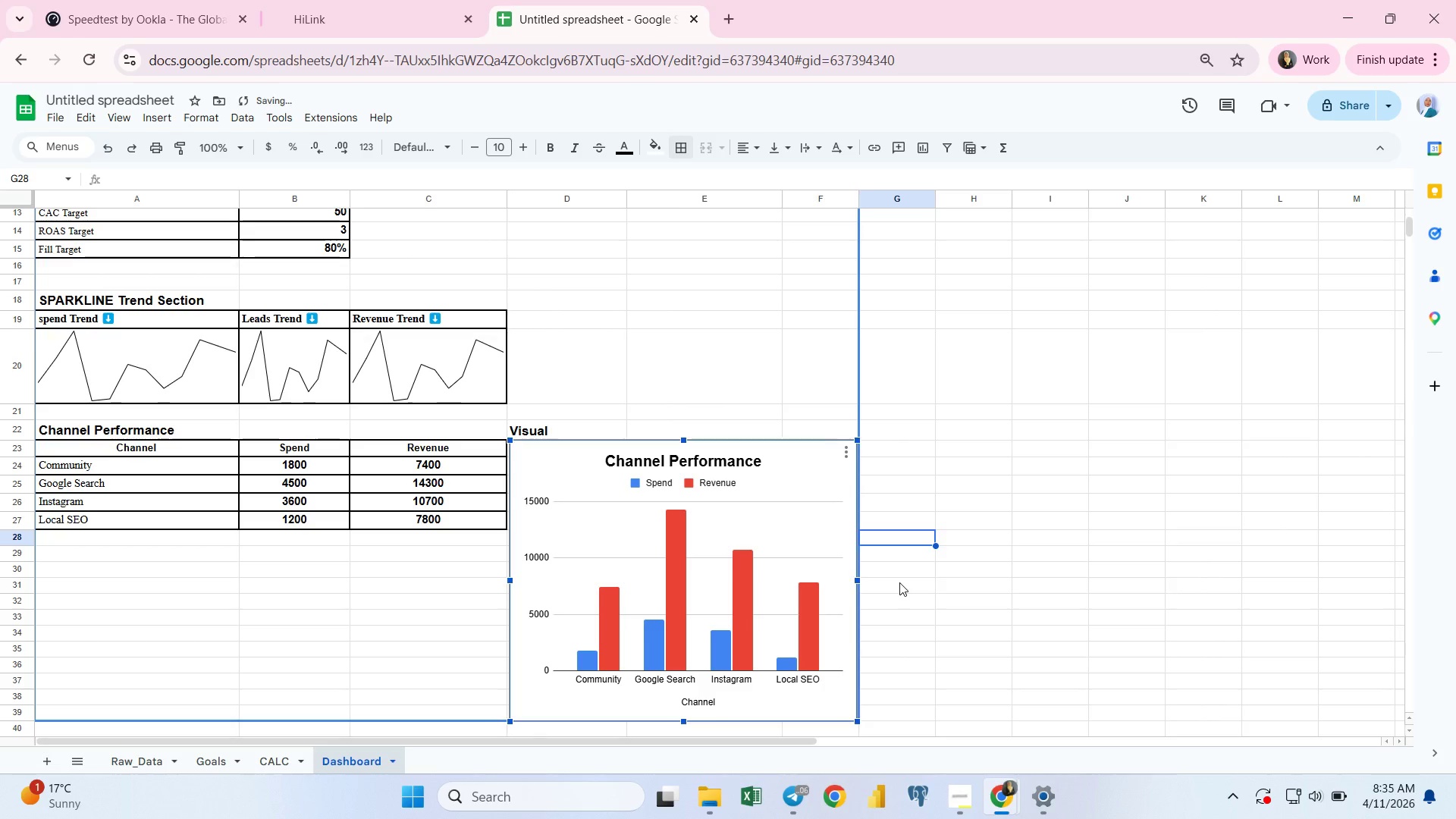 
left_click([899, 582])
 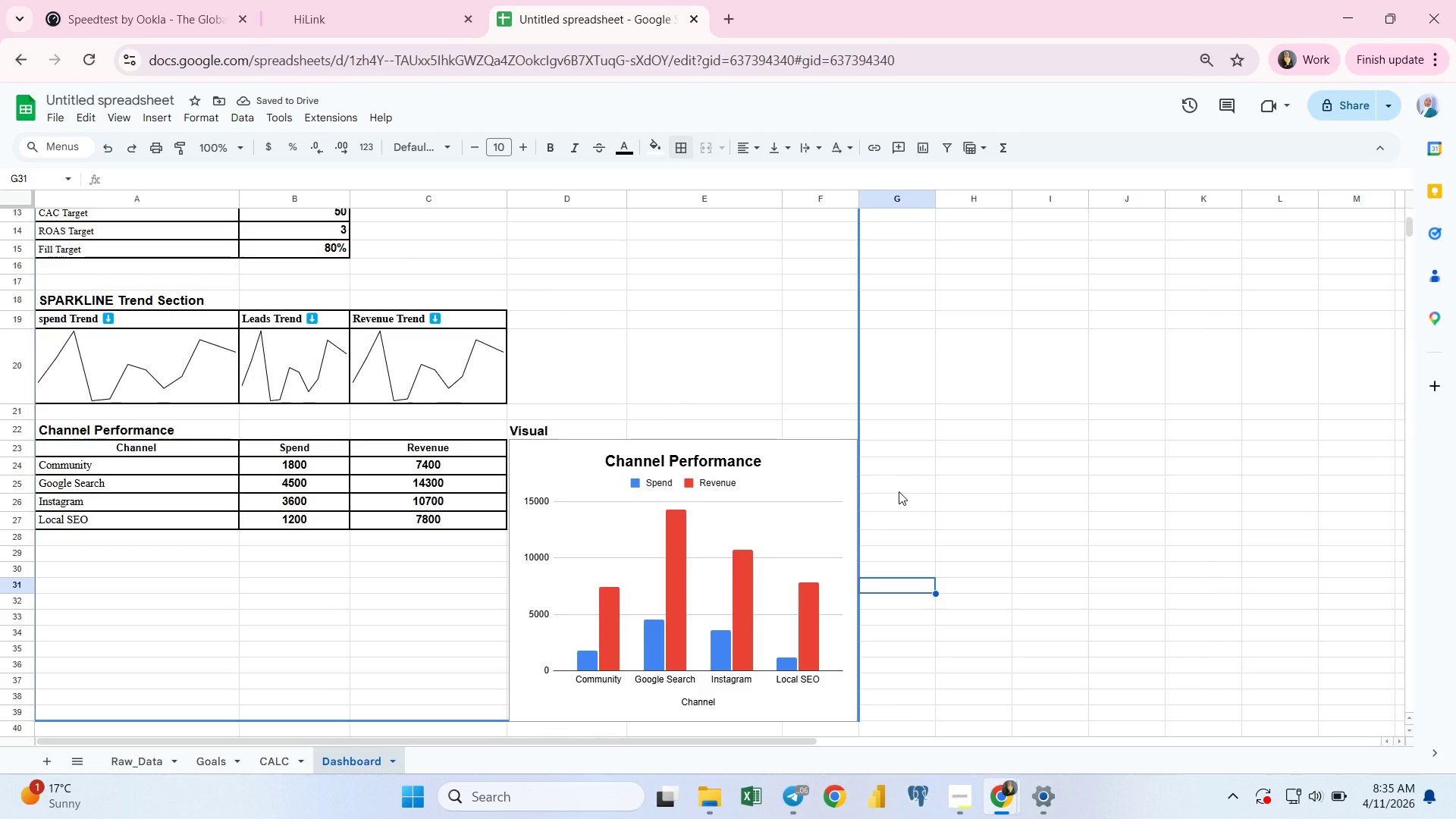 
wait(5.26)
 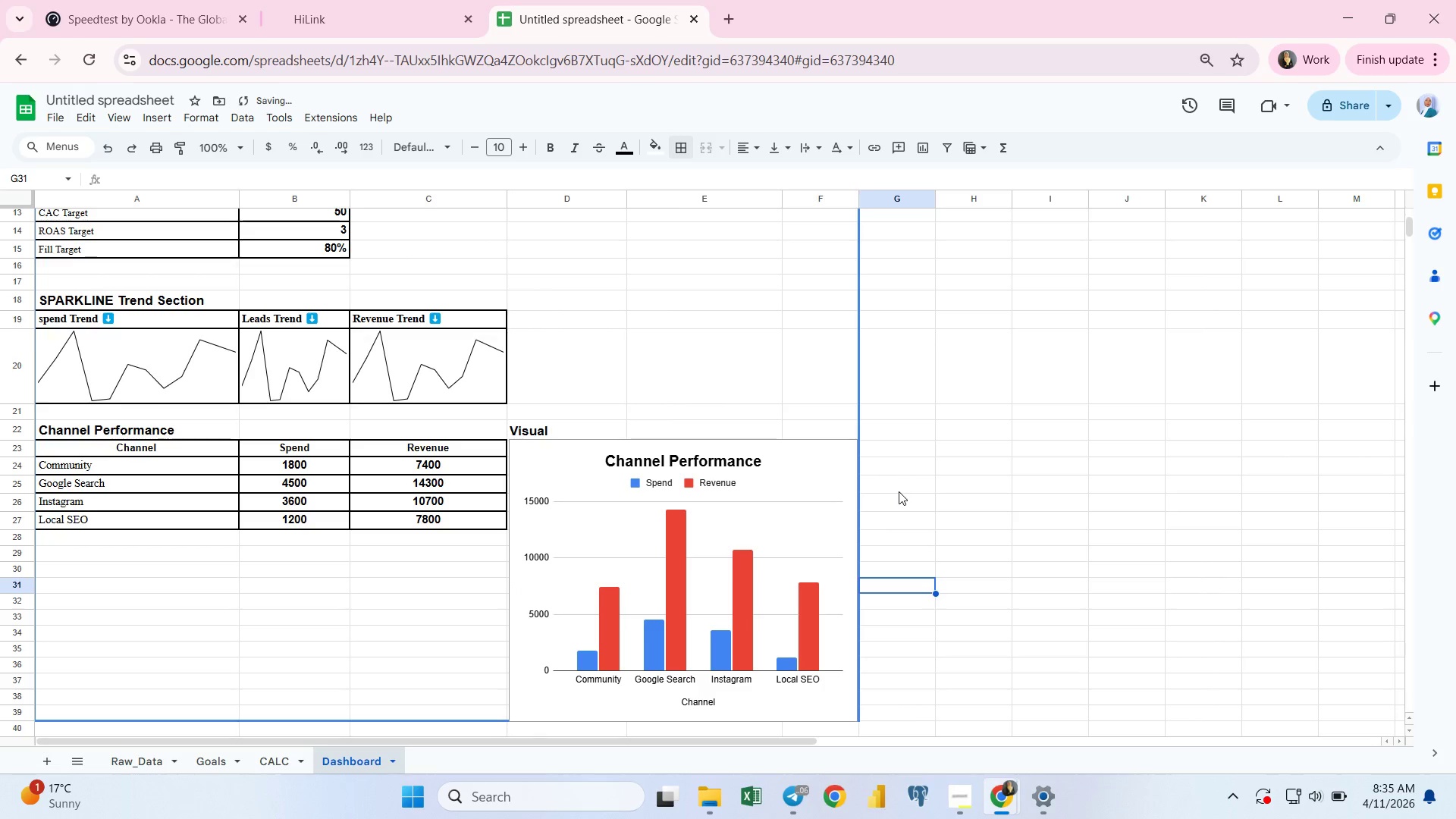 
left_click([801, 674])
 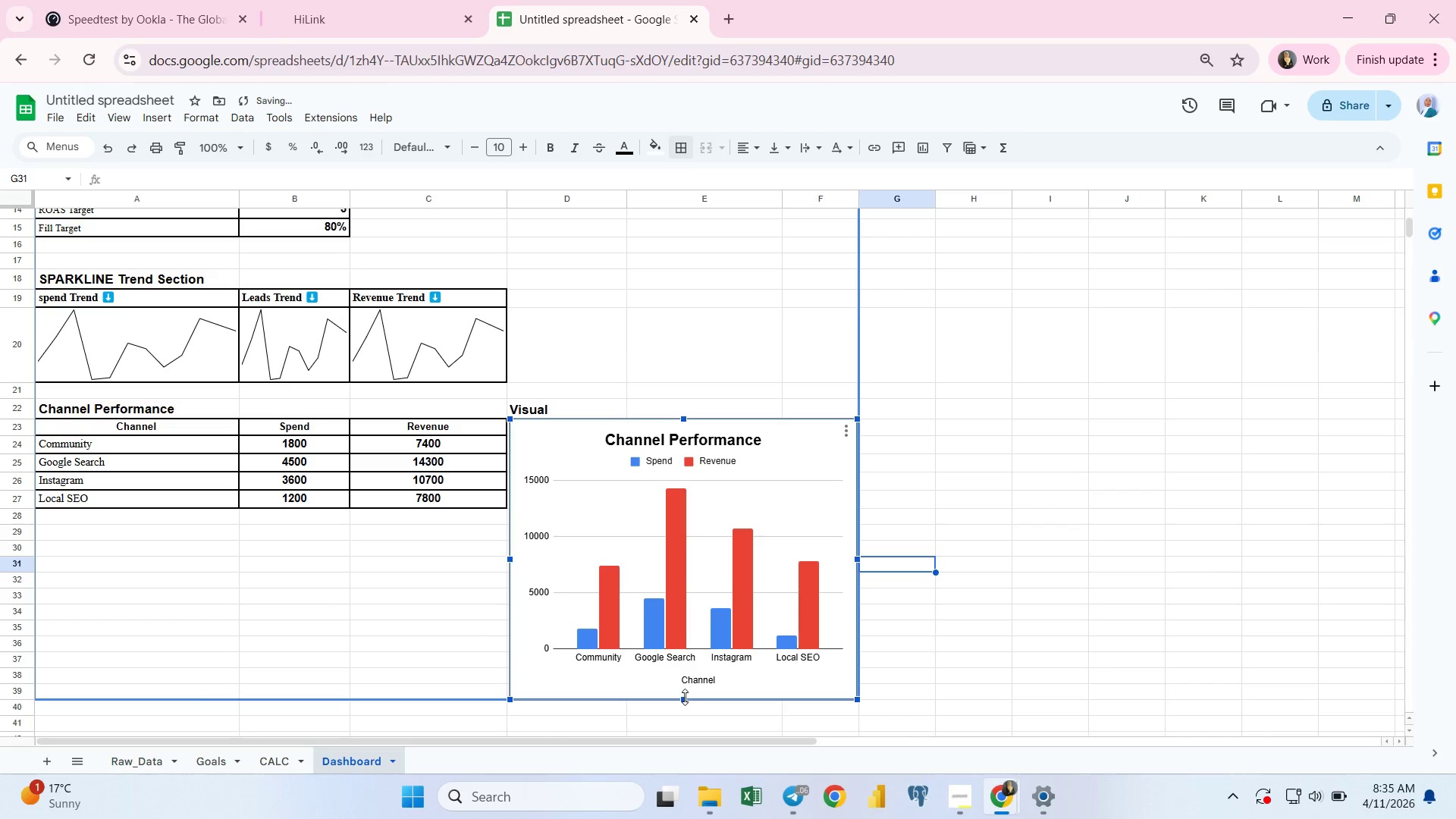 
left_click([937, 441])
 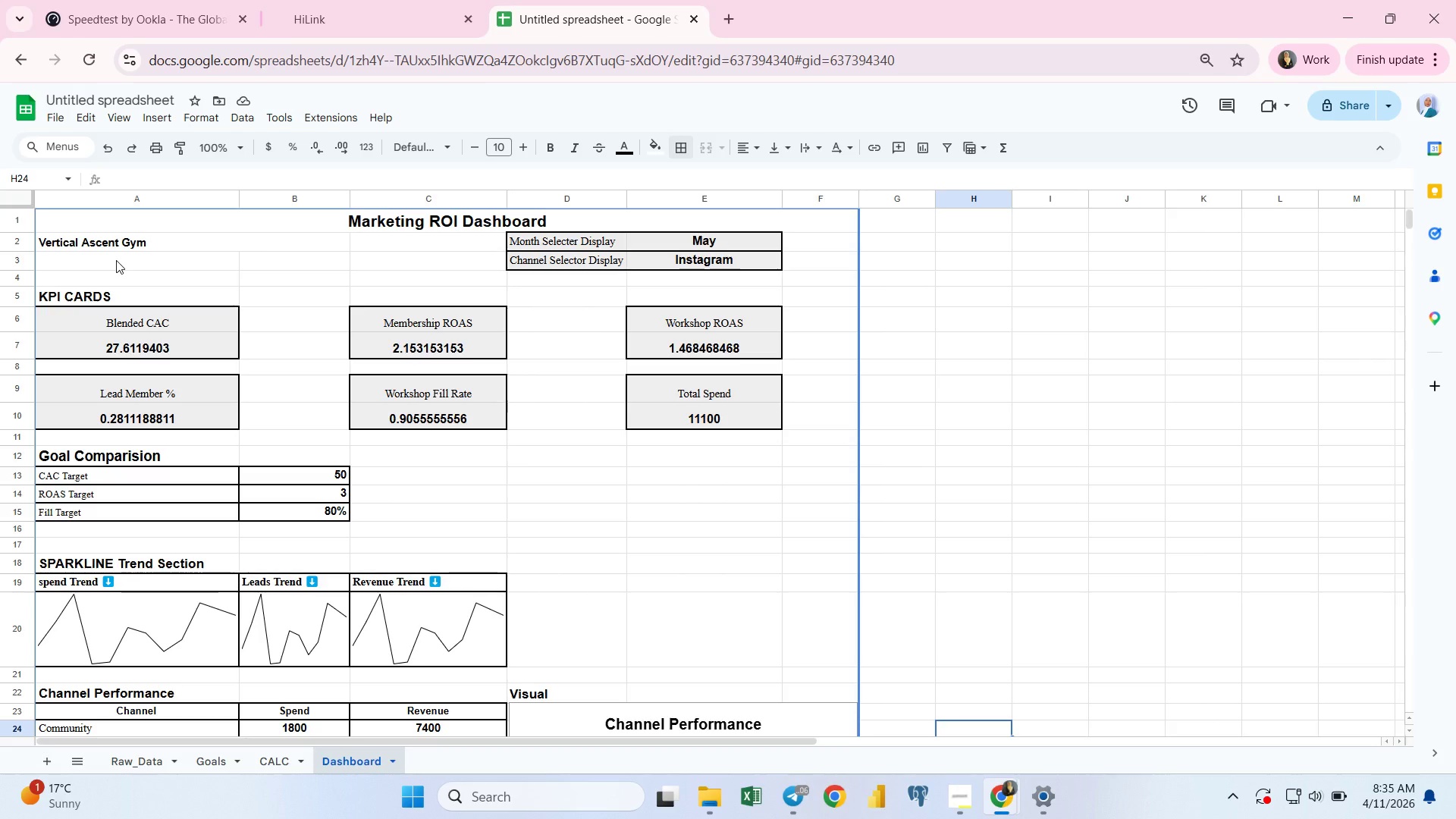 
wait(13.05)
 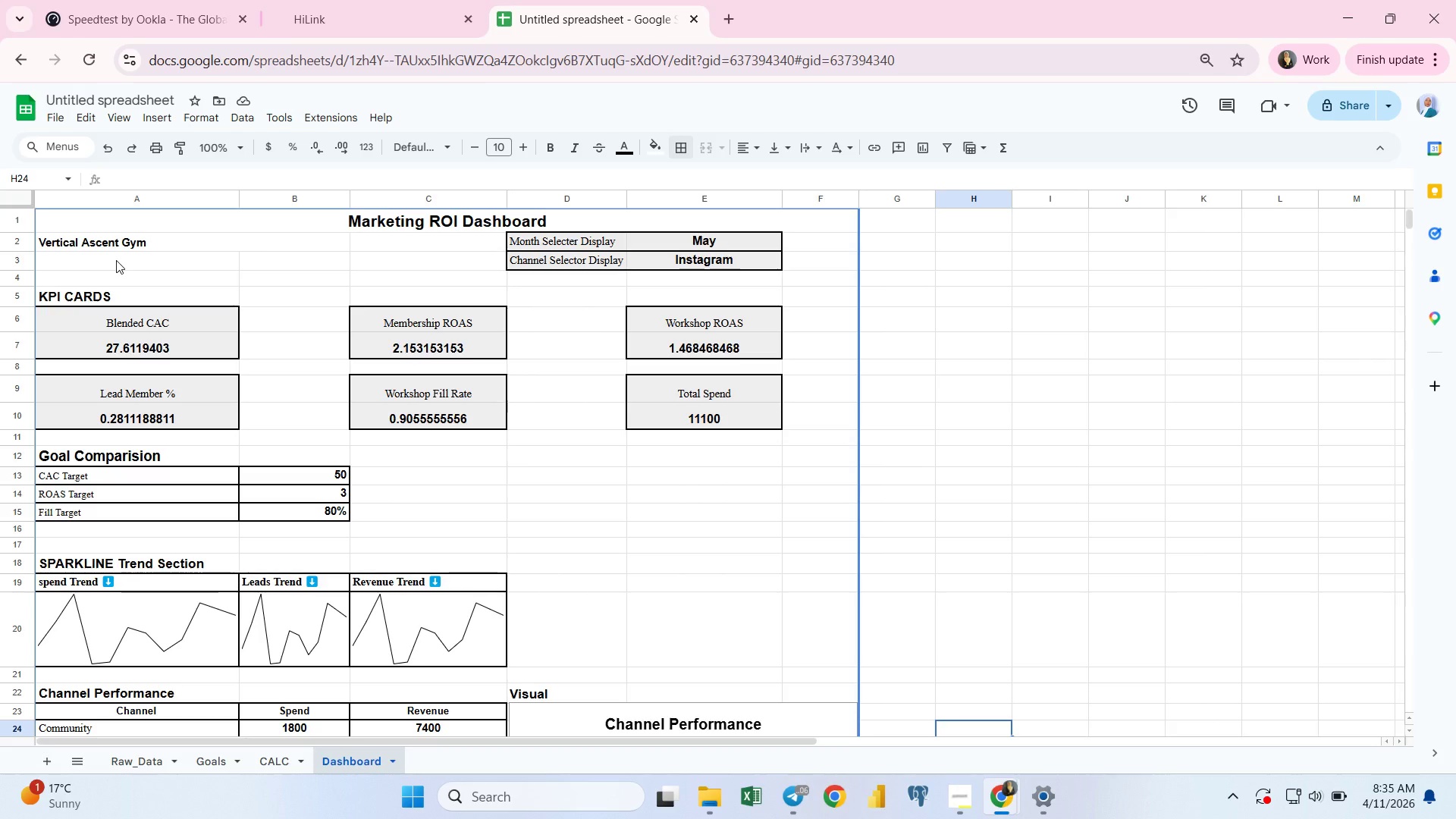 
left_click([282, 758])
 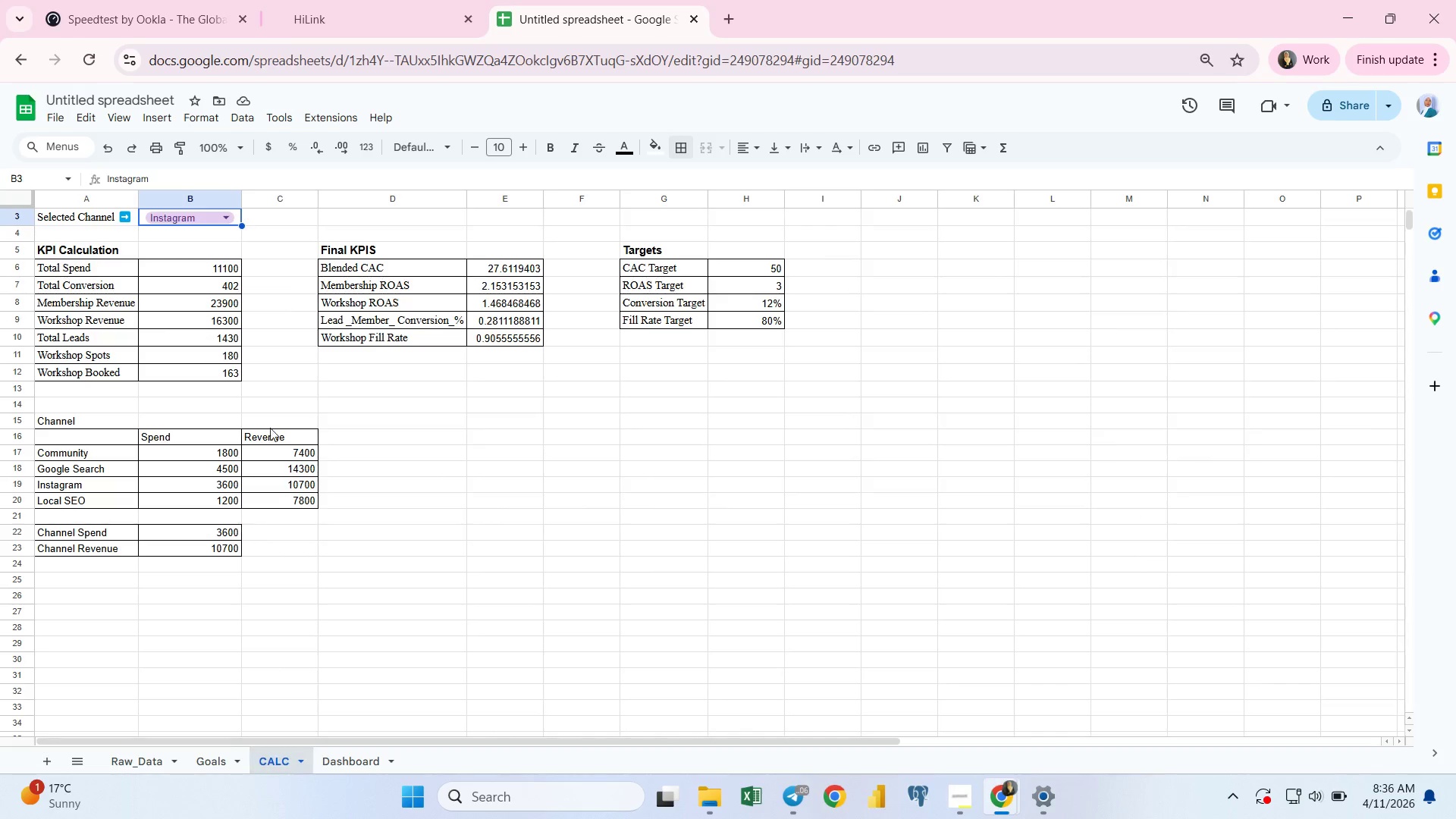 
mouse_move([334, 372])
 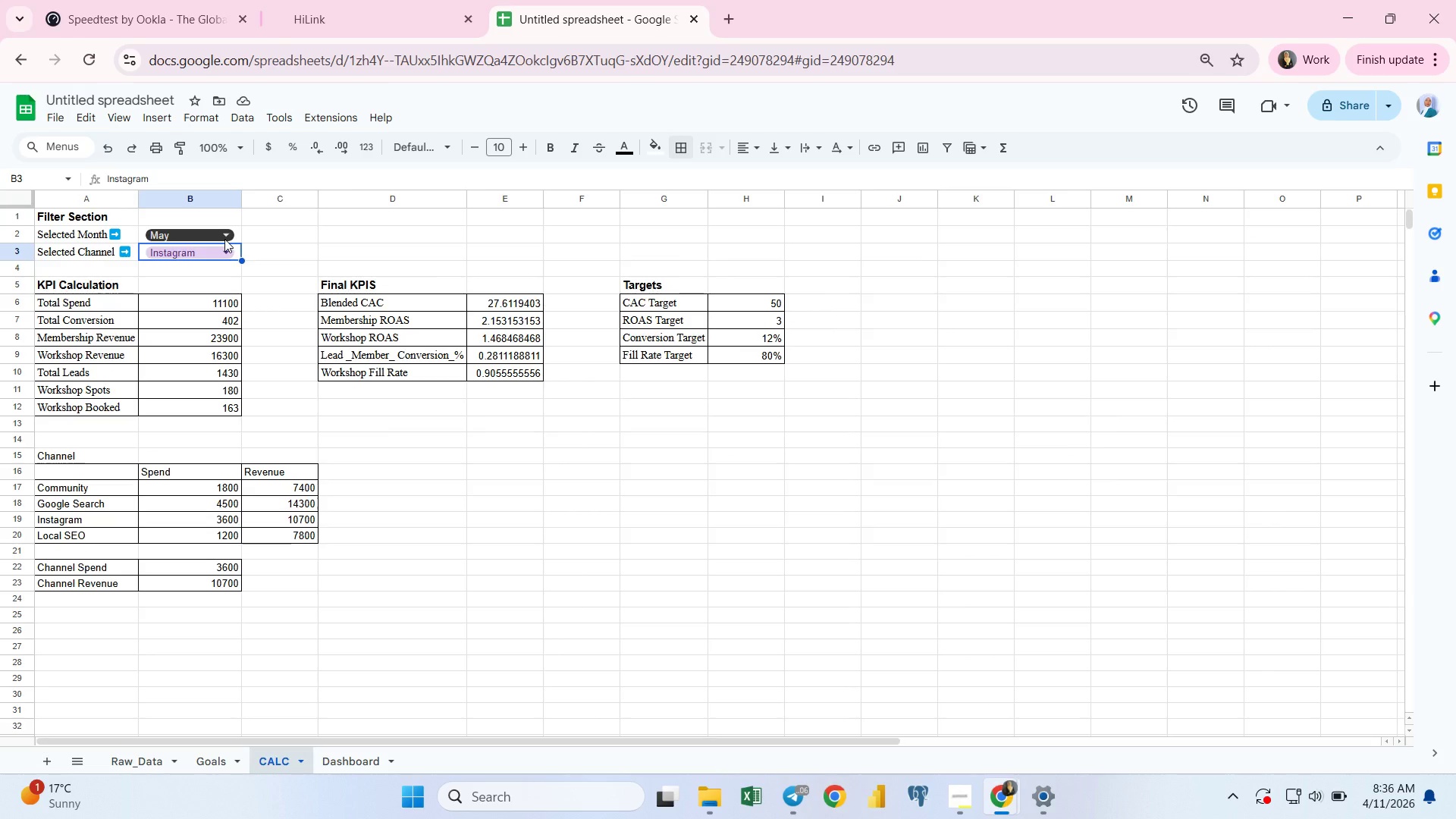 
left_click([224, 239])
 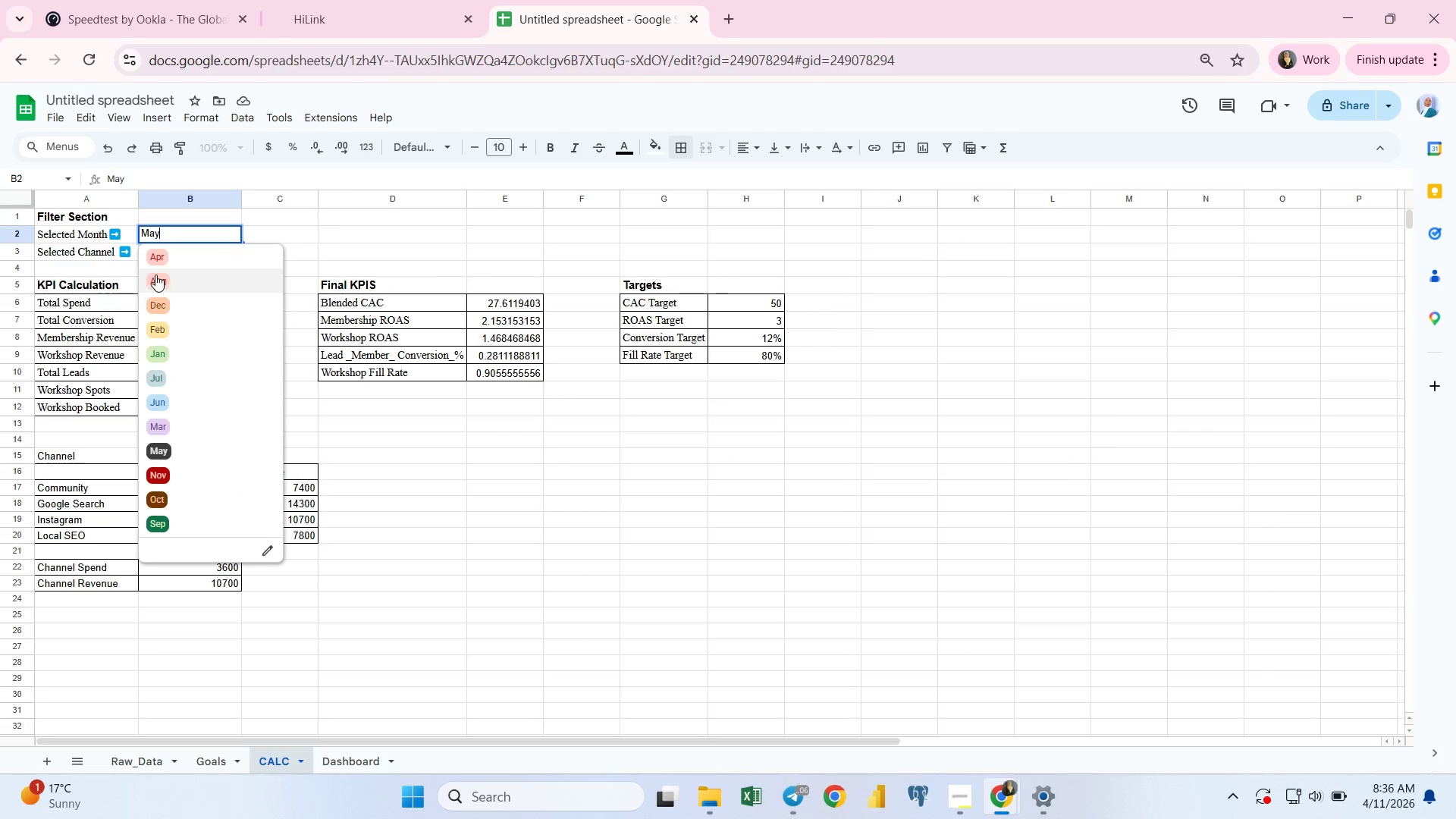 
left_click([158, 261])
 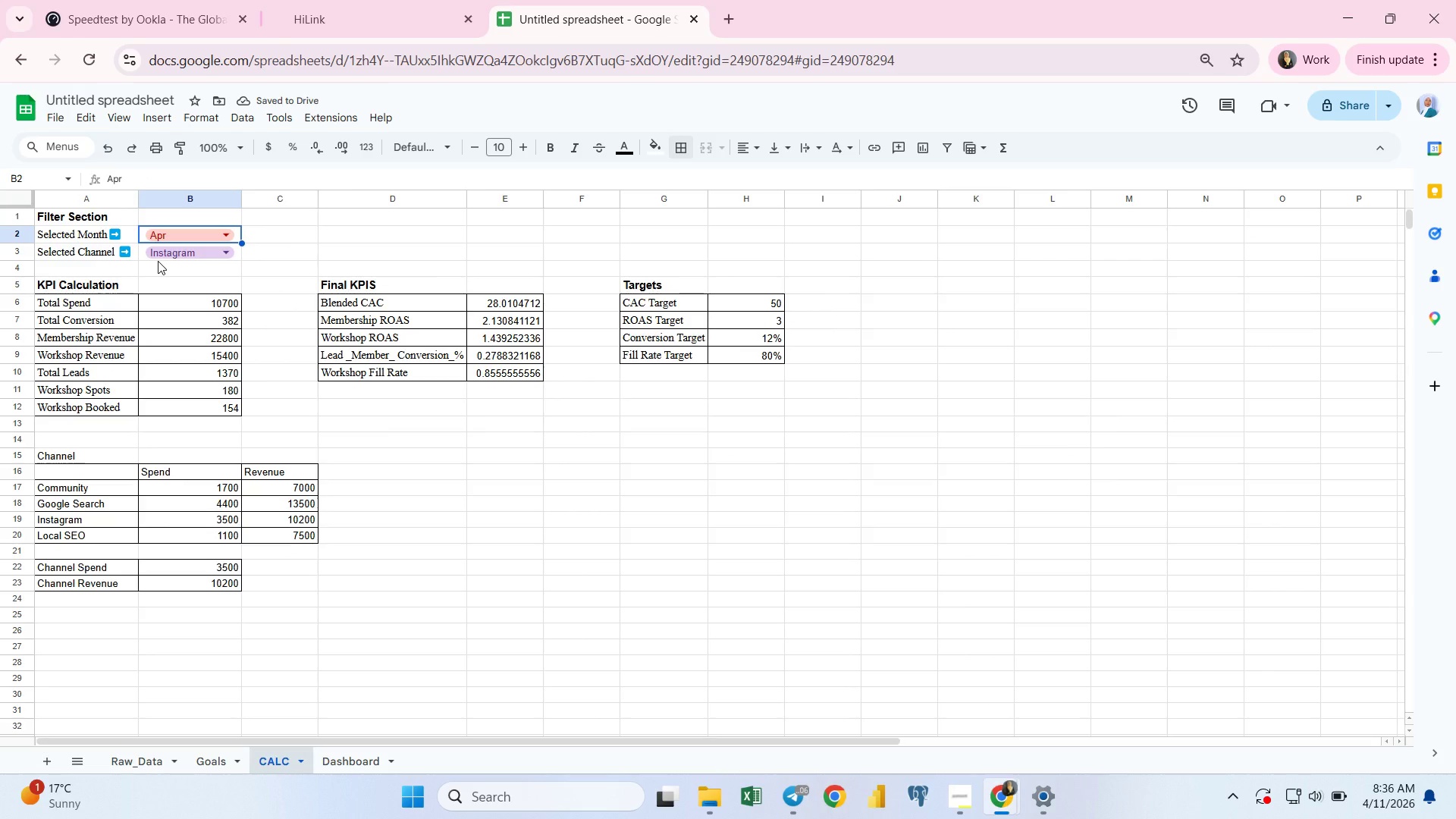 
left_click([222, 232])
 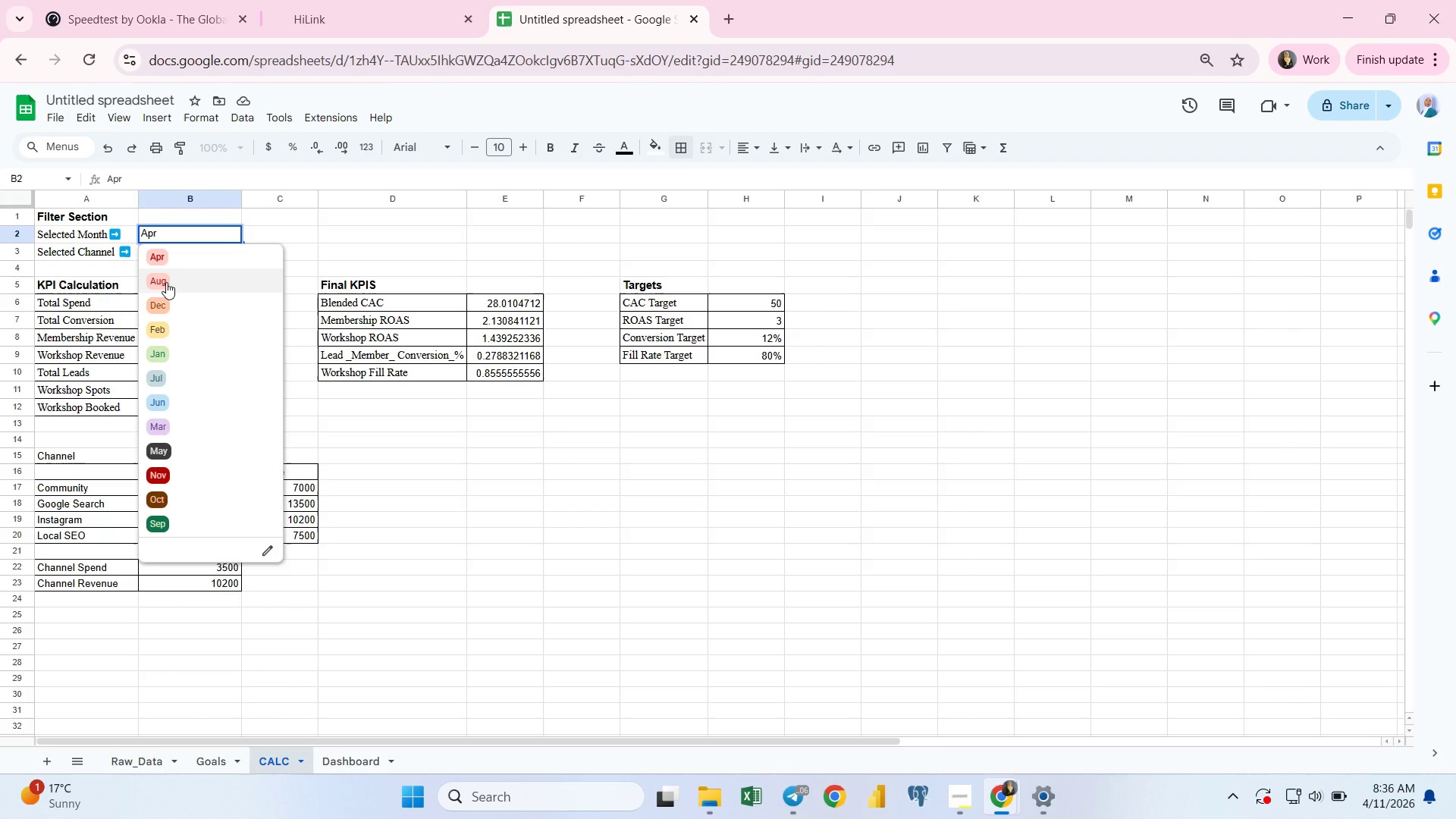 
left_click([166, 282])
 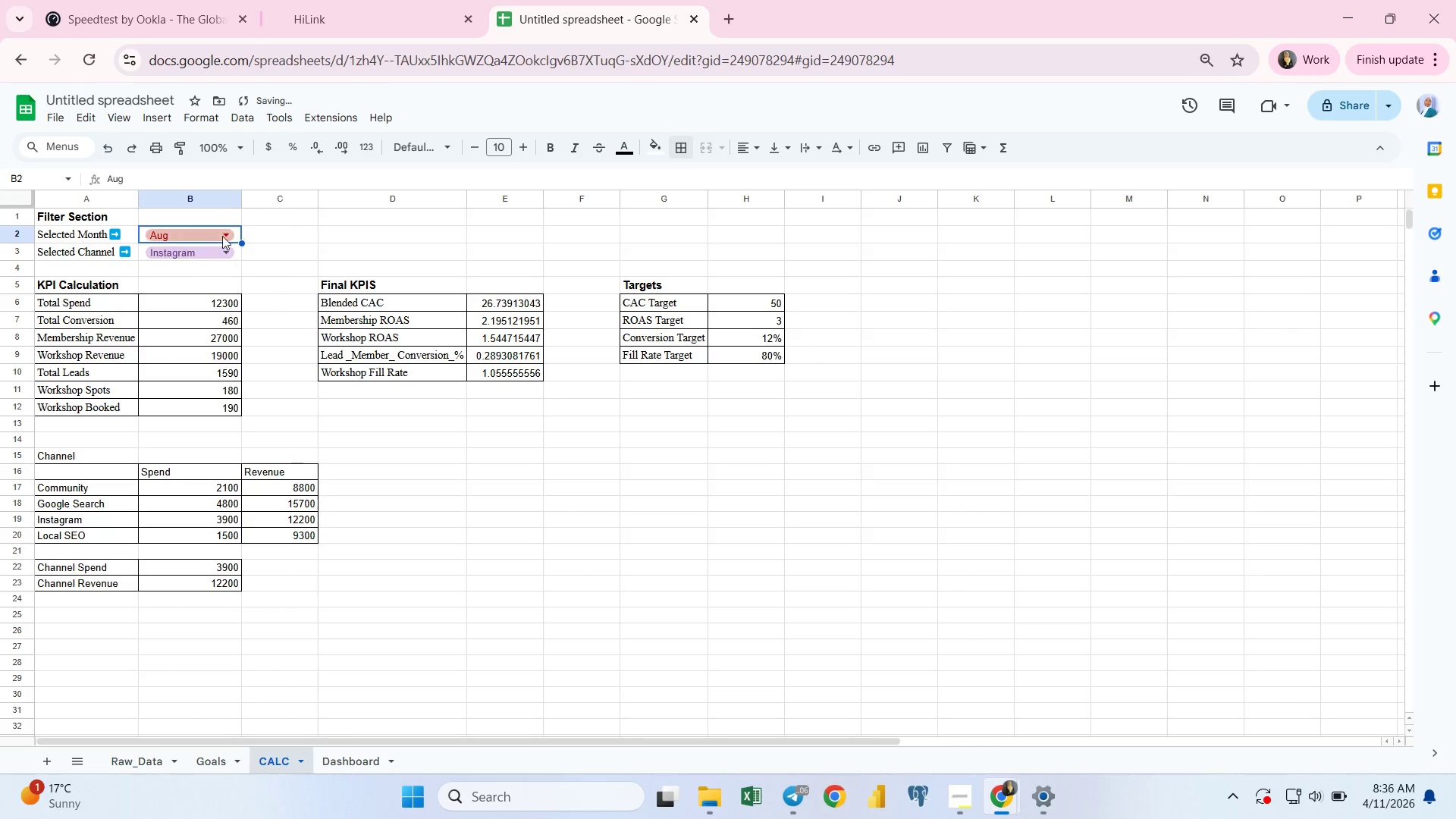 
left_click([225, 231])
 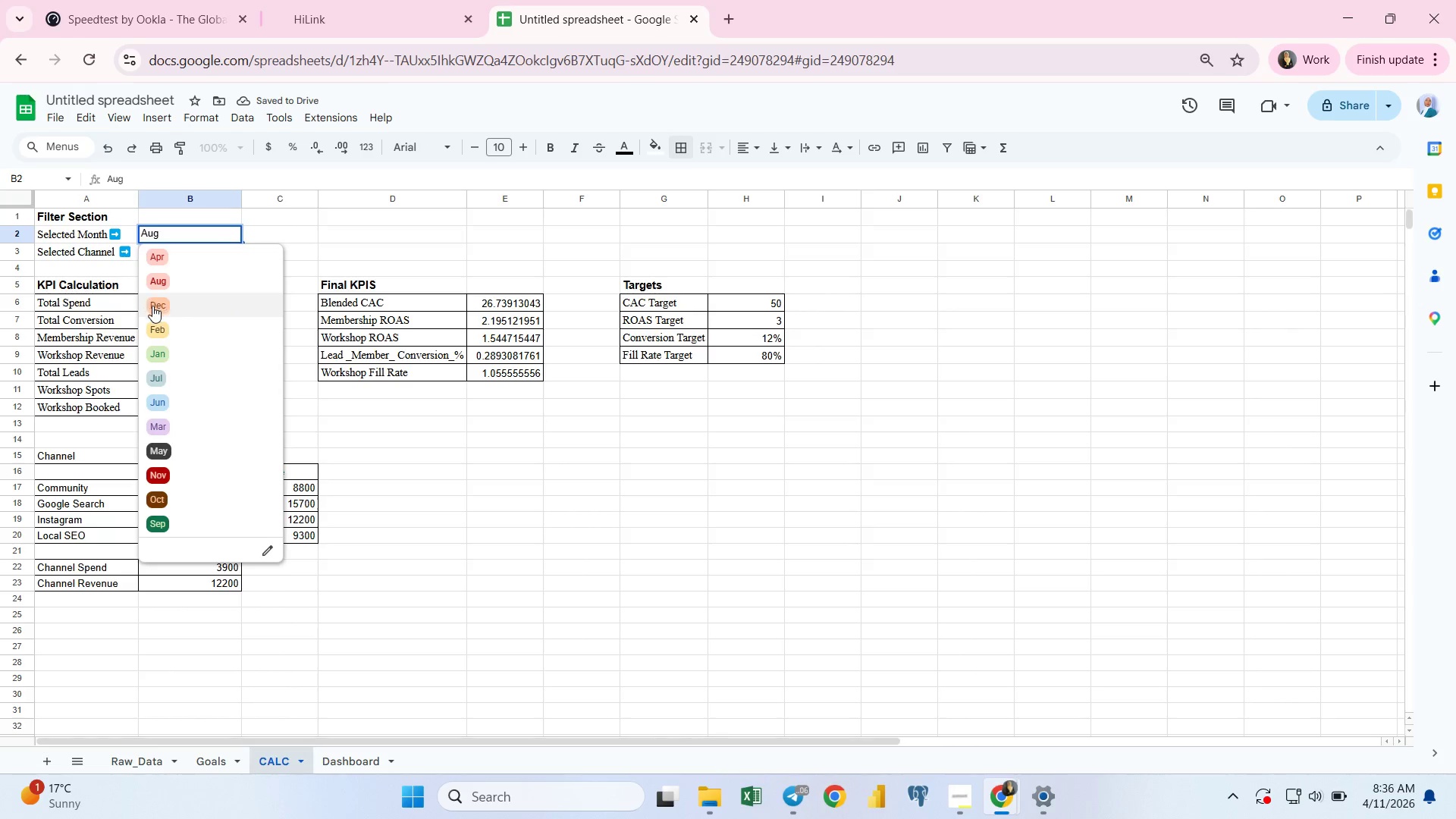 
left_click([155, 306])
 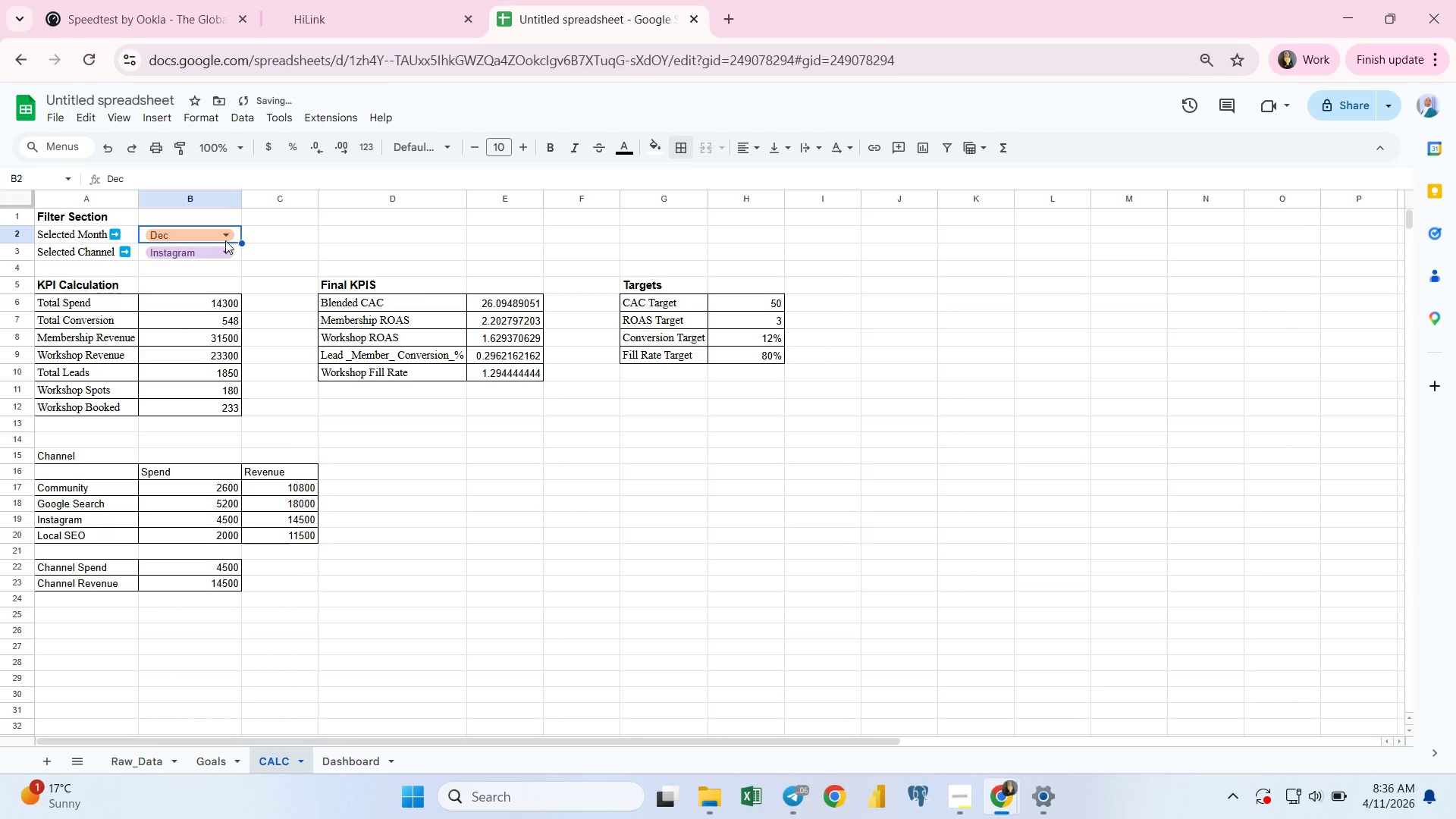 
left_click([226, 236])
 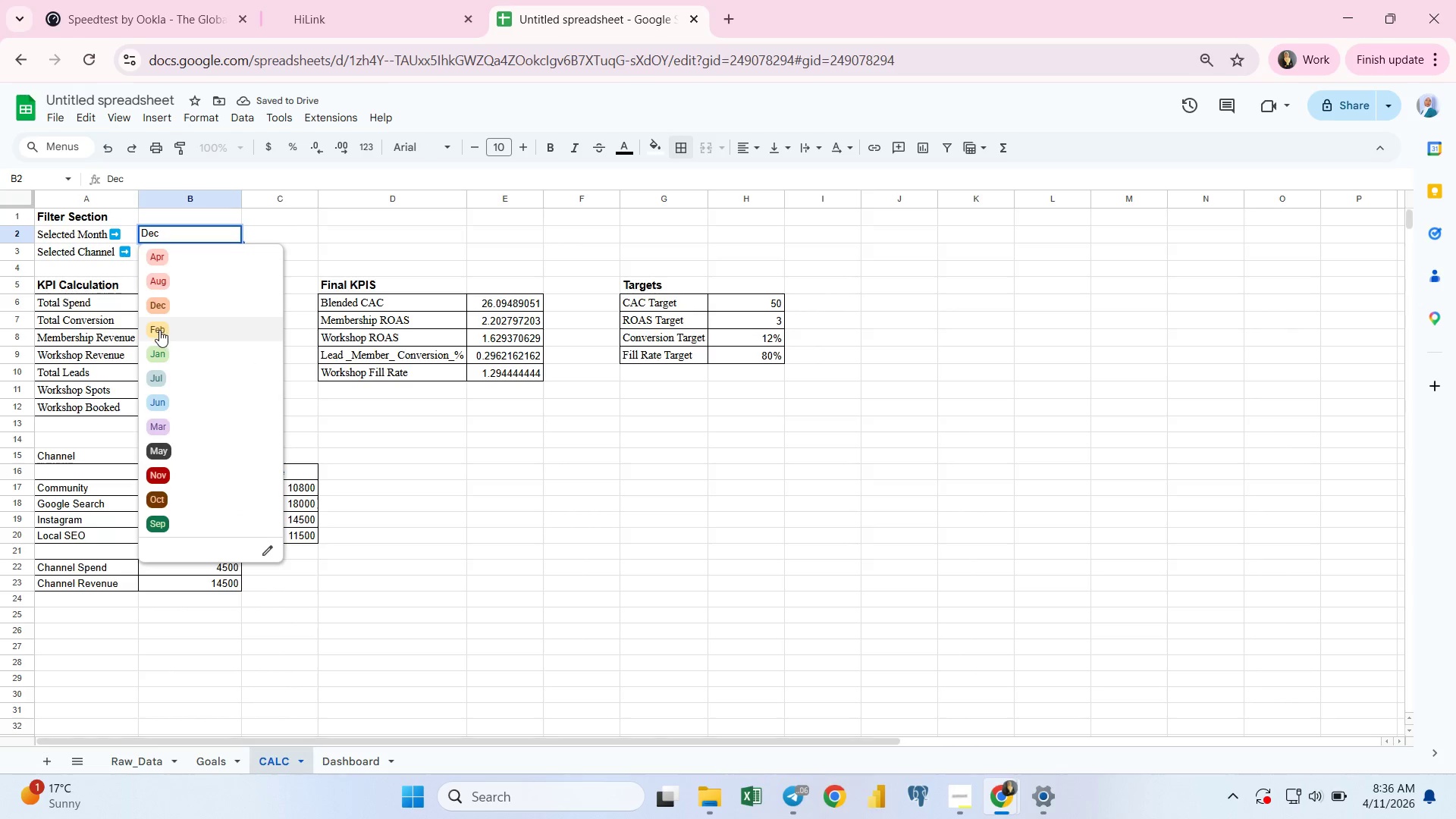 
left_click([158, 332])
 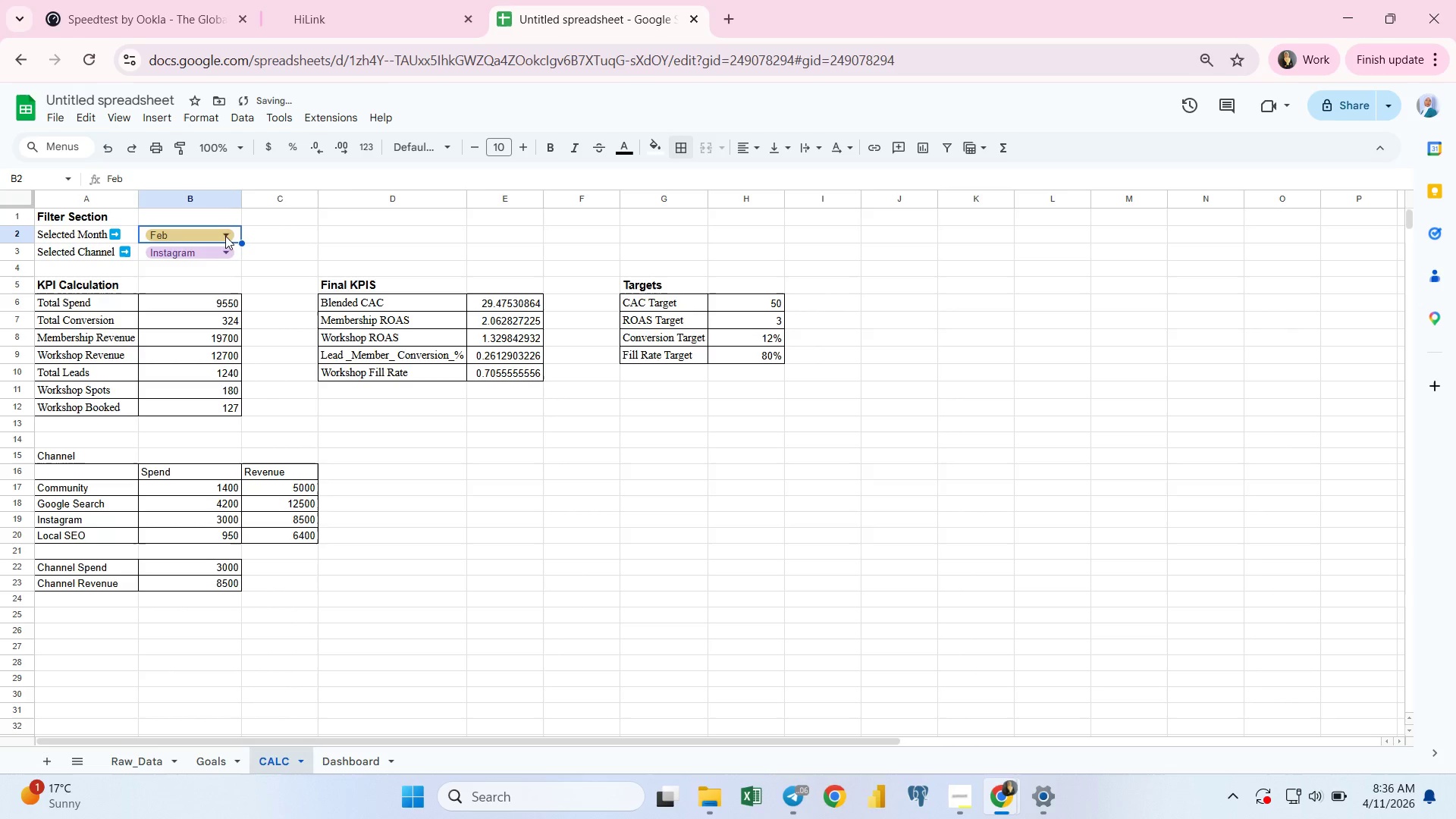 
left_click([225, 235])
 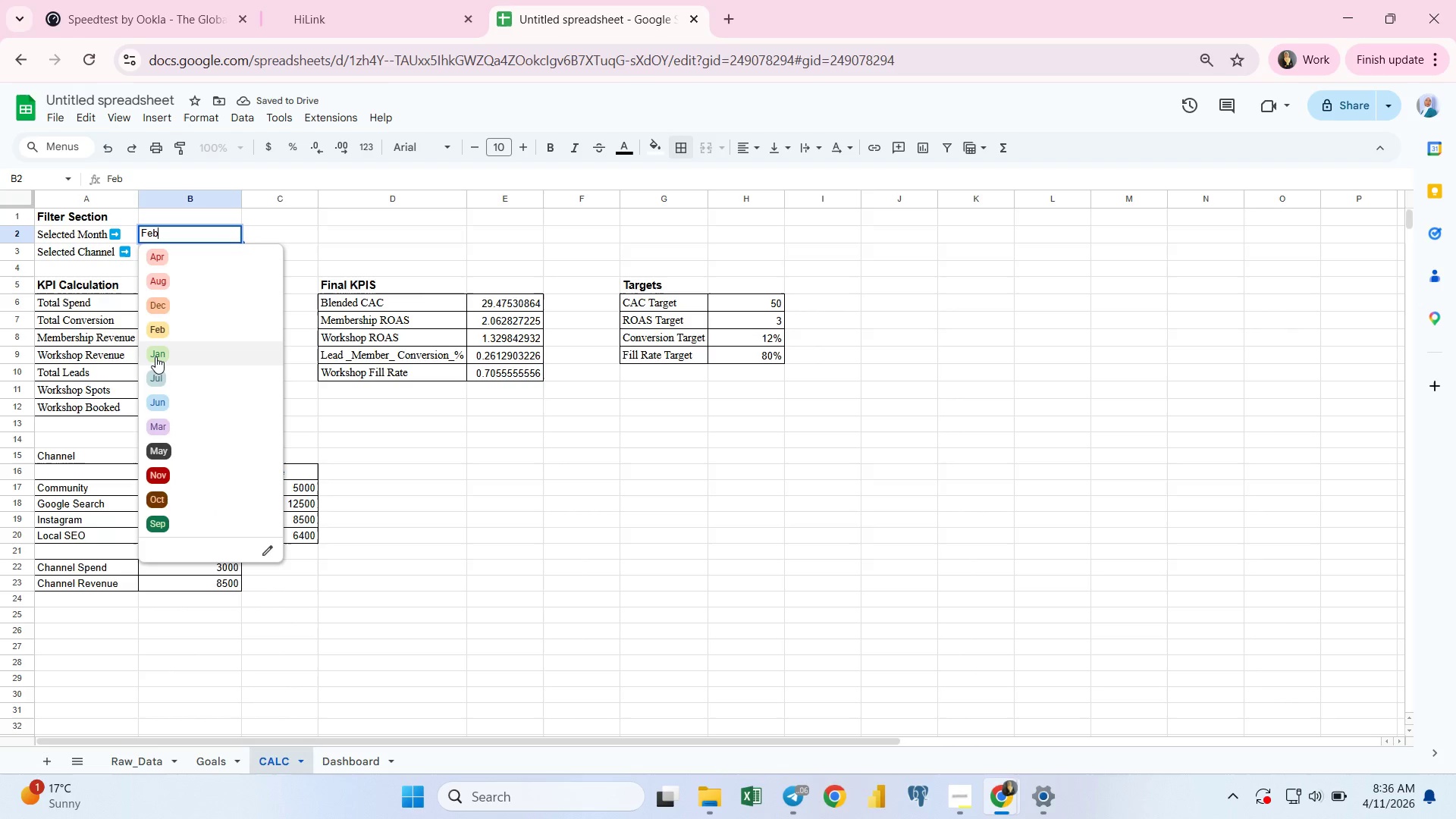 
left_click([155, 356])
 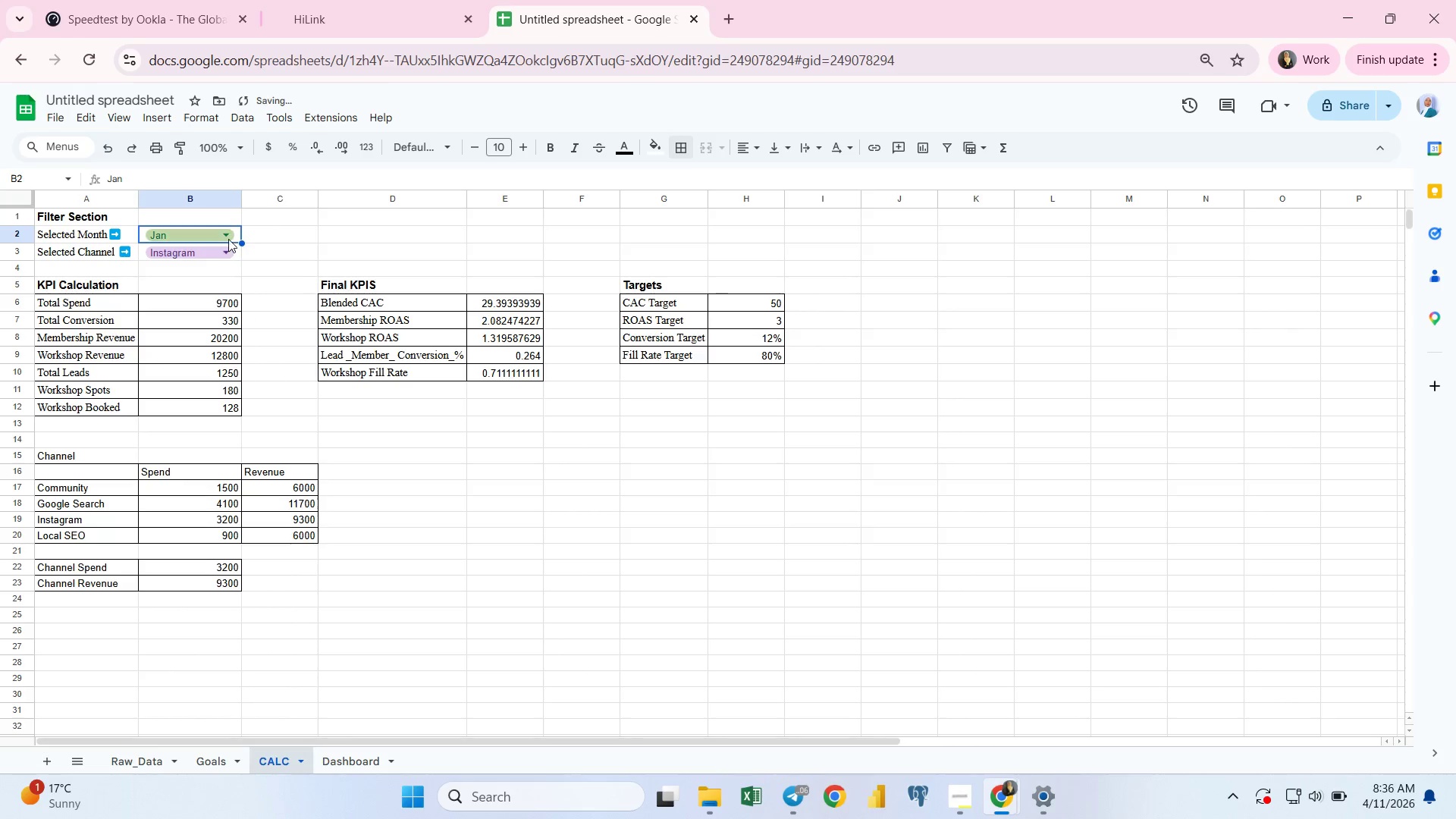 
left_click([228, 237])
 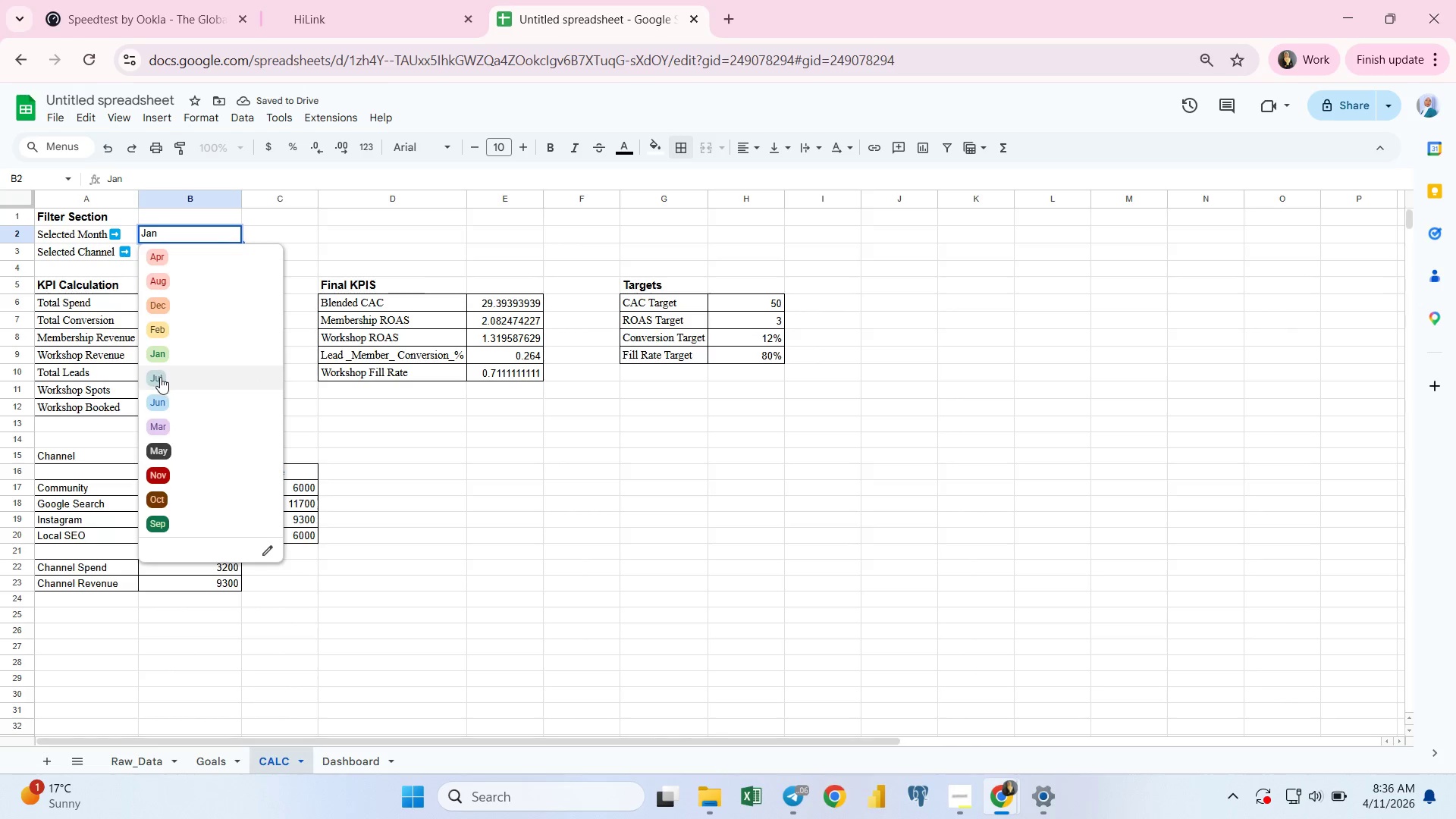 
left_click([160, 377])
 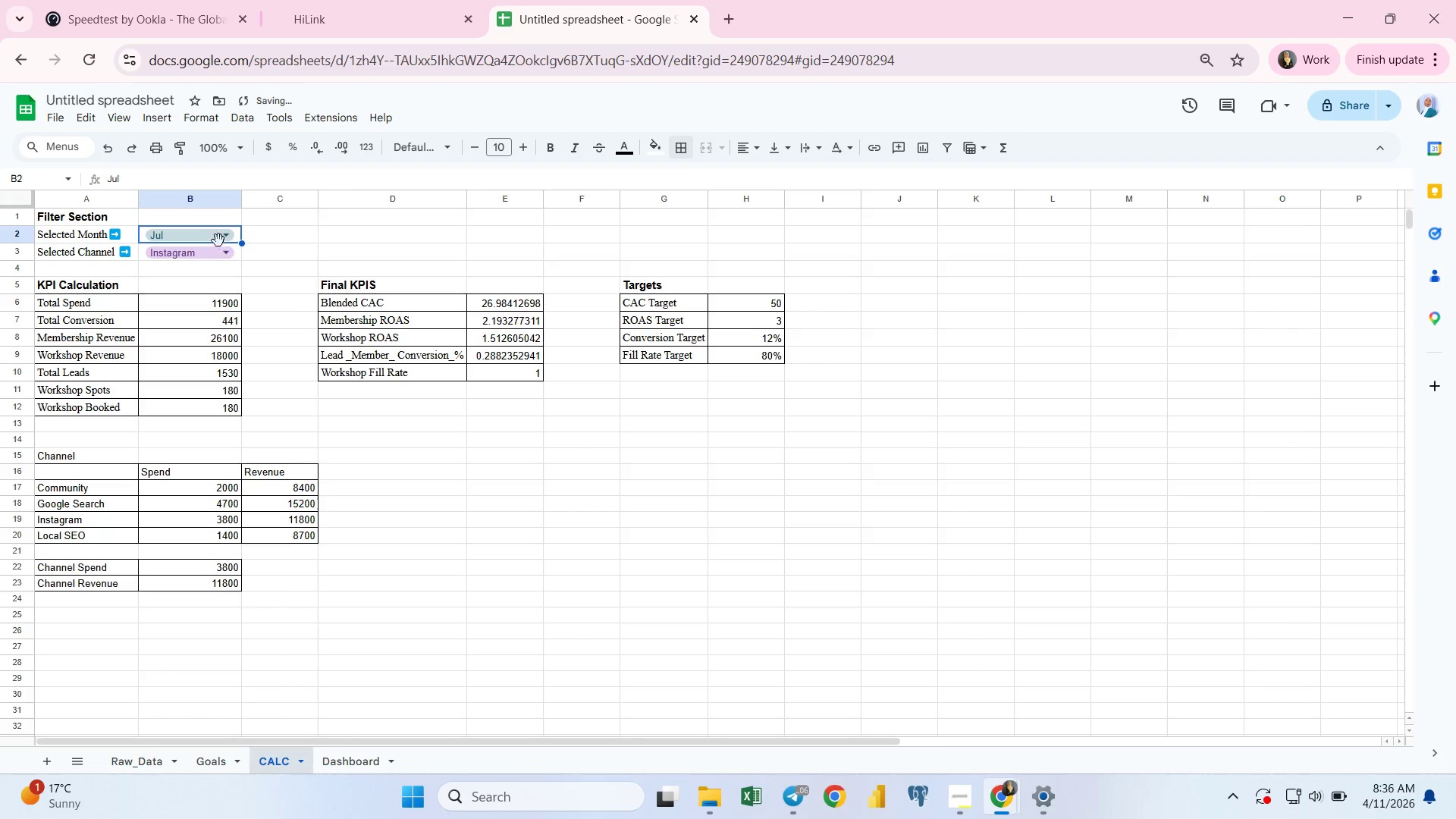 
left_click([223, 234])
 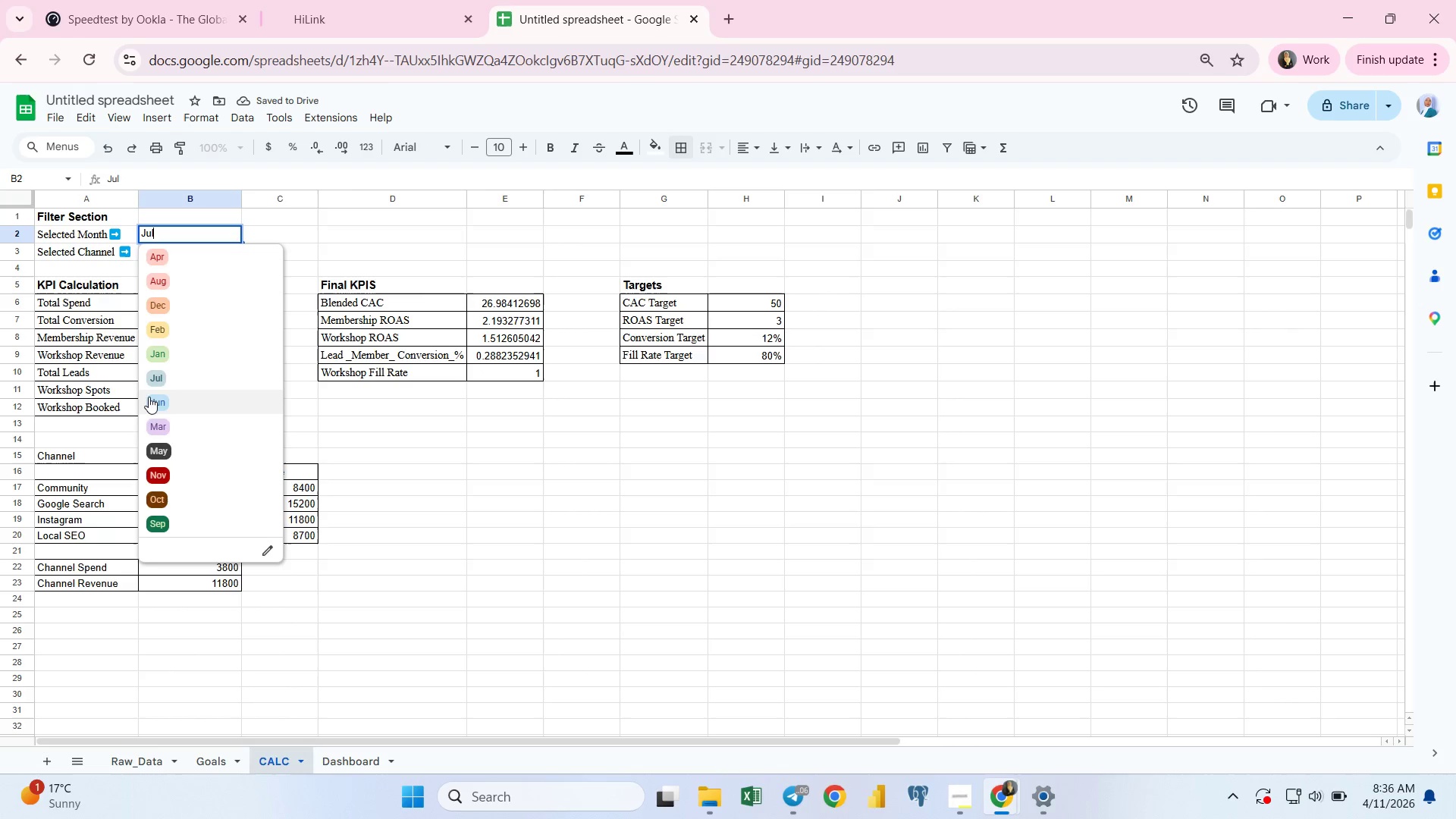 
left_click([153, 401])
 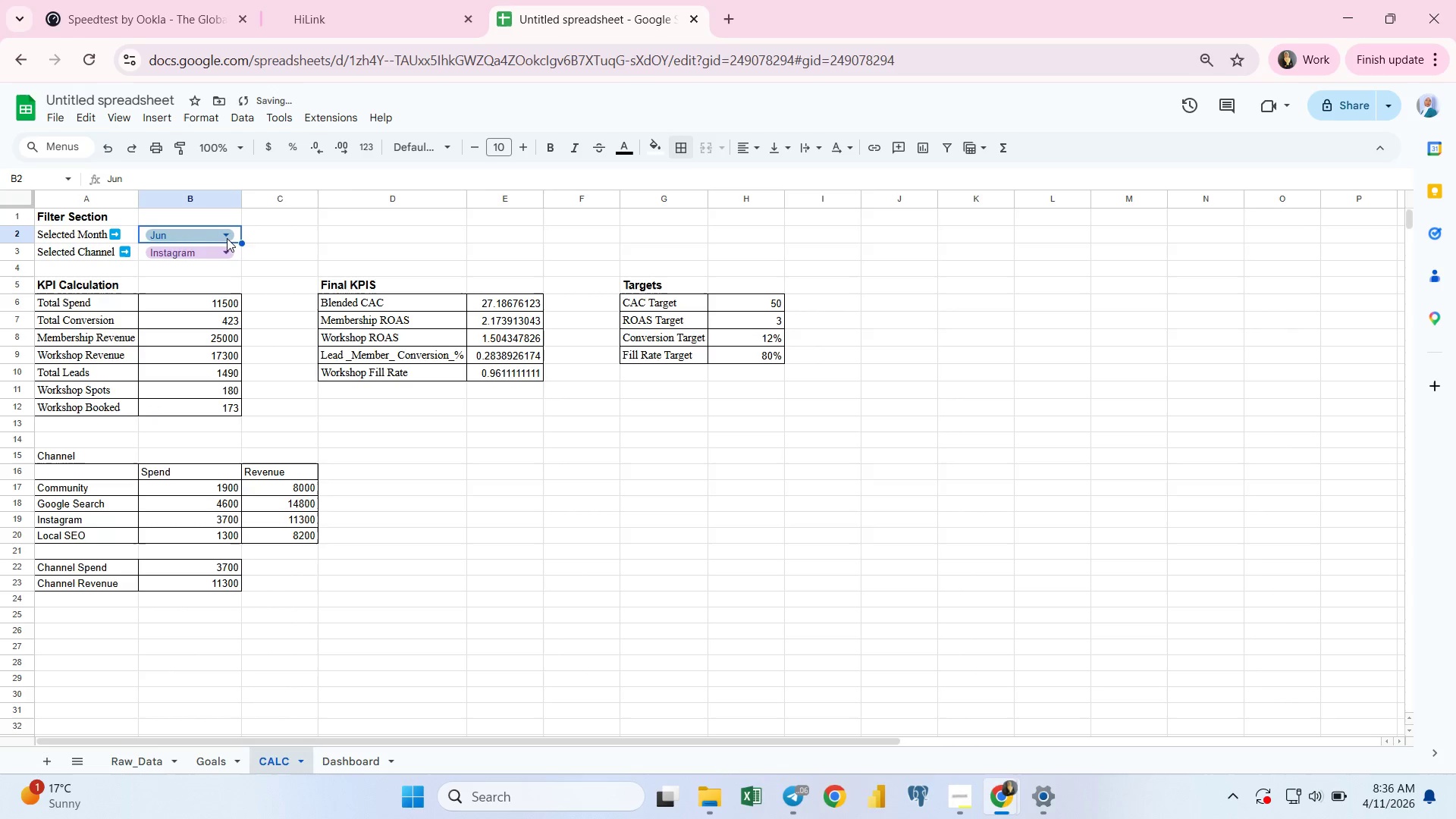 
left_click([228, 237])
 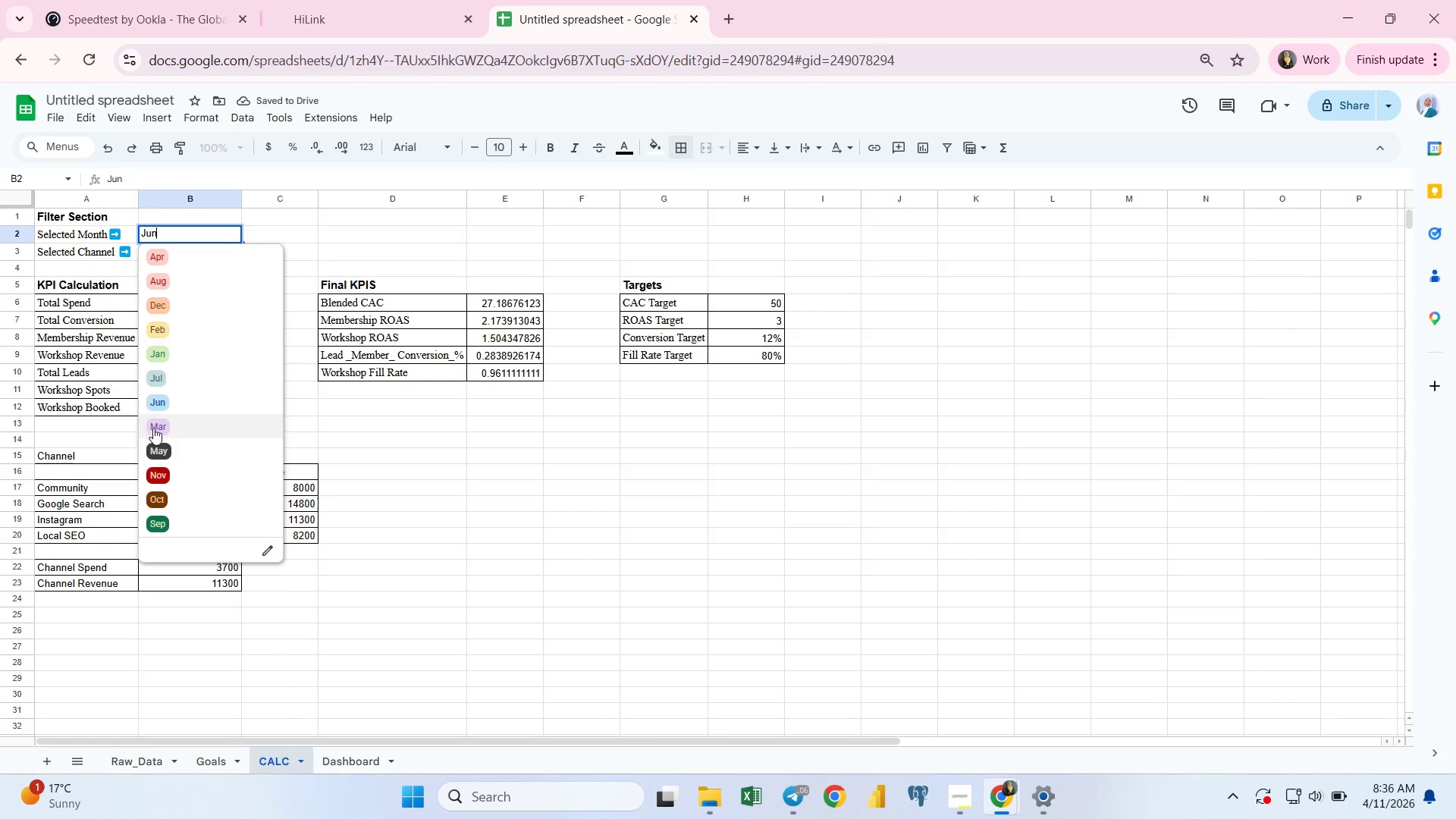 
left_click([157, 428])
 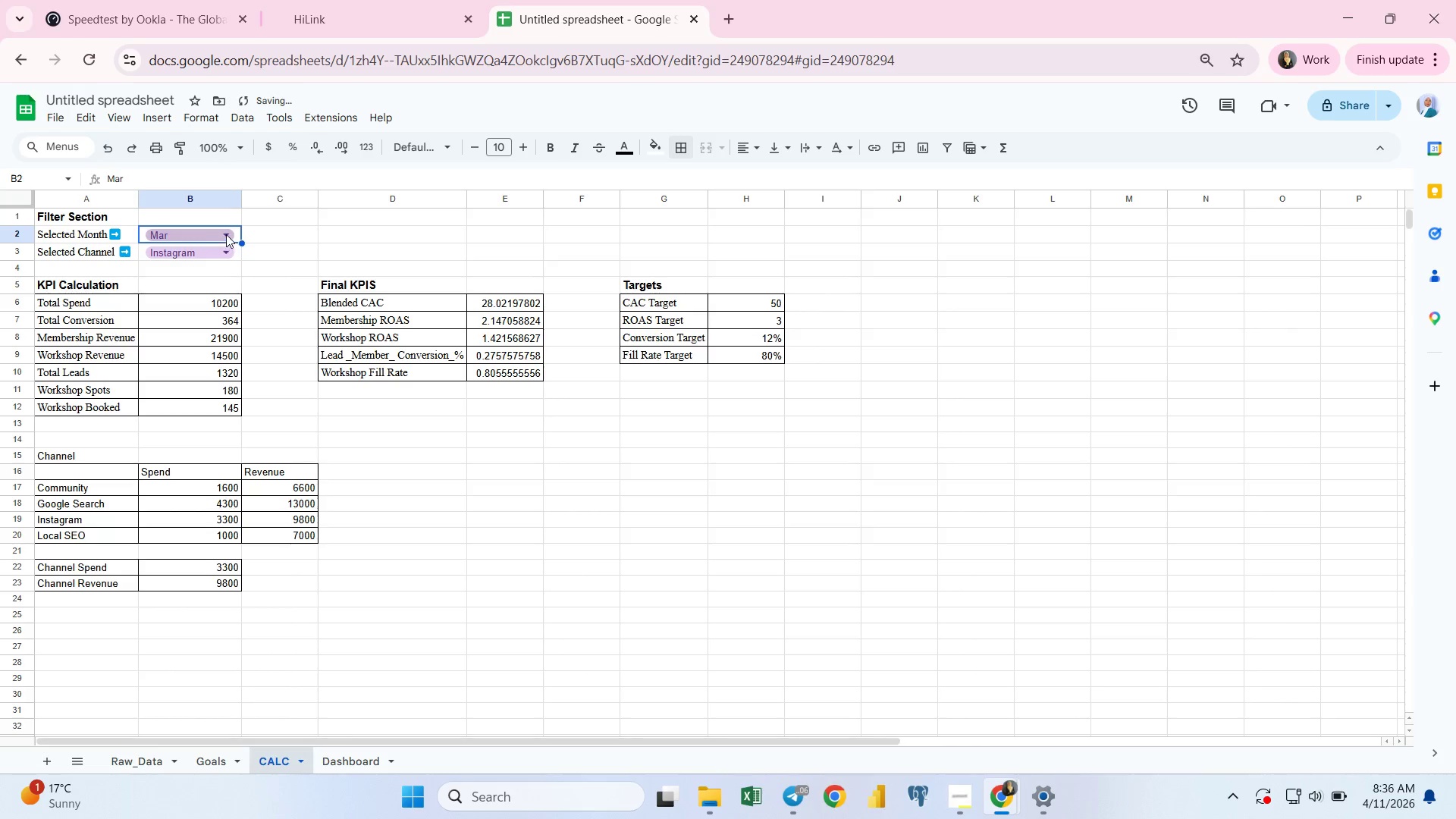 
left_click([226, 234])
 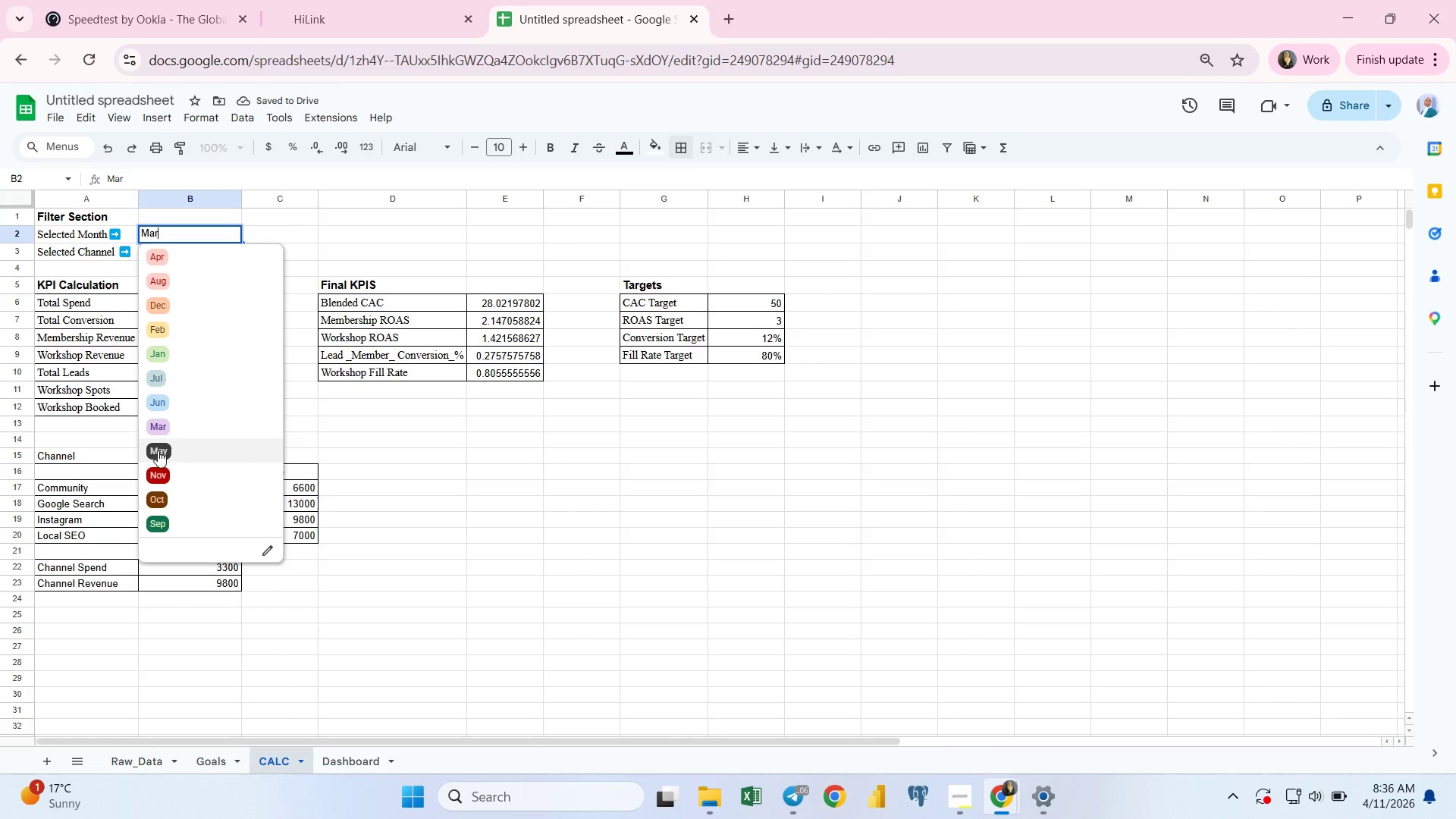 
left_click([158, 450])
 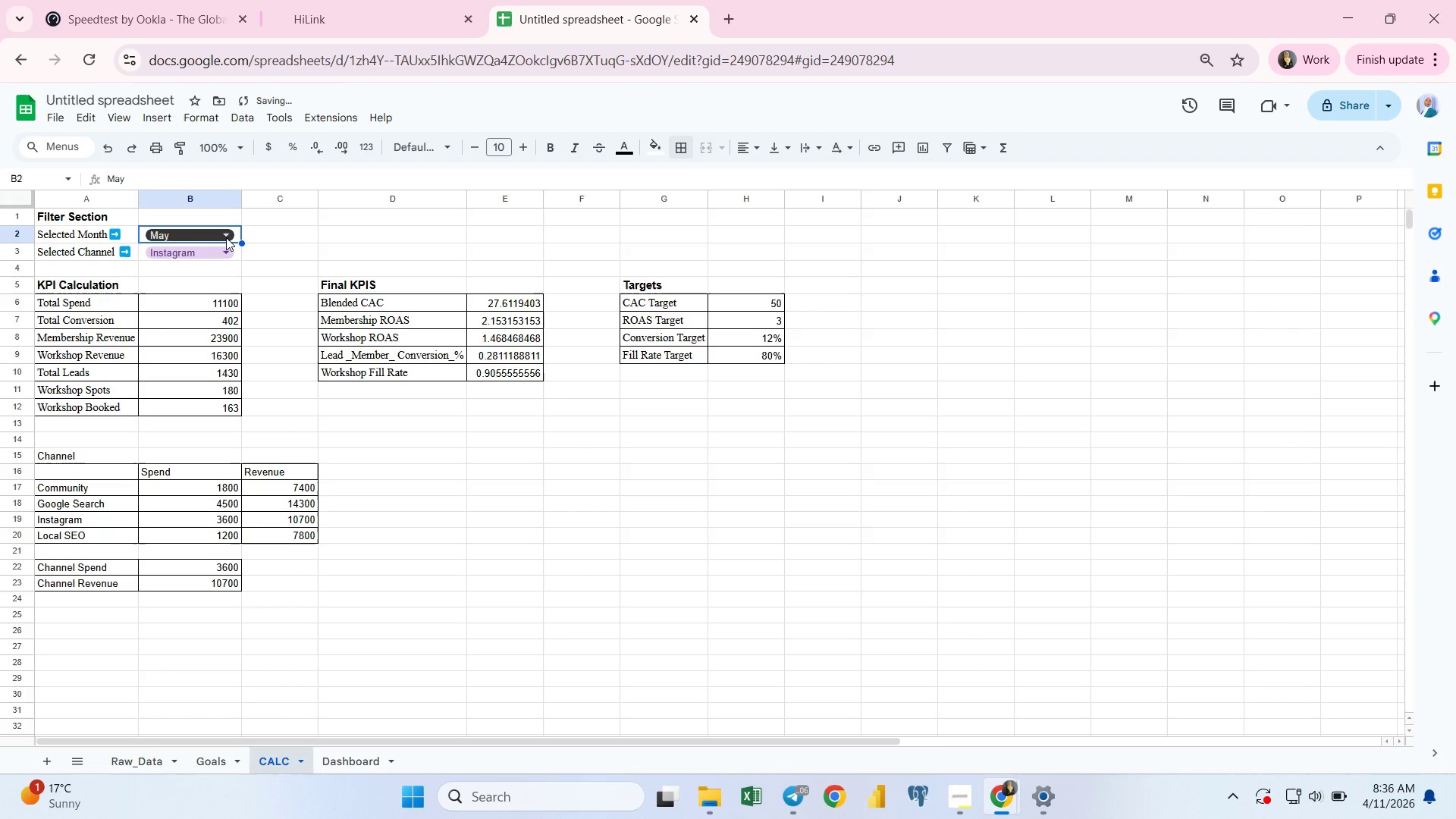 
left_click([226, 237])
 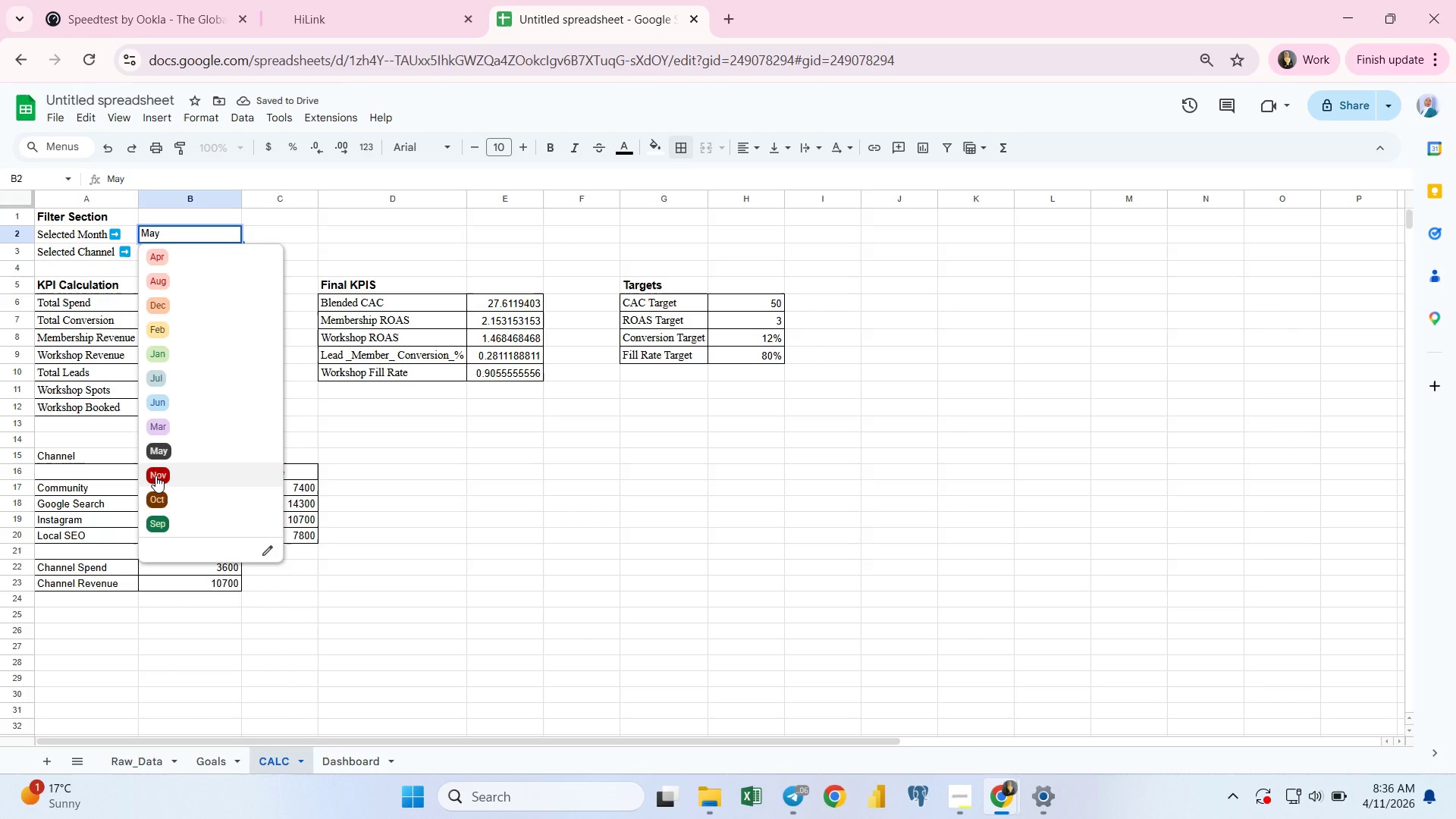 
left_click([155, 475])
 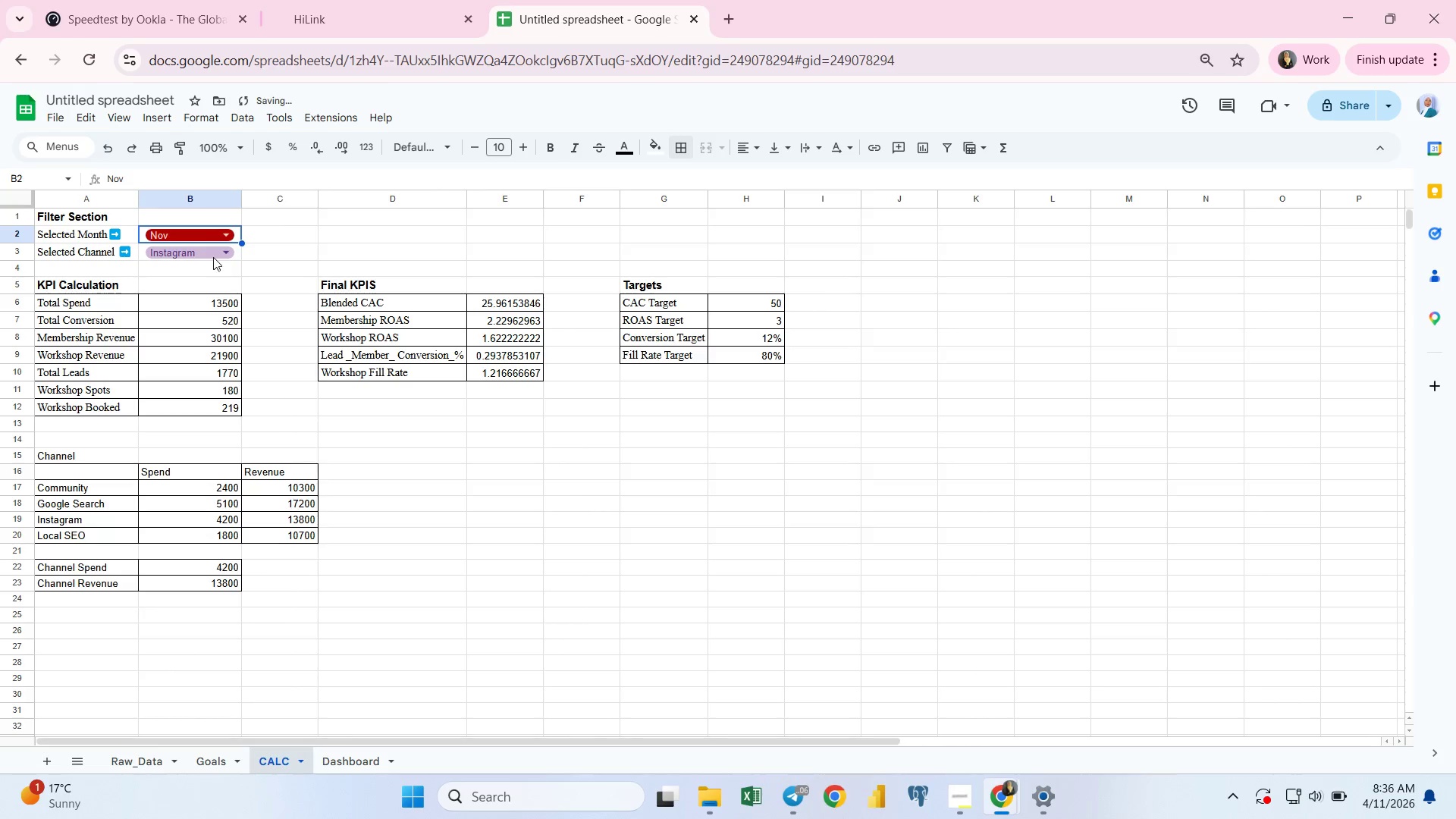 
left_click([223, 234])
 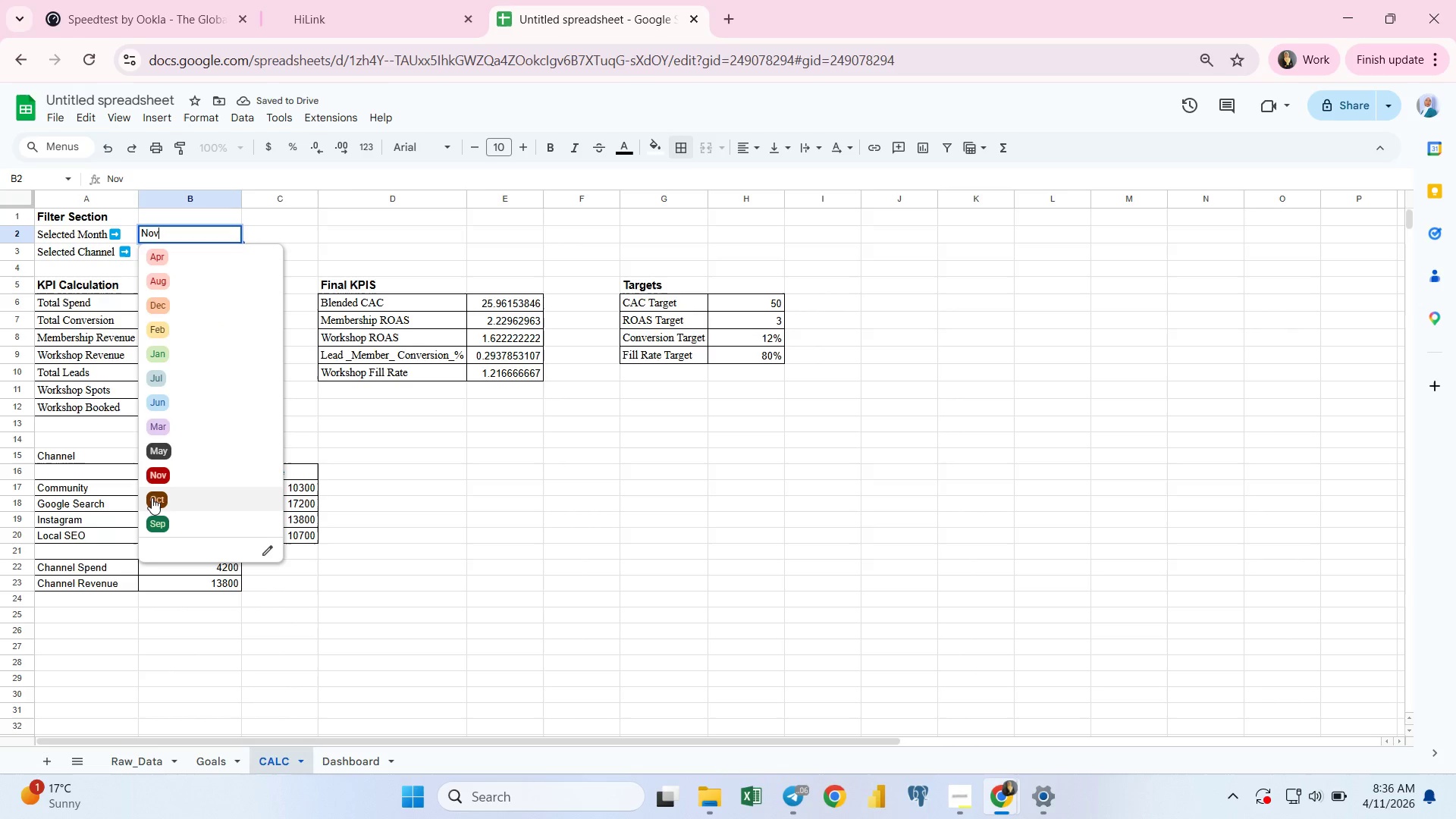 
left_click([152, 496])
 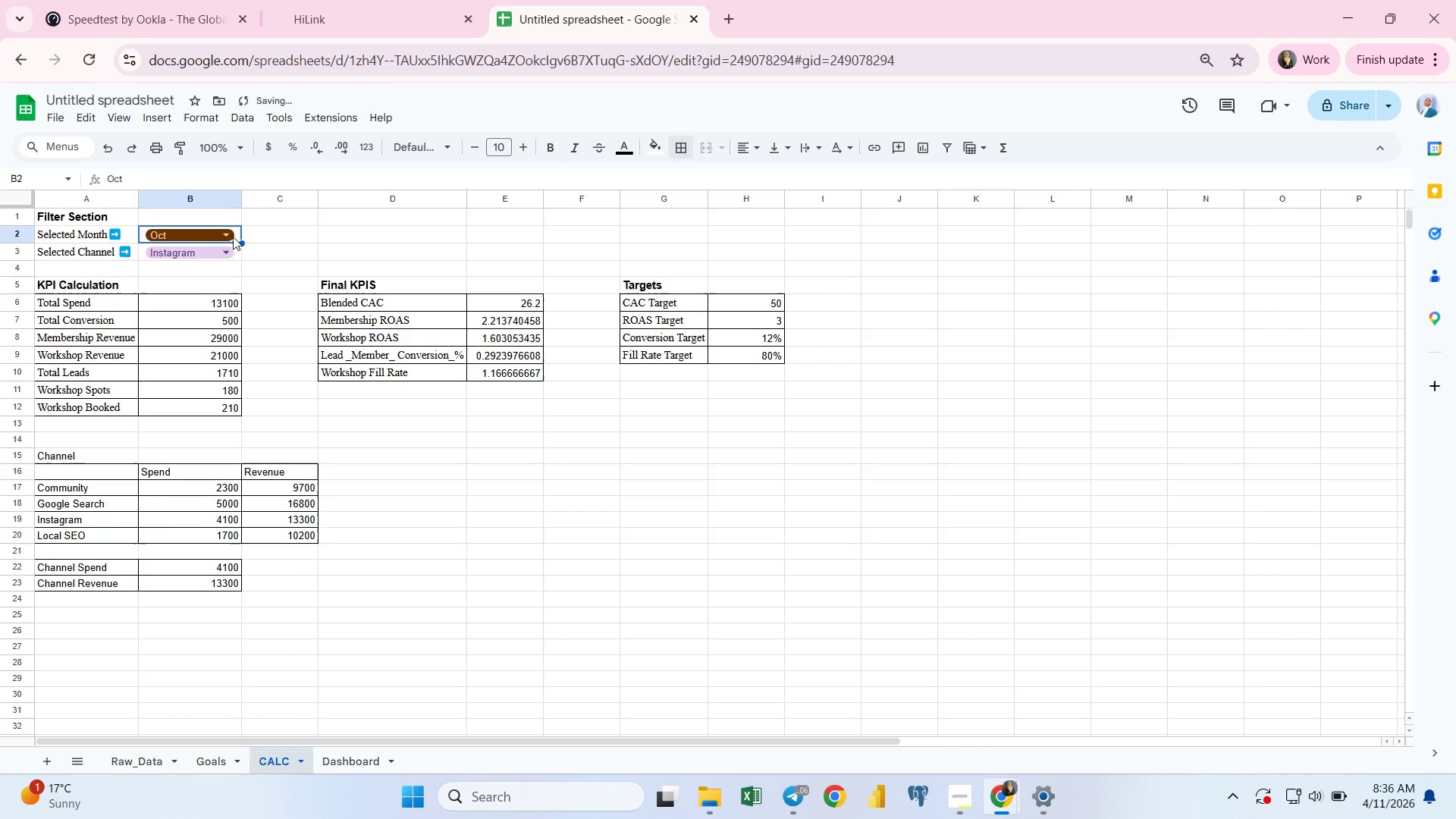 
left_click([229, 235])
 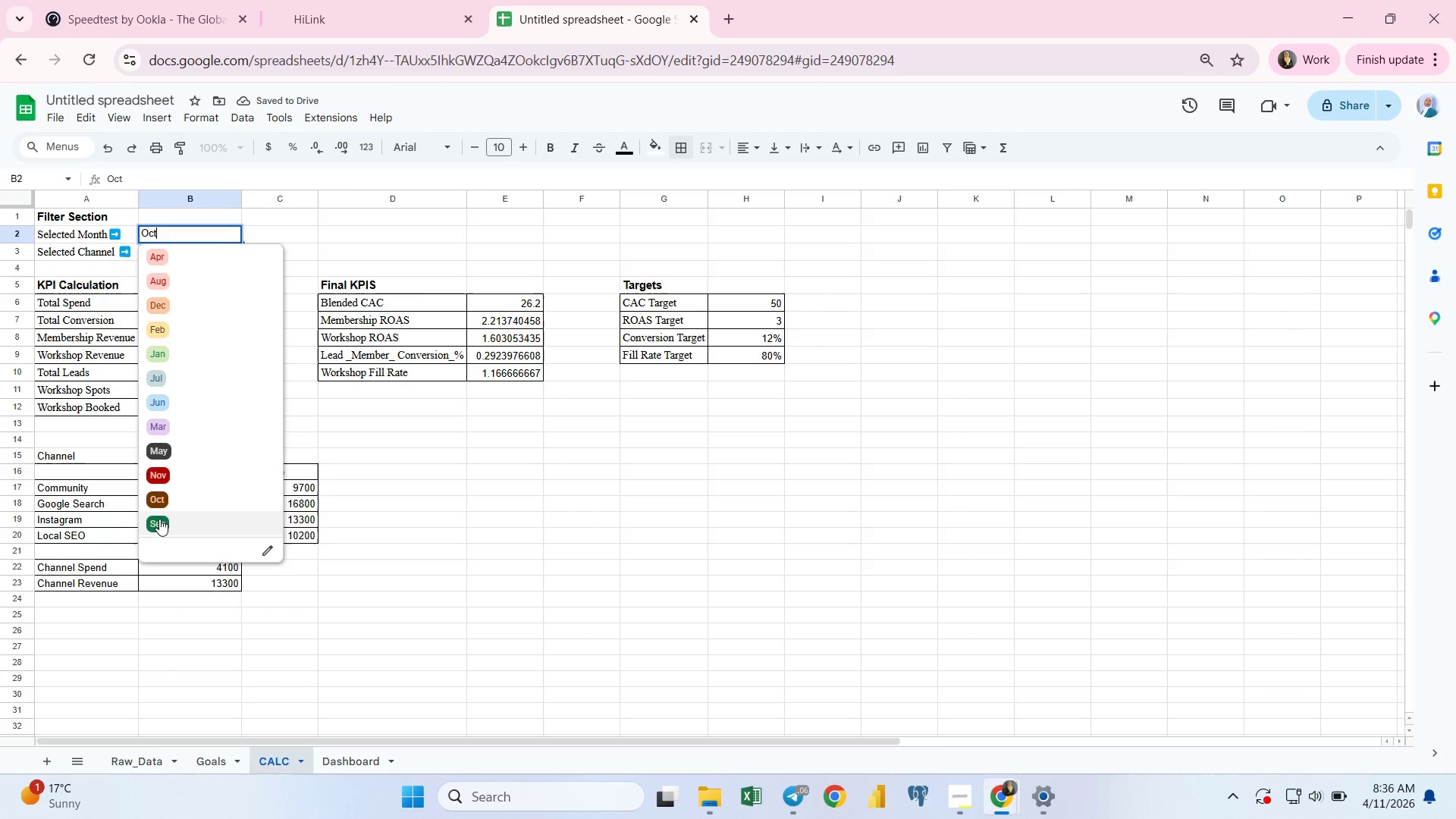 
left_click([159, 519])
 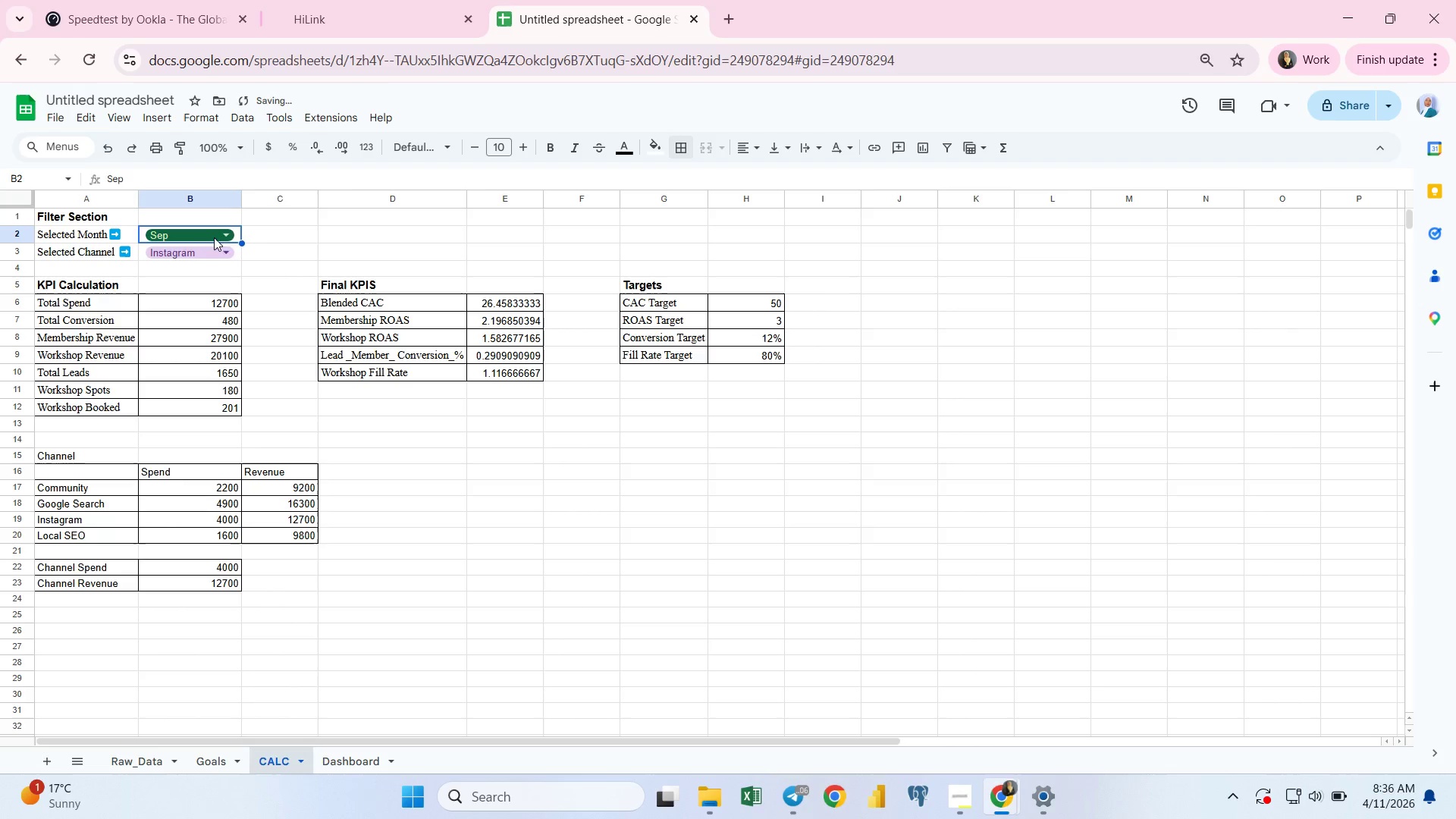 
left_click([220, 237])
 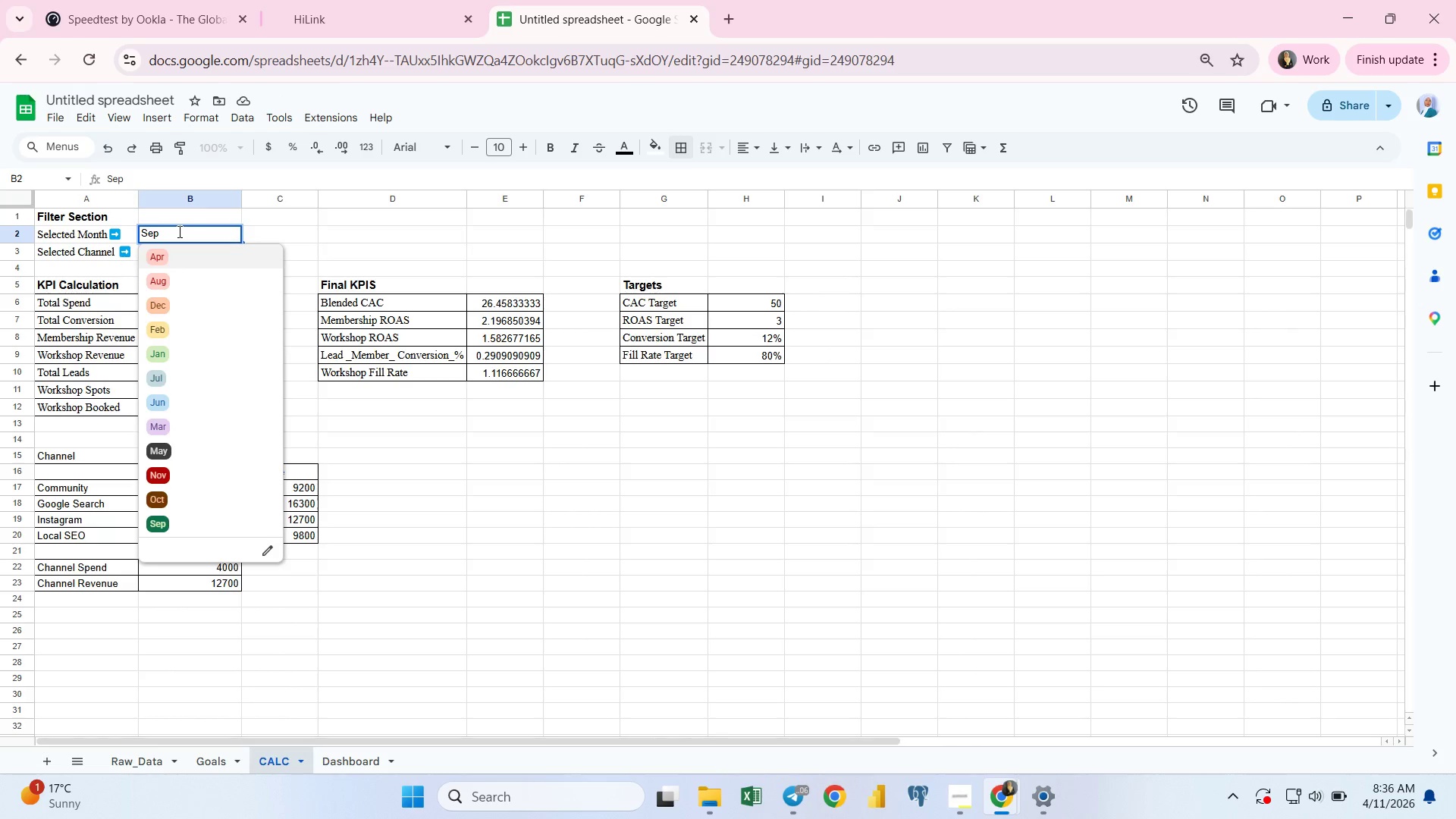 
wait(6.66)
 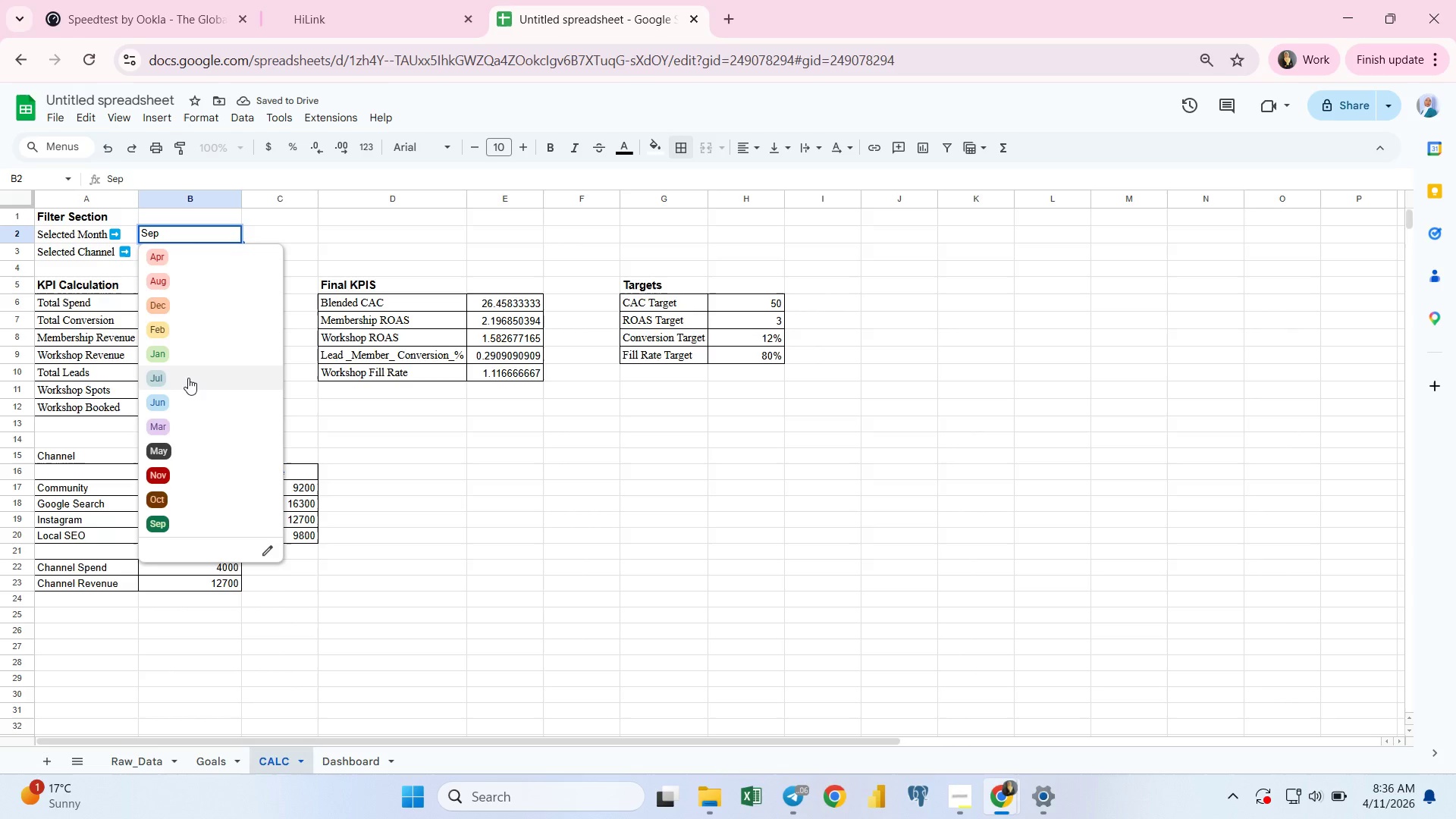 
key(Enter)
 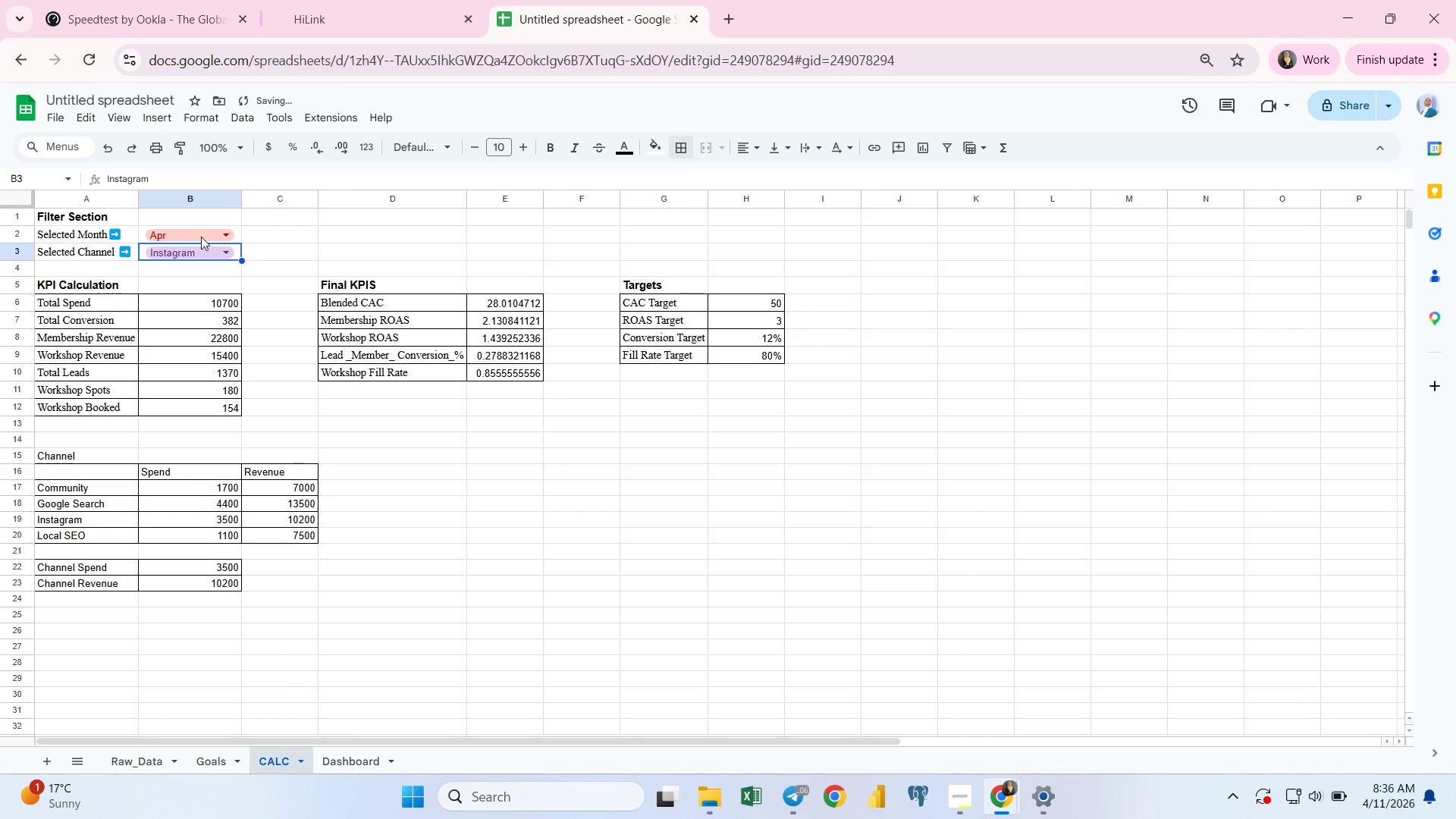 
left_click([204, 235])
 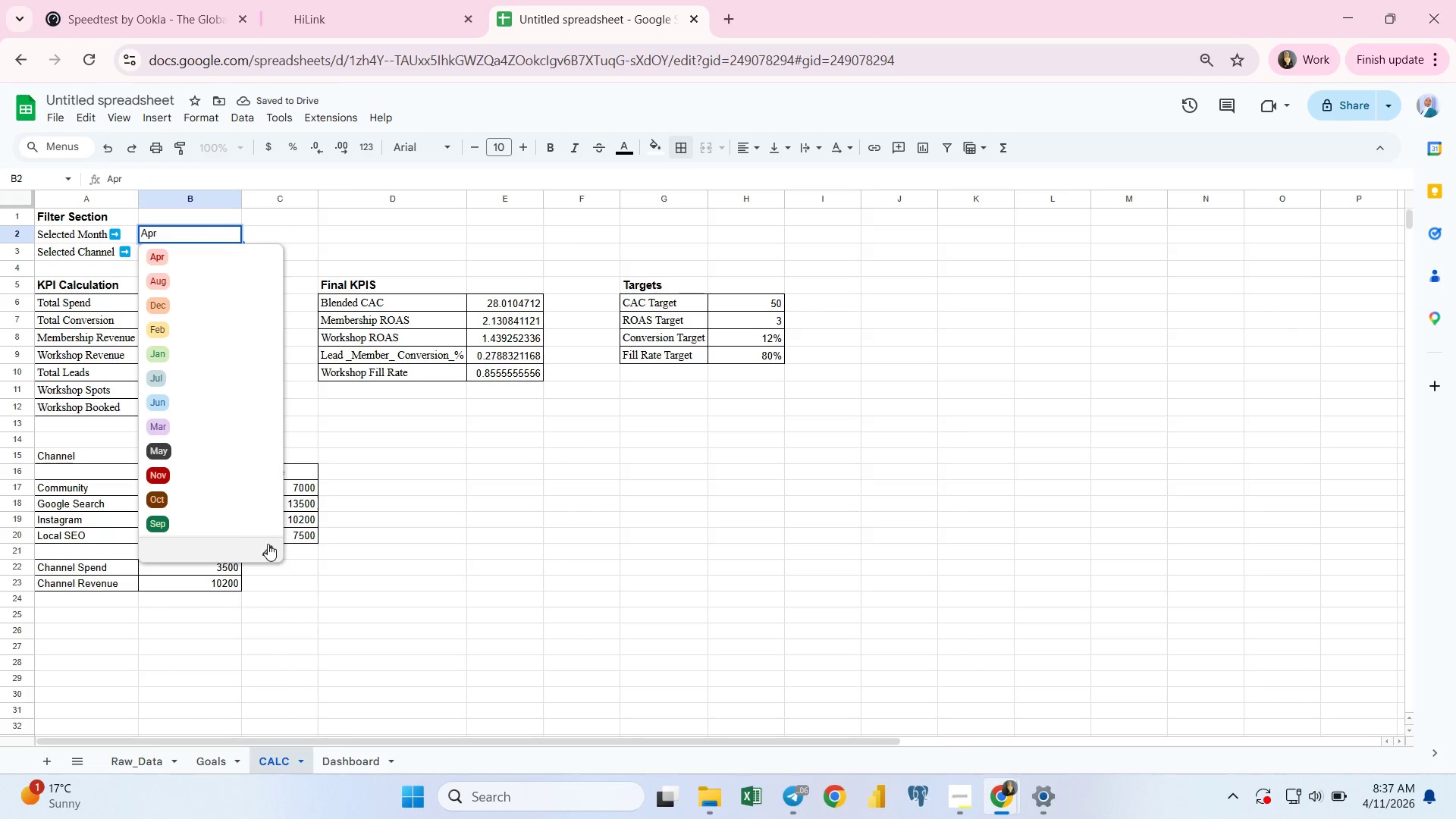 
left_click([268, 543])
 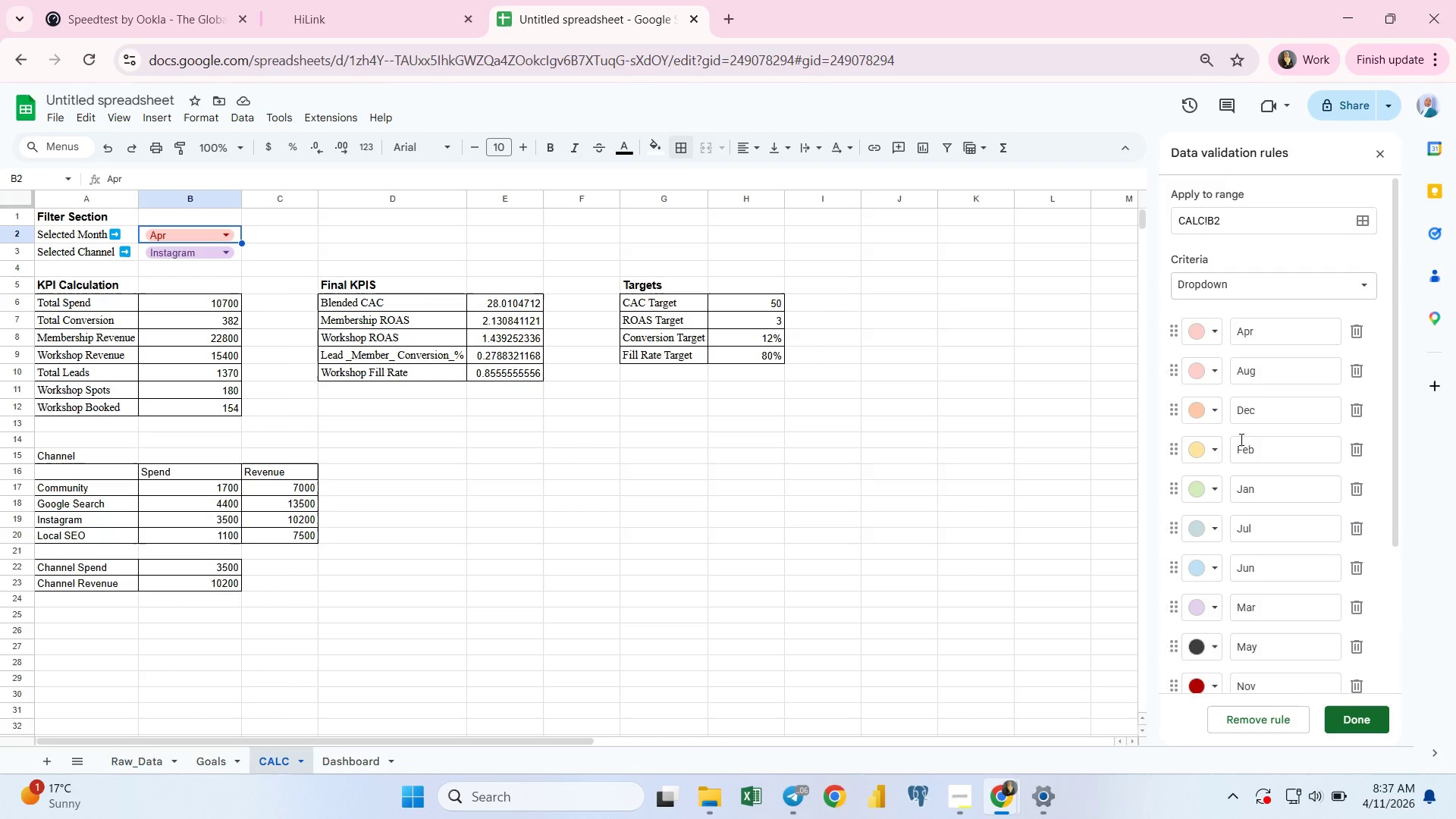 
wait(8.16)
 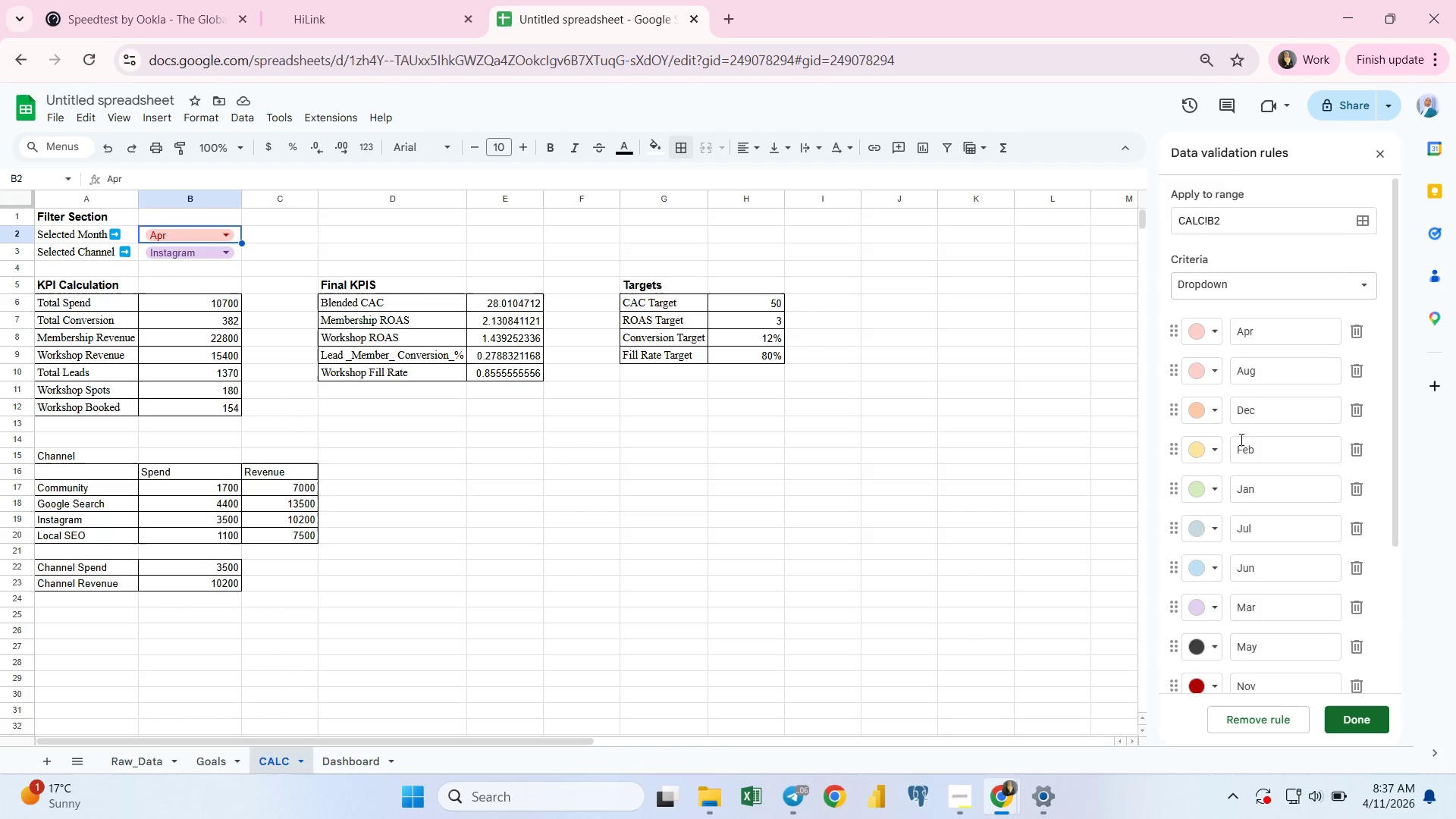 
double_click([1251, 294])
 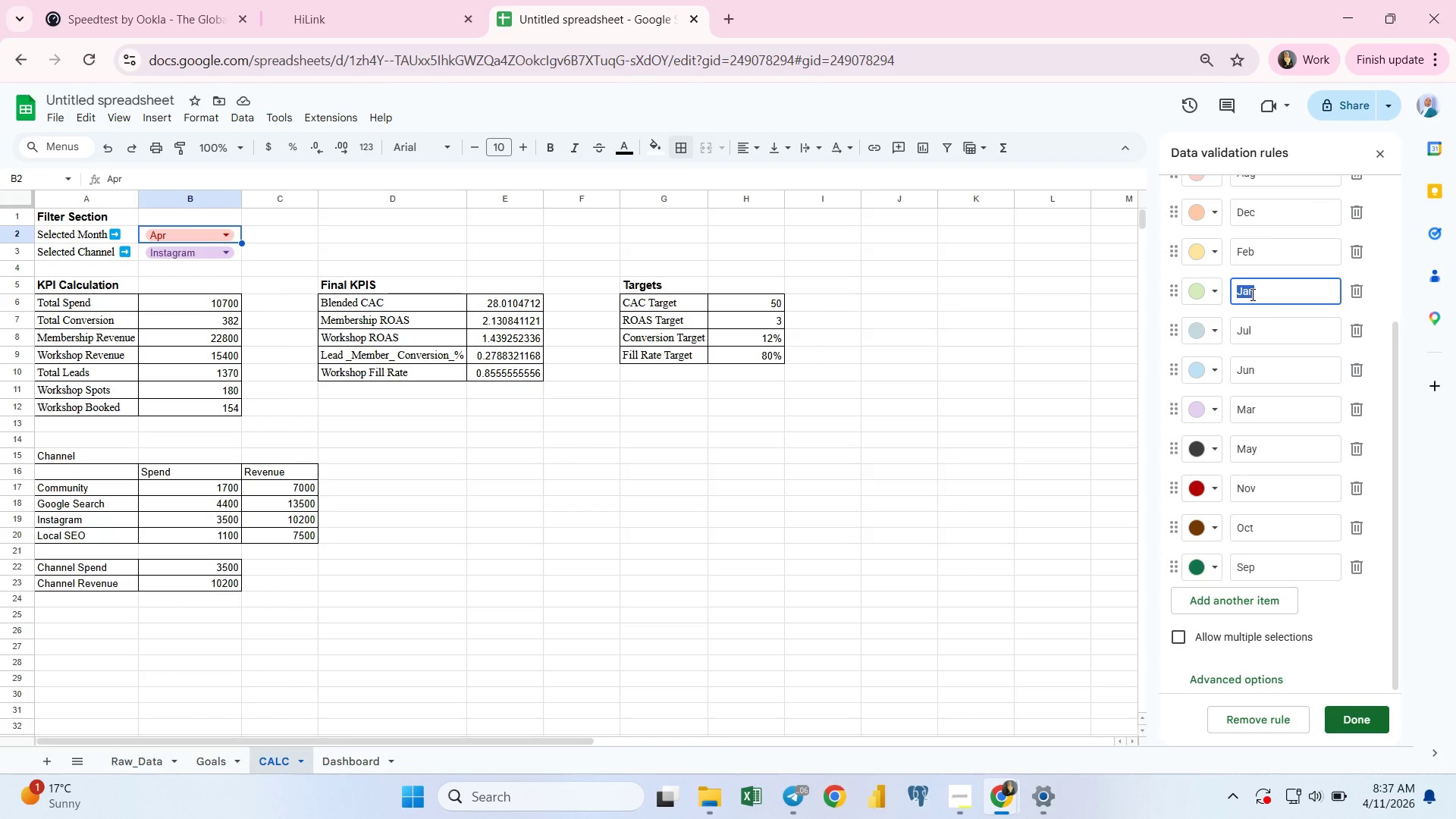 
triple_click([1251, 294])
 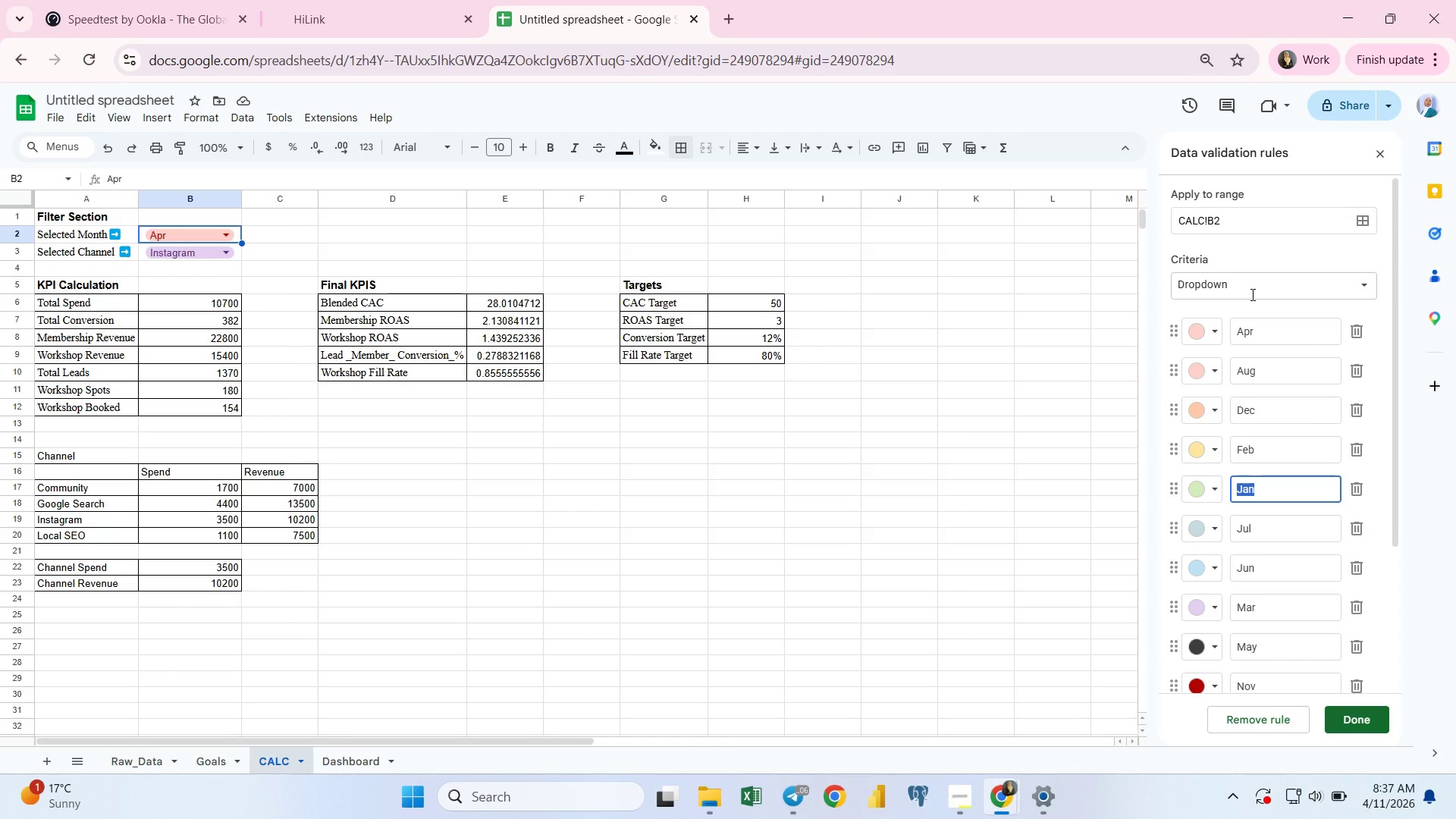 
wait(5.78)
 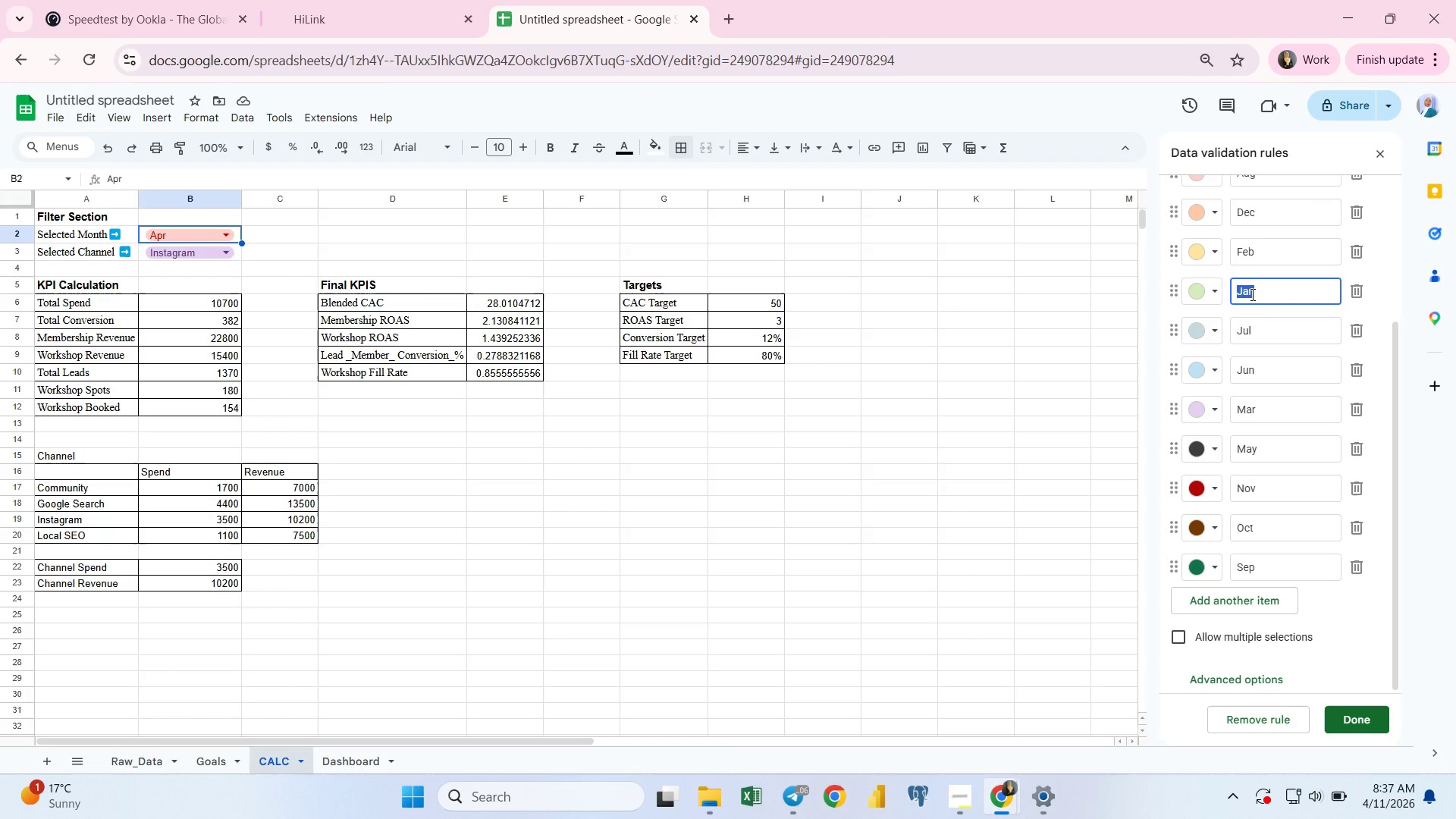 
left_click([1245, 331])
 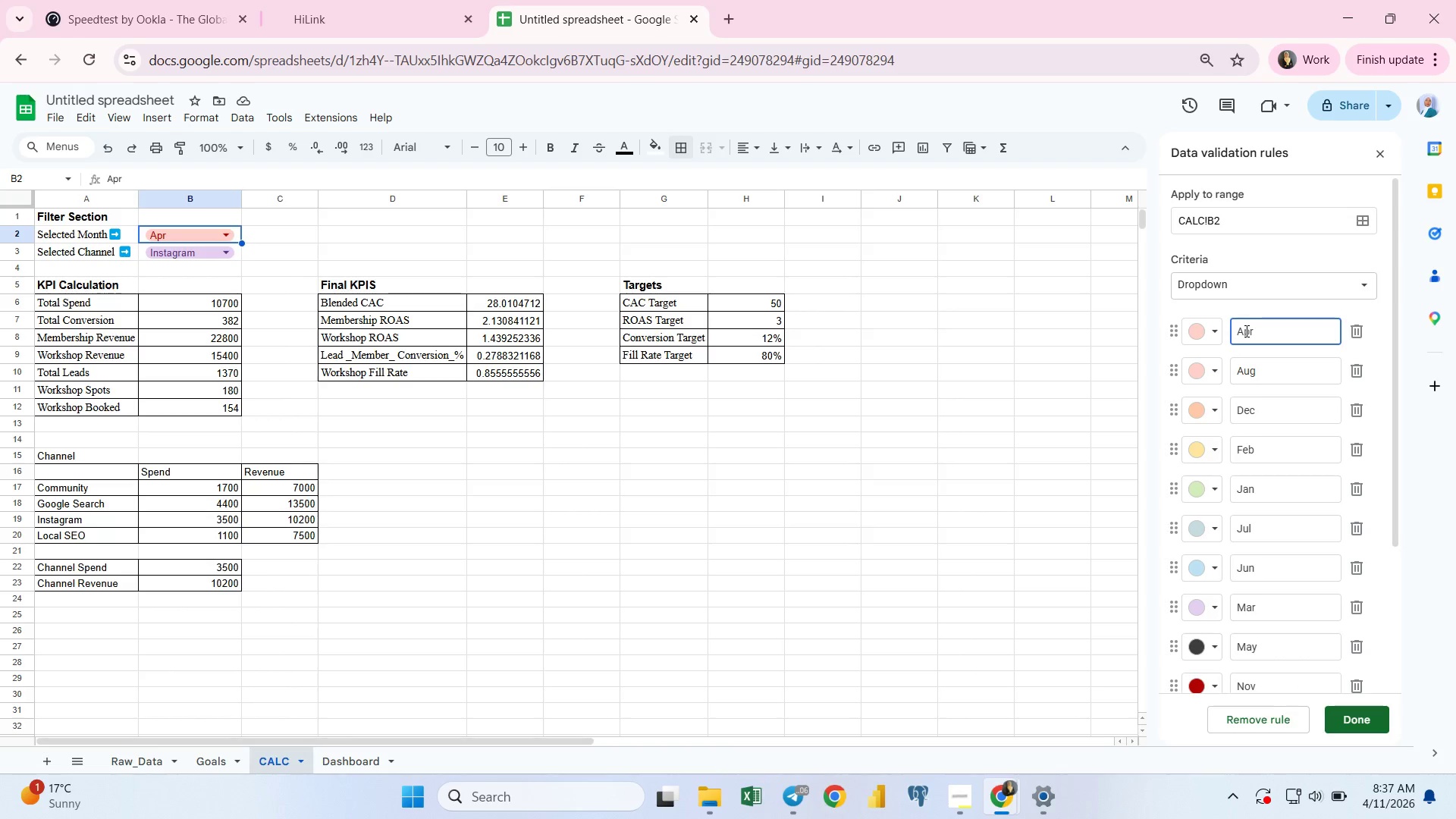 
double_click([1245, 331])
 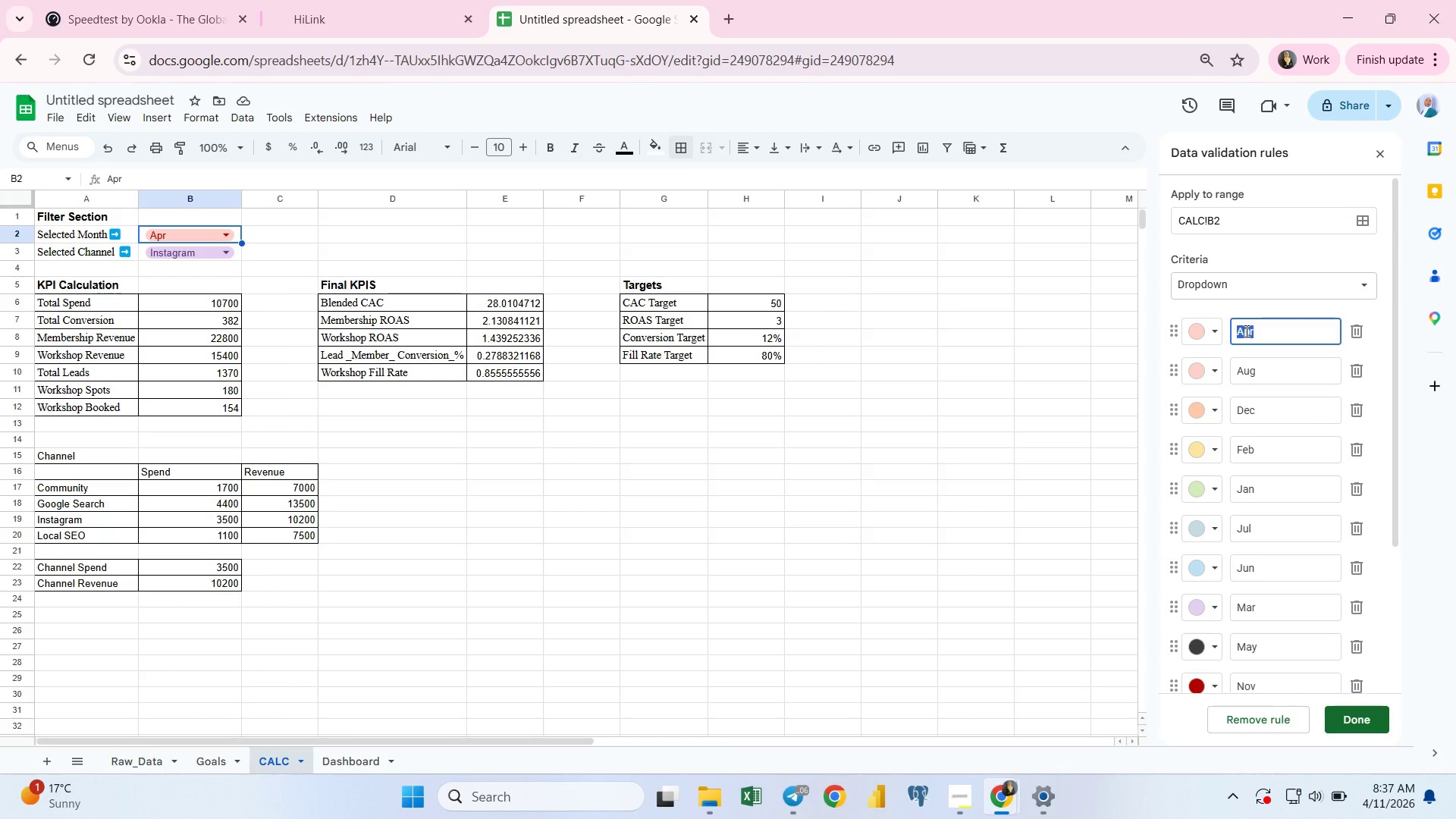 
type(JA)
key(Backspace)
type(an)
 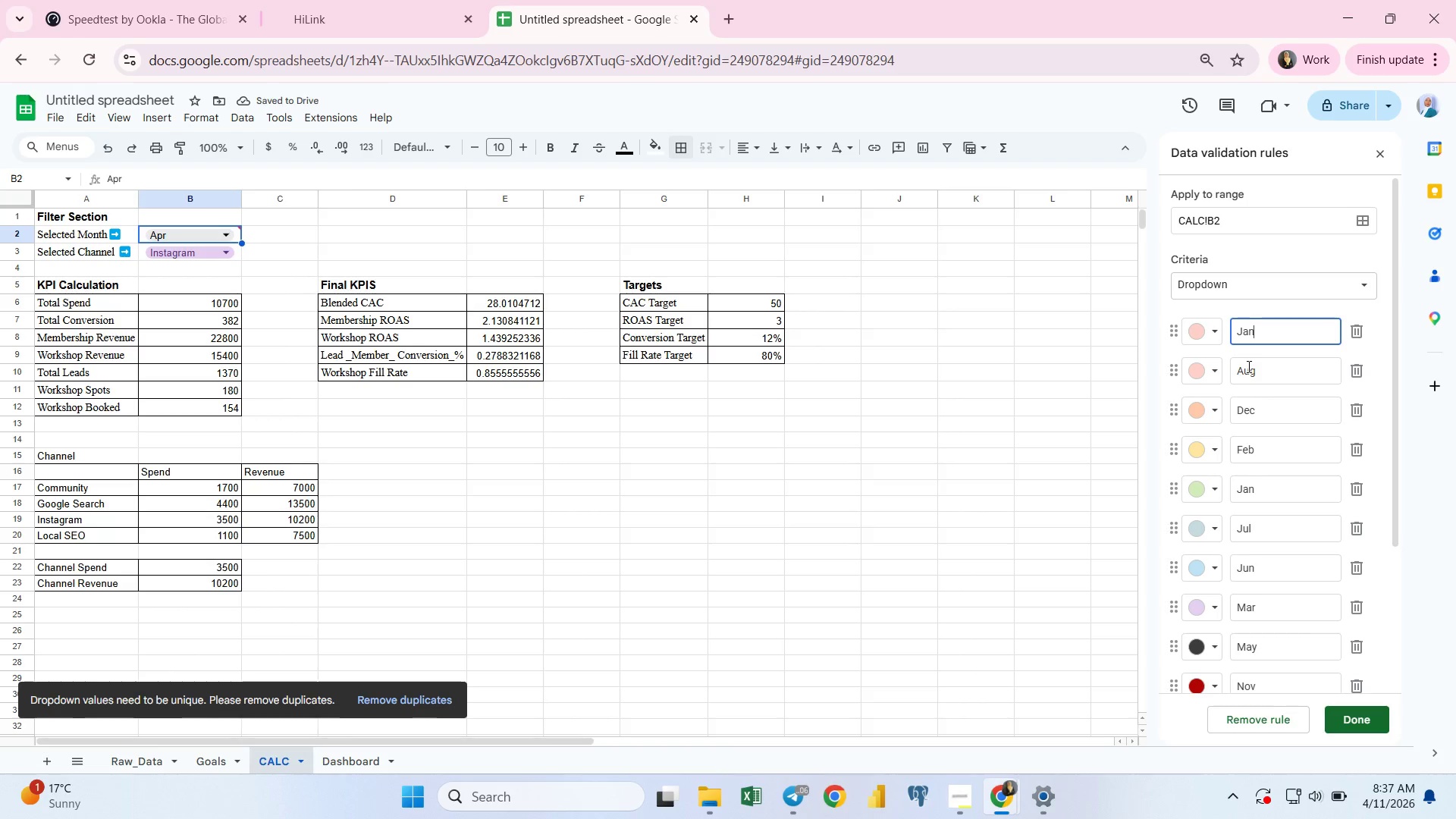 
mouse_move([1241, 388])
 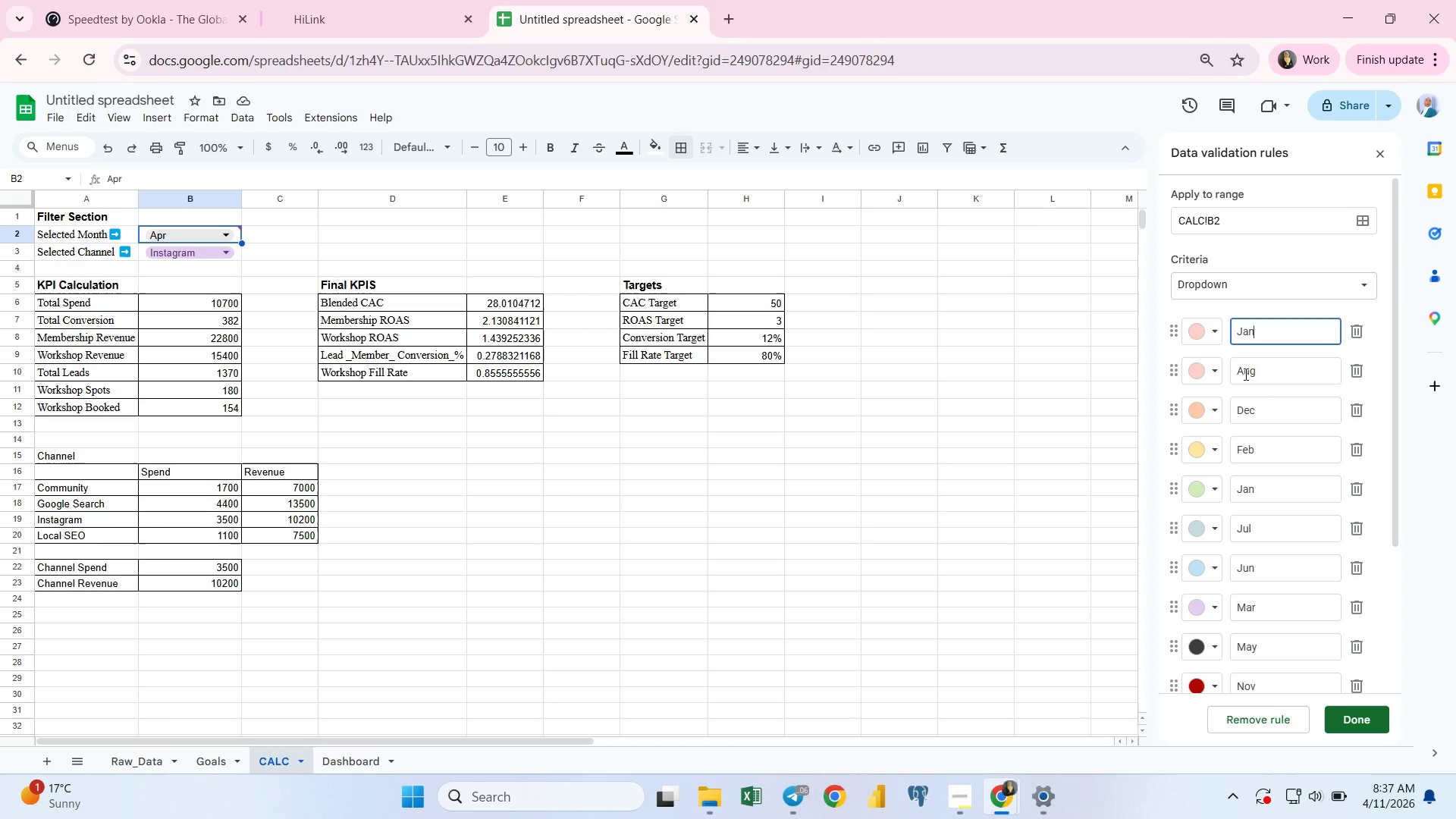 
left_click([1244, 374])
 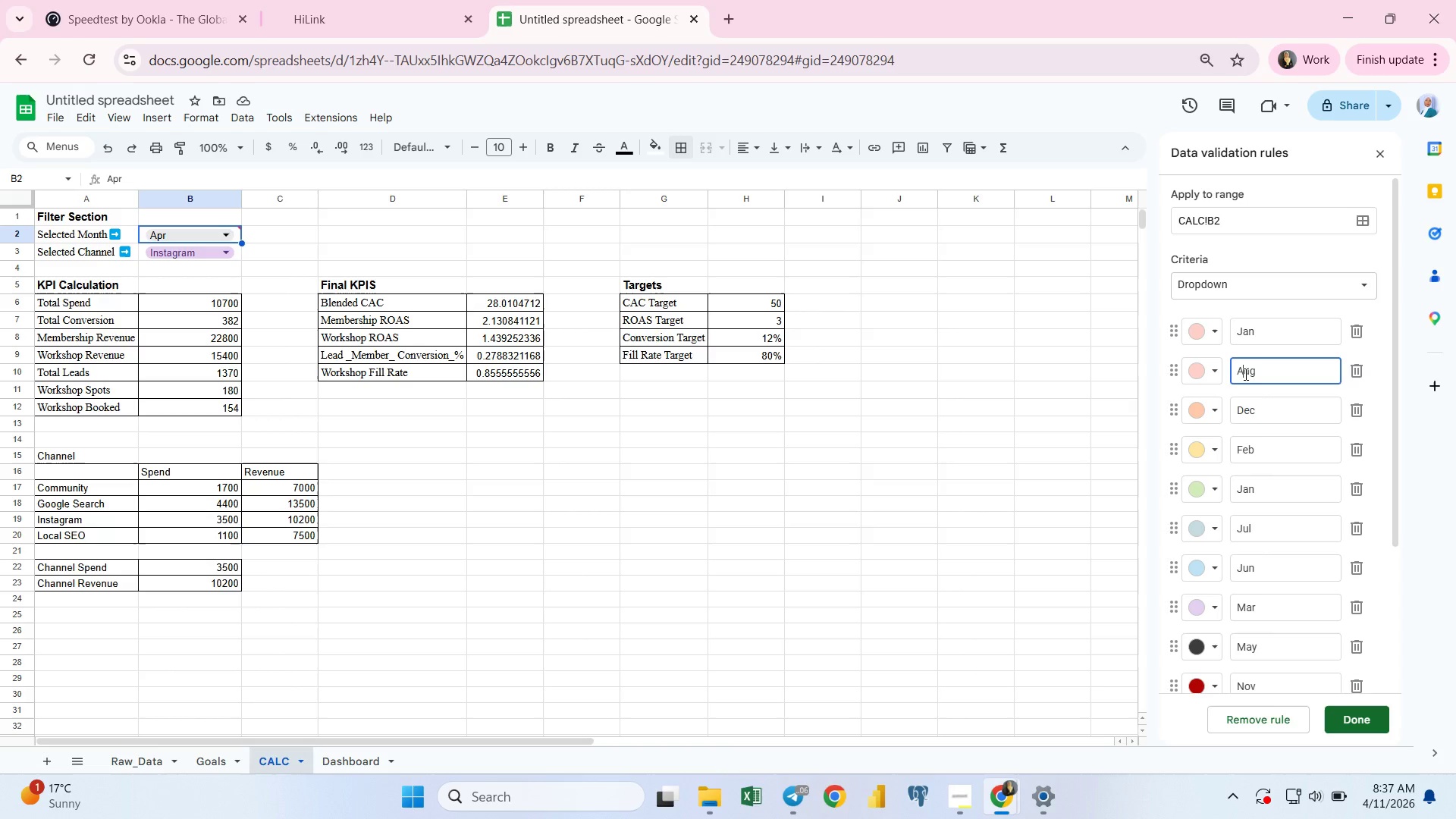 
double_click([1244, 374])
 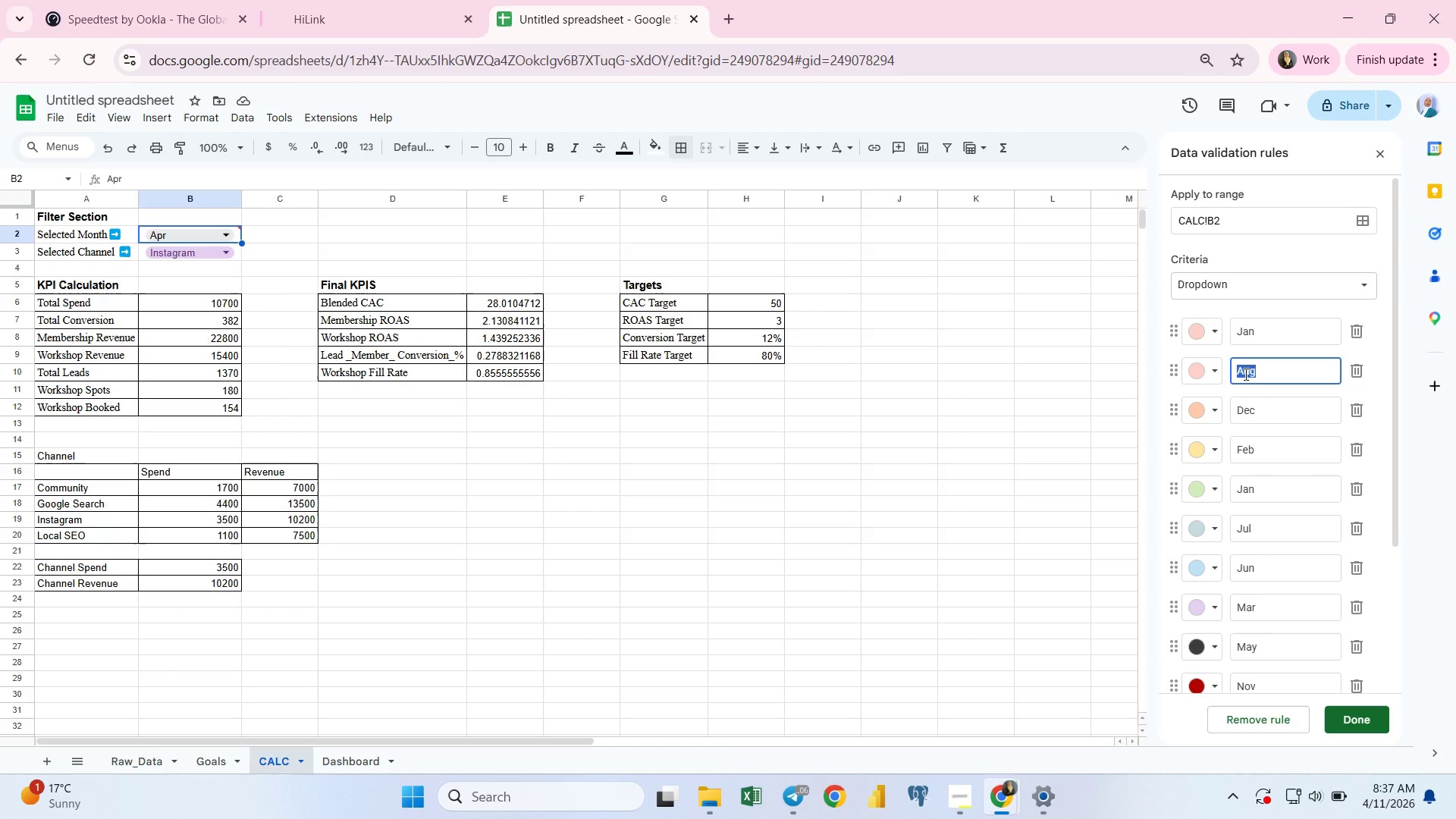 
triple_click([1244, 374])
 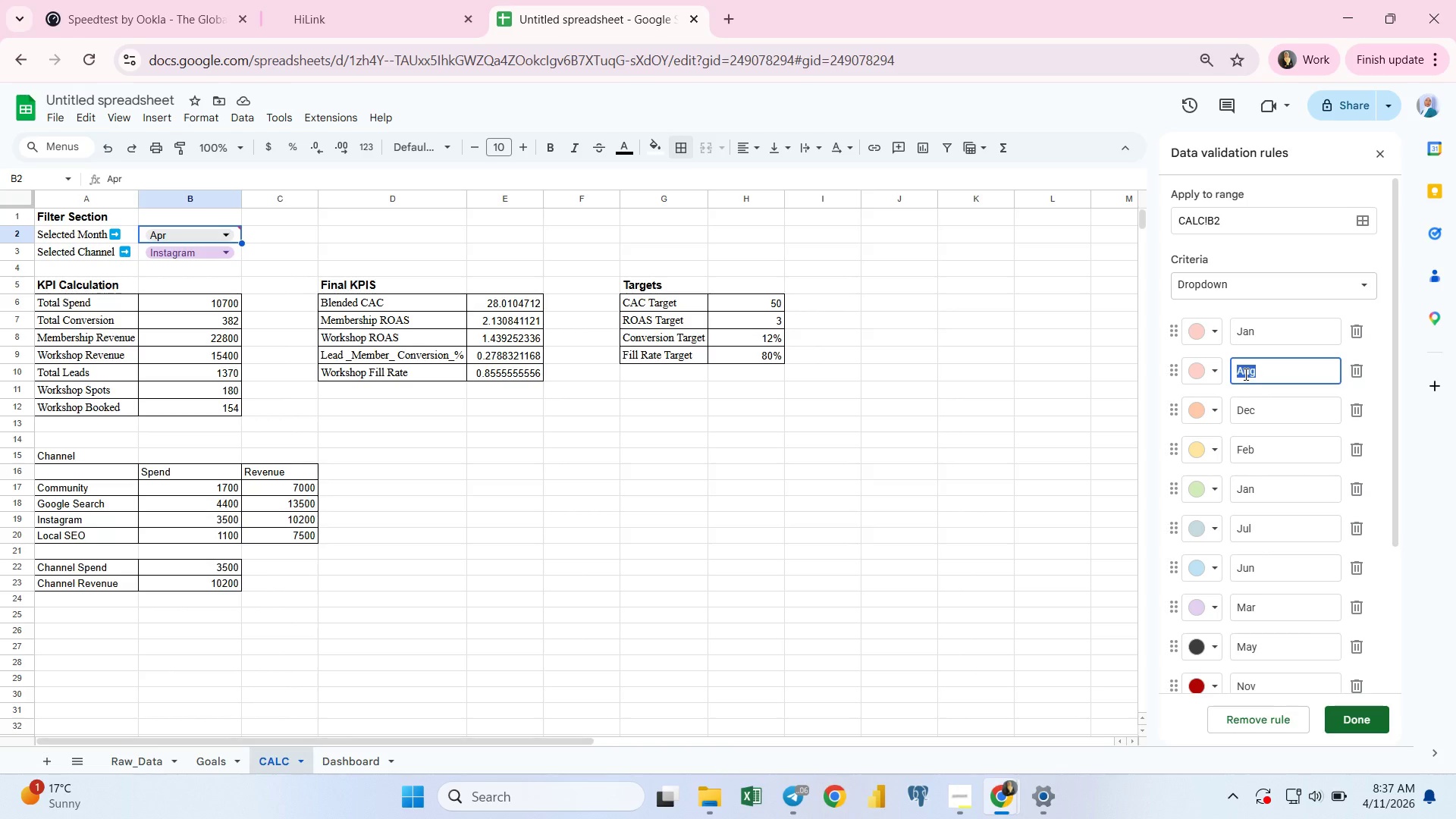 
type(Feb)
 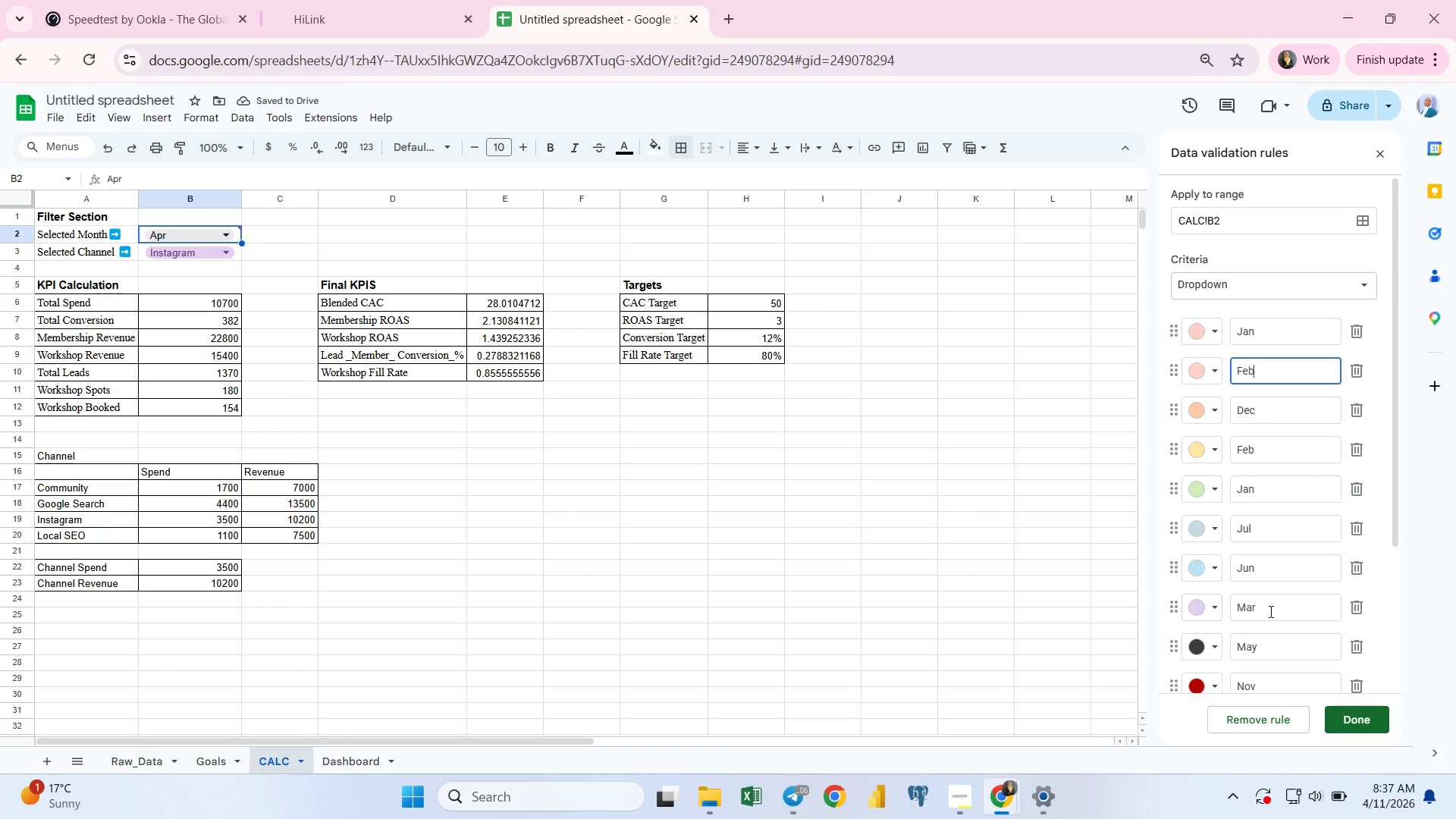 
wait(7.33)
 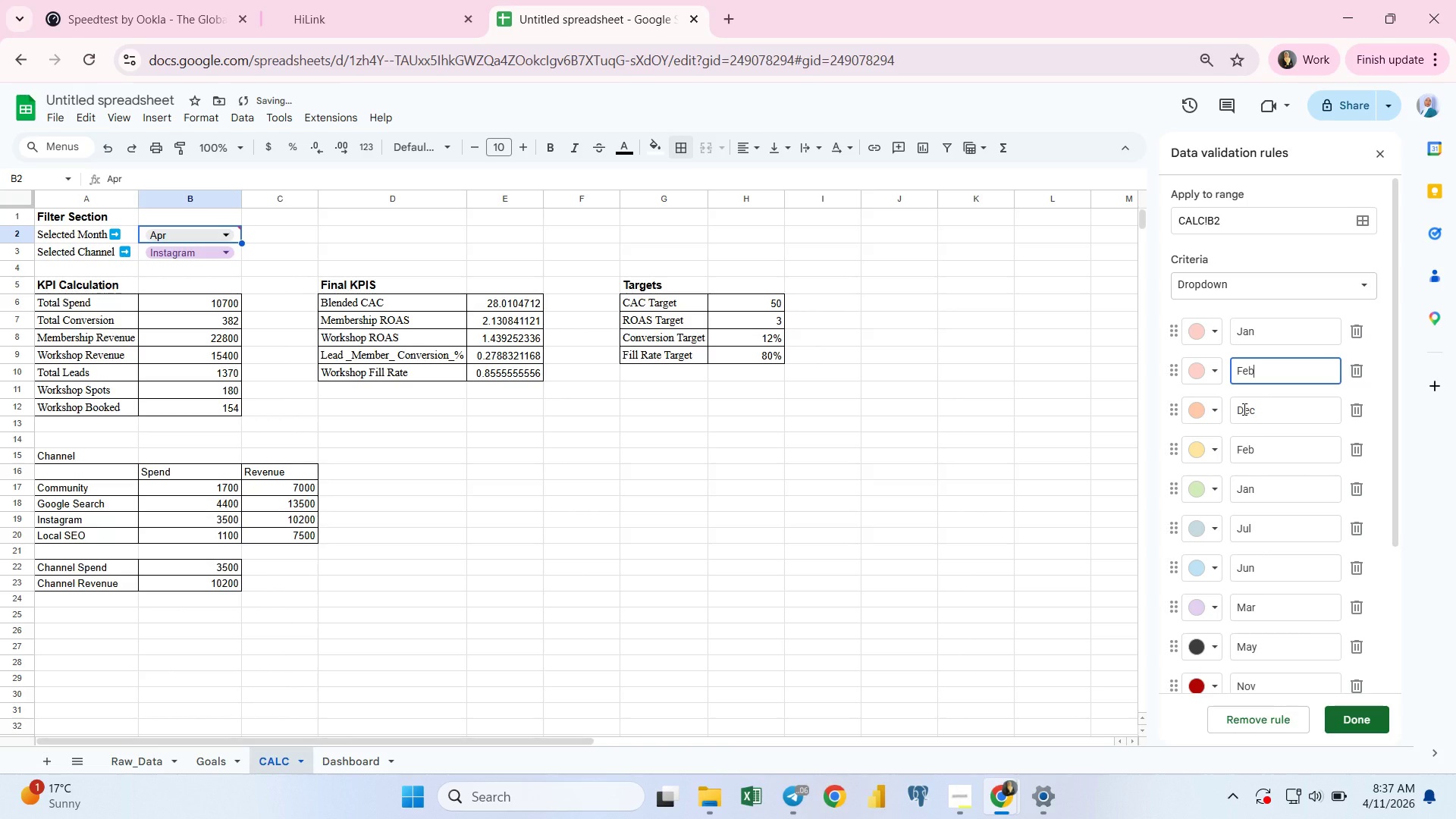 
left_click([1249, 613])
 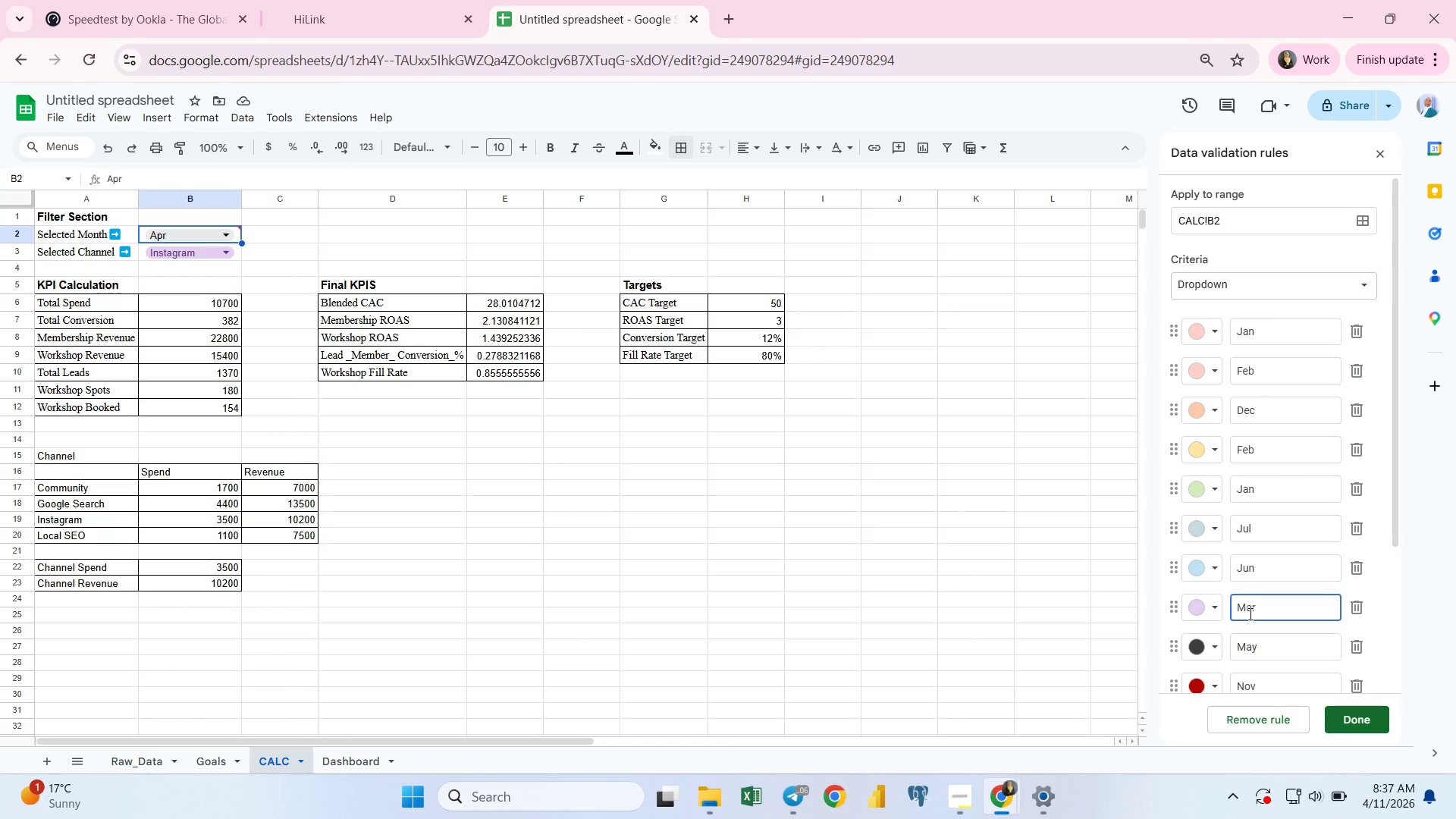 
double_click([1249, 613])
 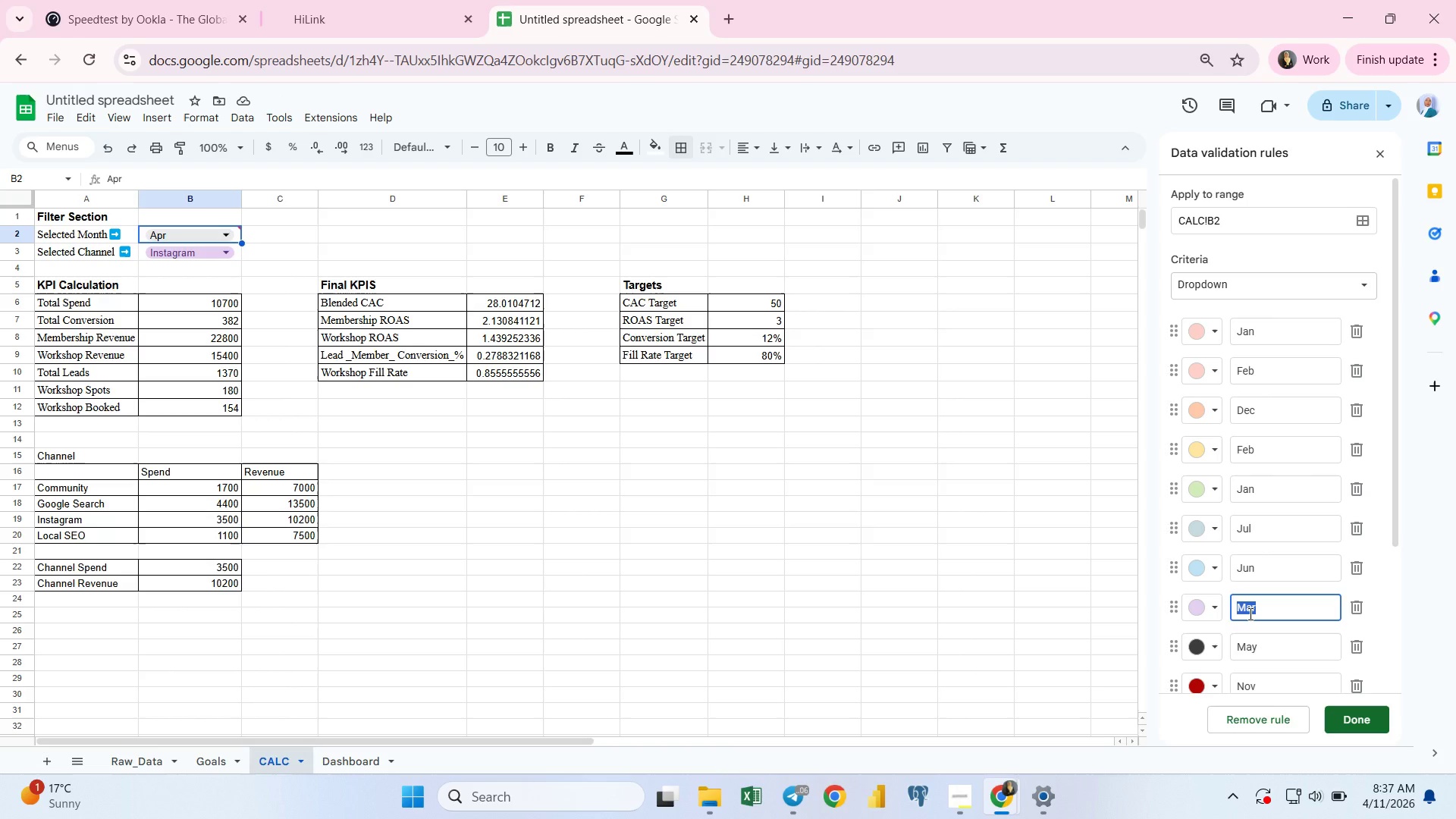 
triple_click([1249, 613])
 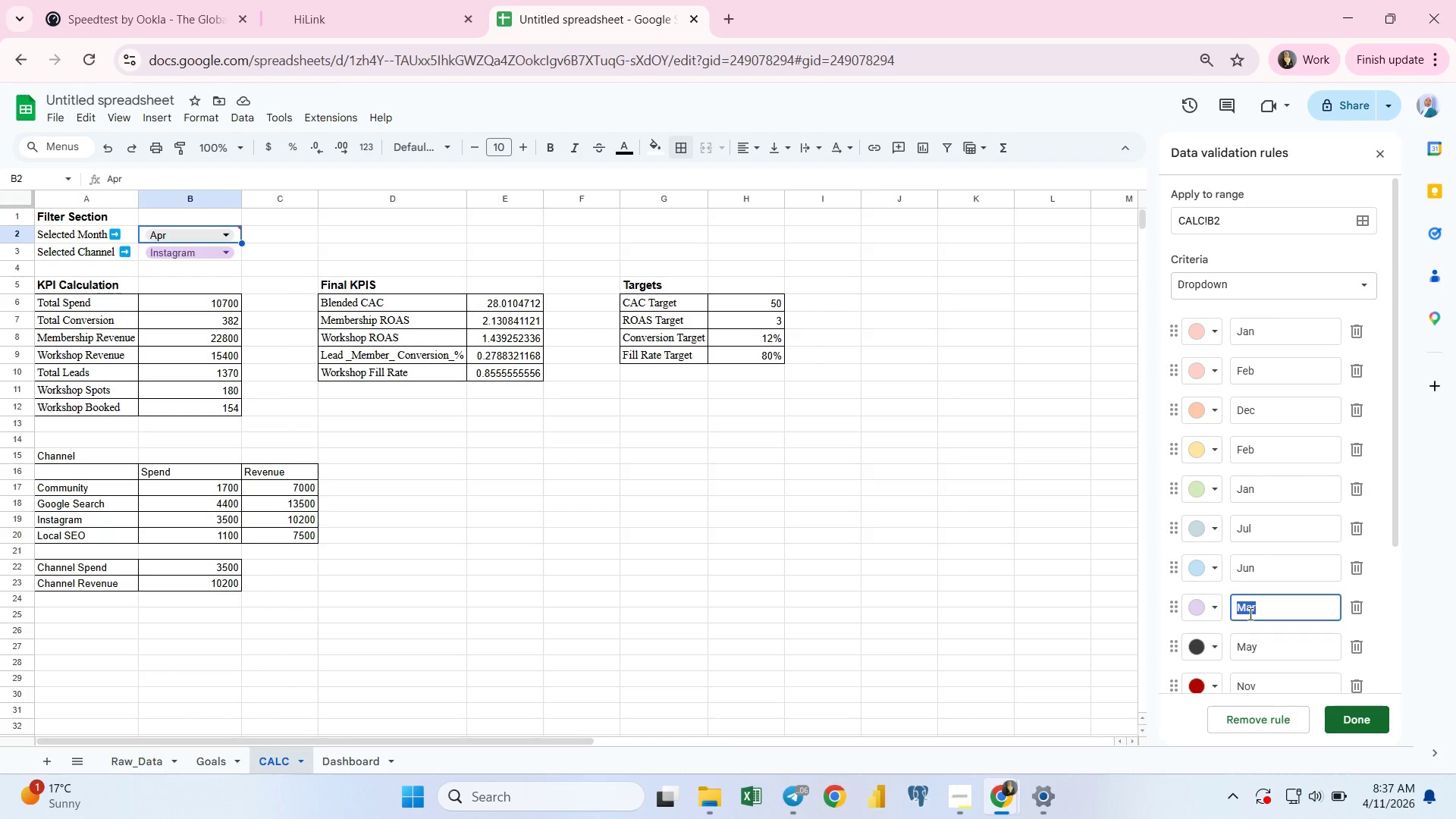 
key(Control+C)
 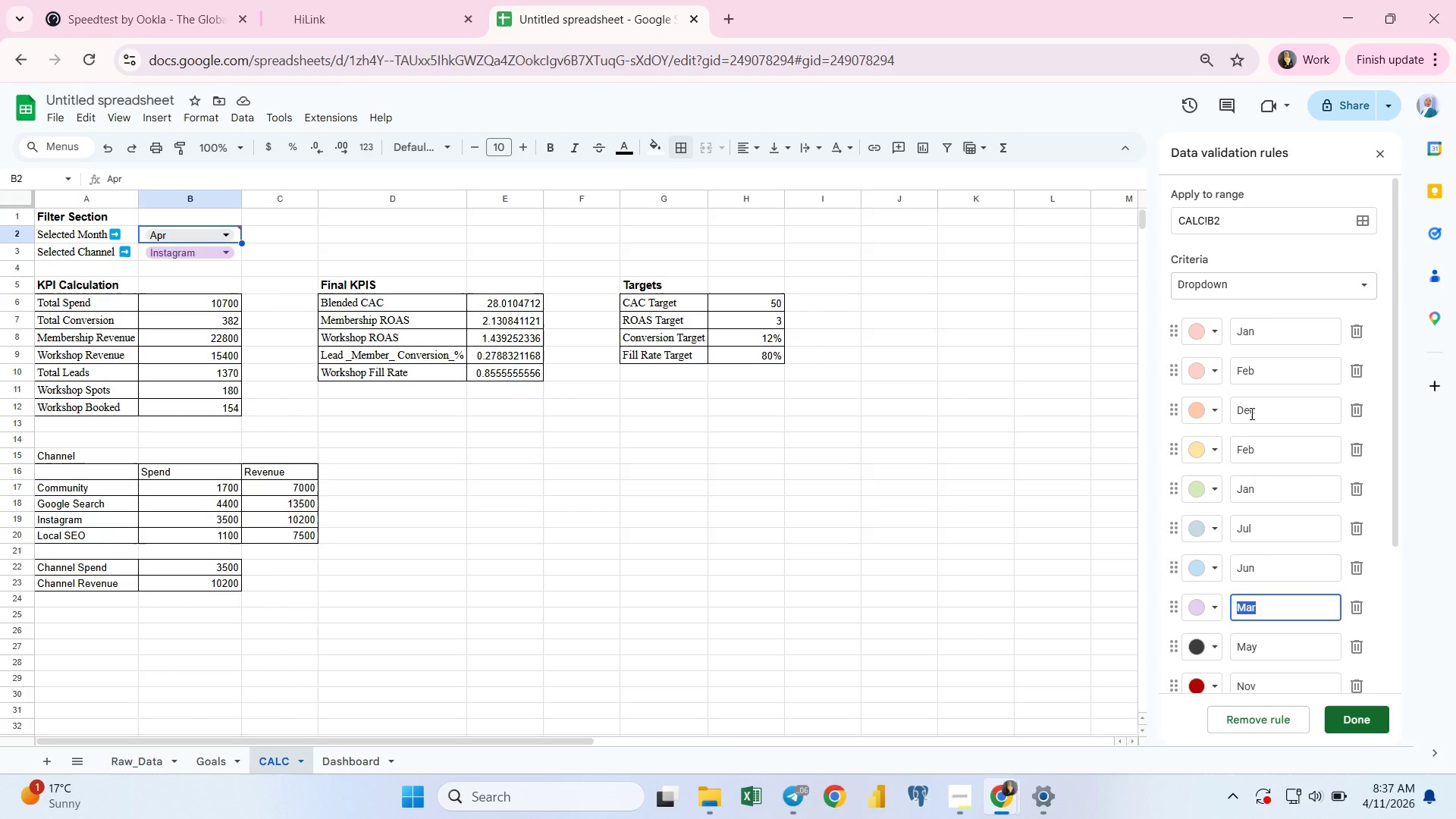 
double_click([1251, 410])
 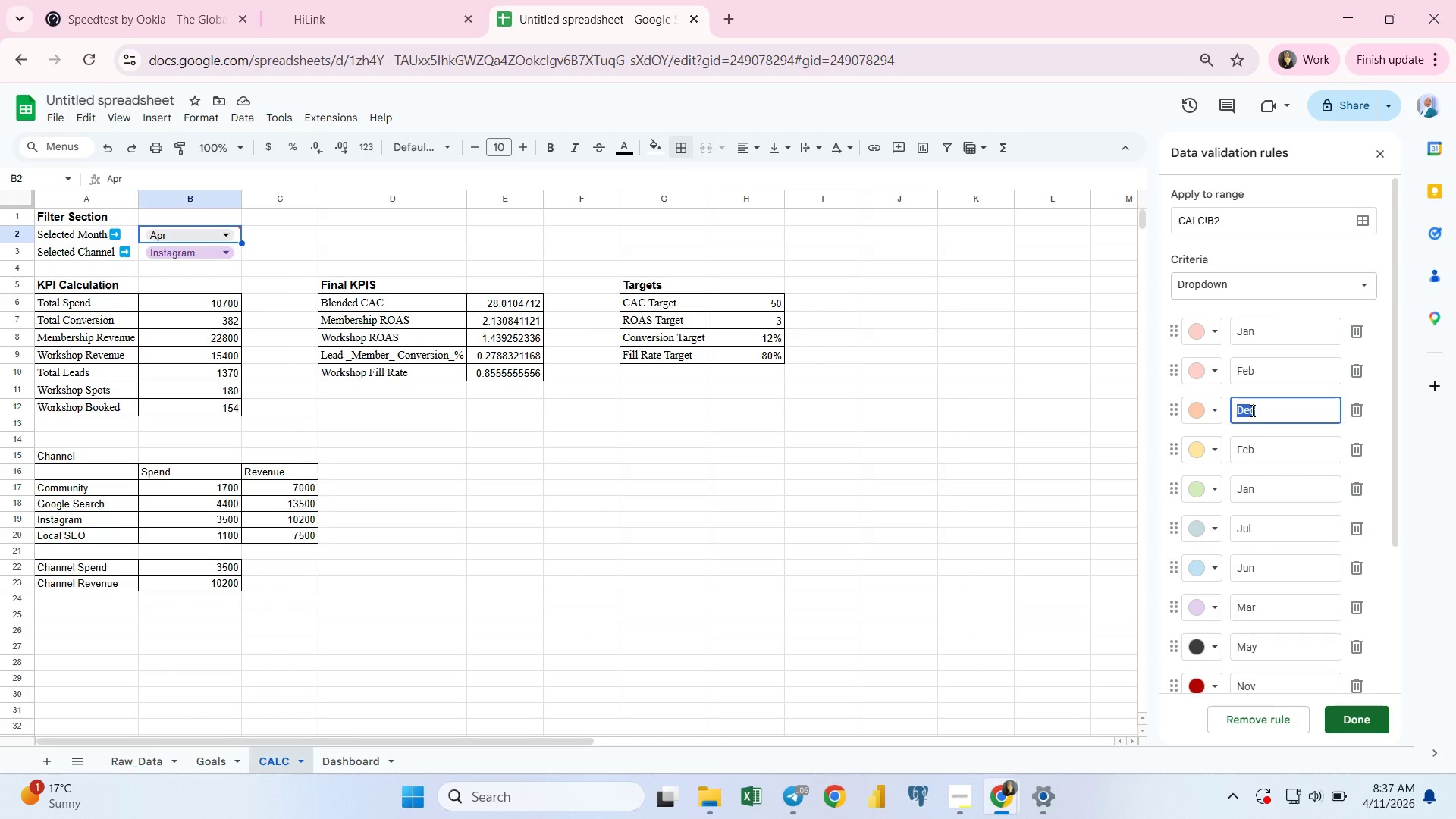 
key(Control+V)
 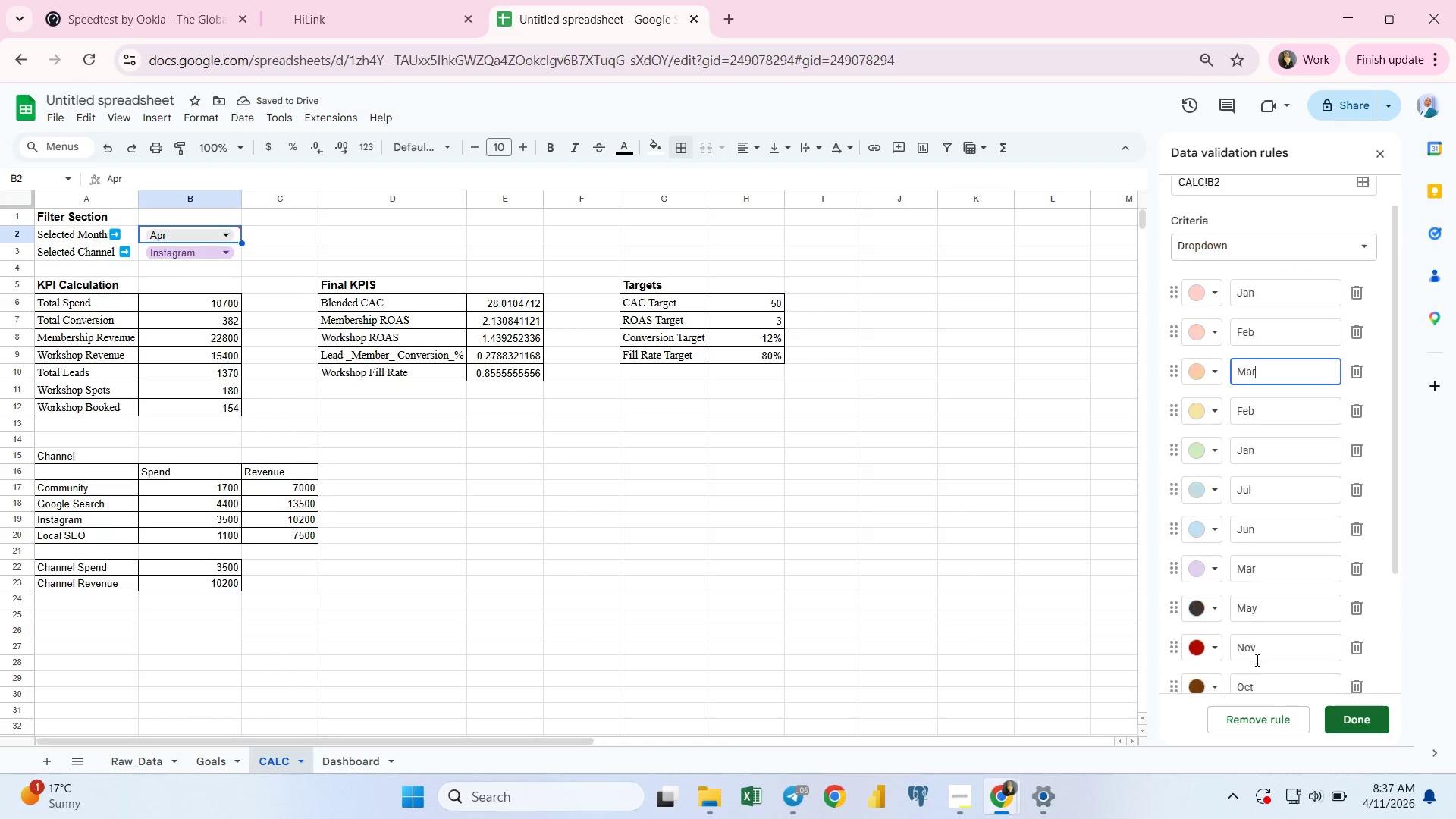 
wait(7.08)
 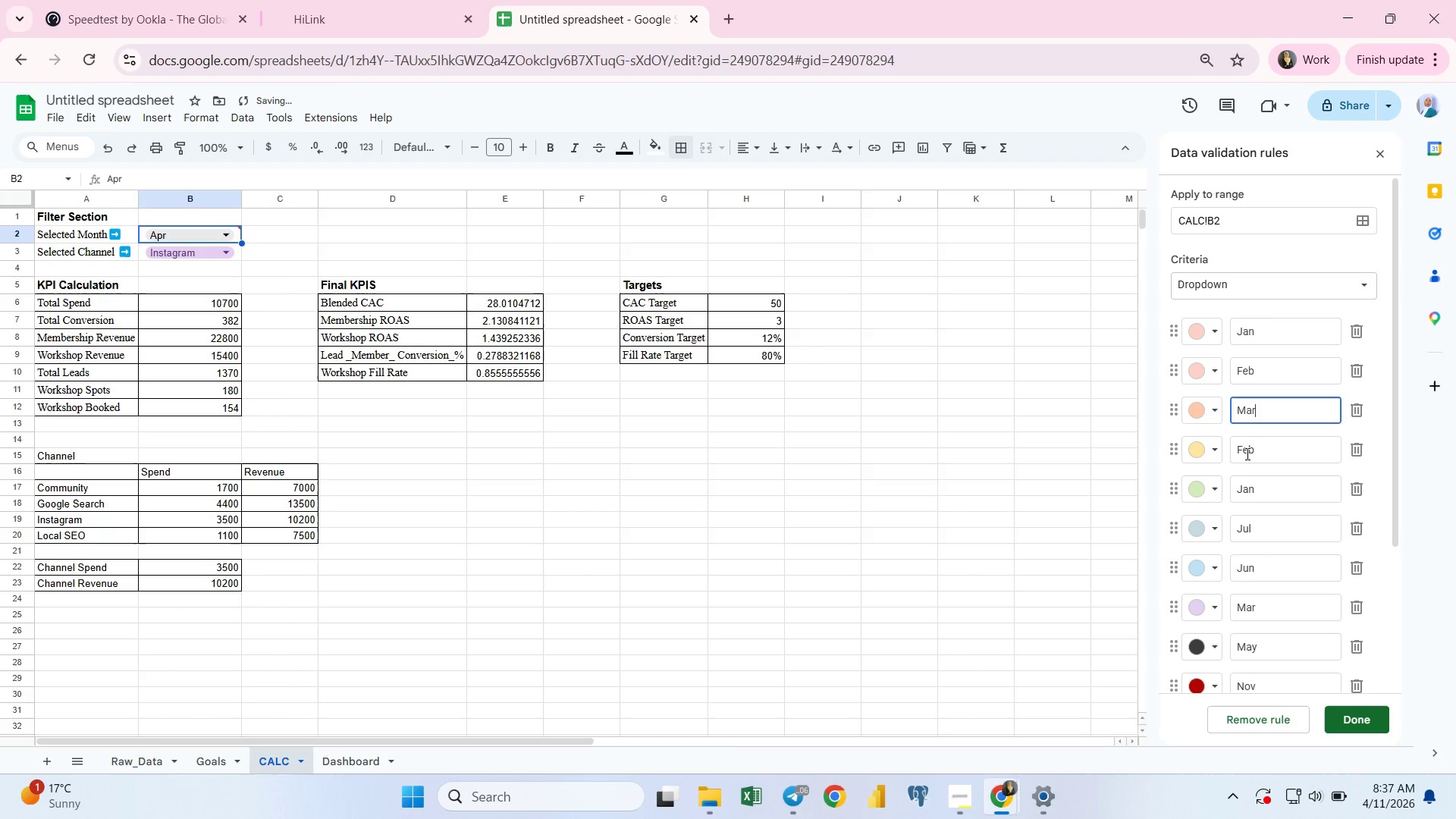 
left_click([1250, 451])
 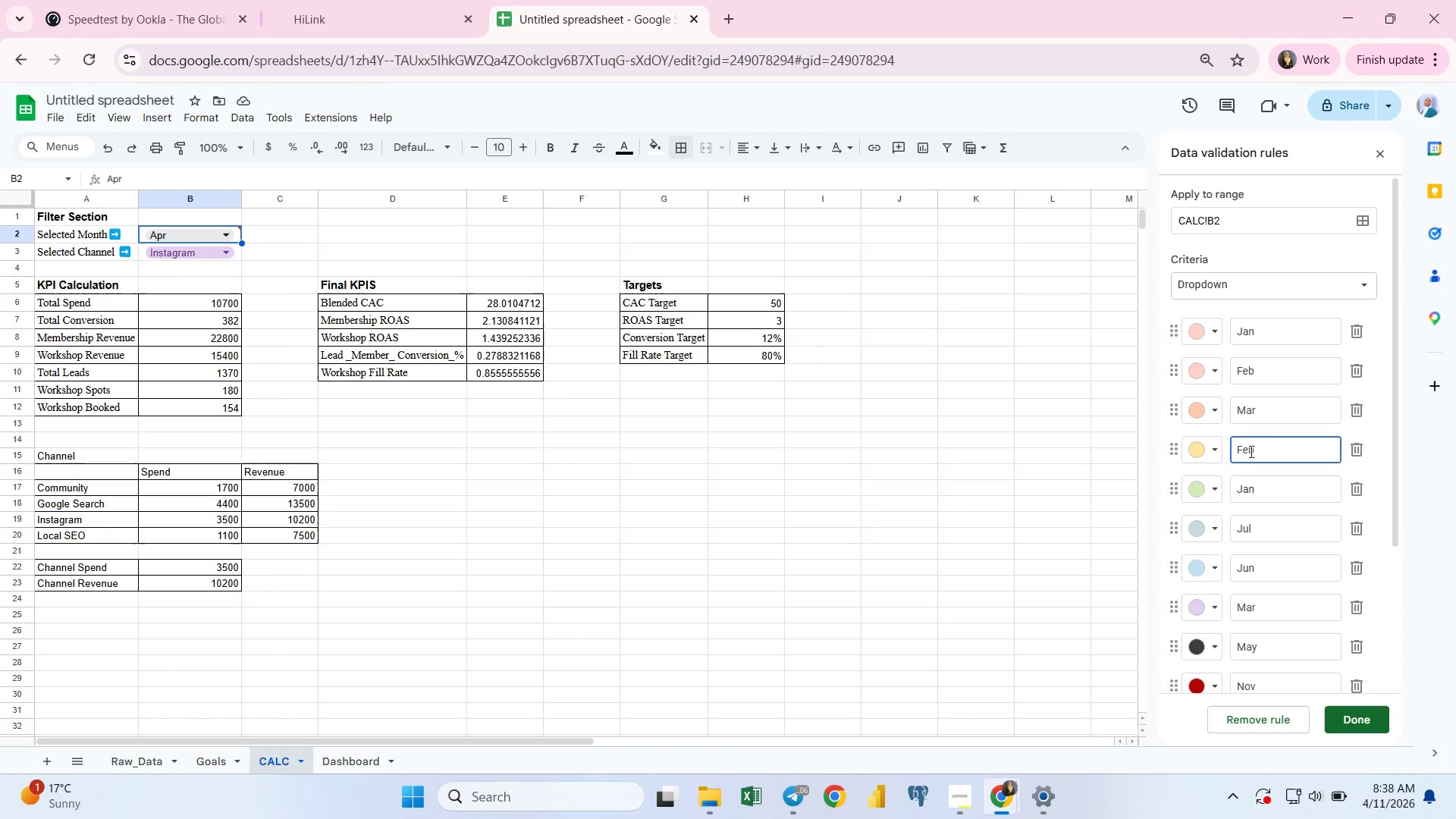 
double_click([1250, 451])
 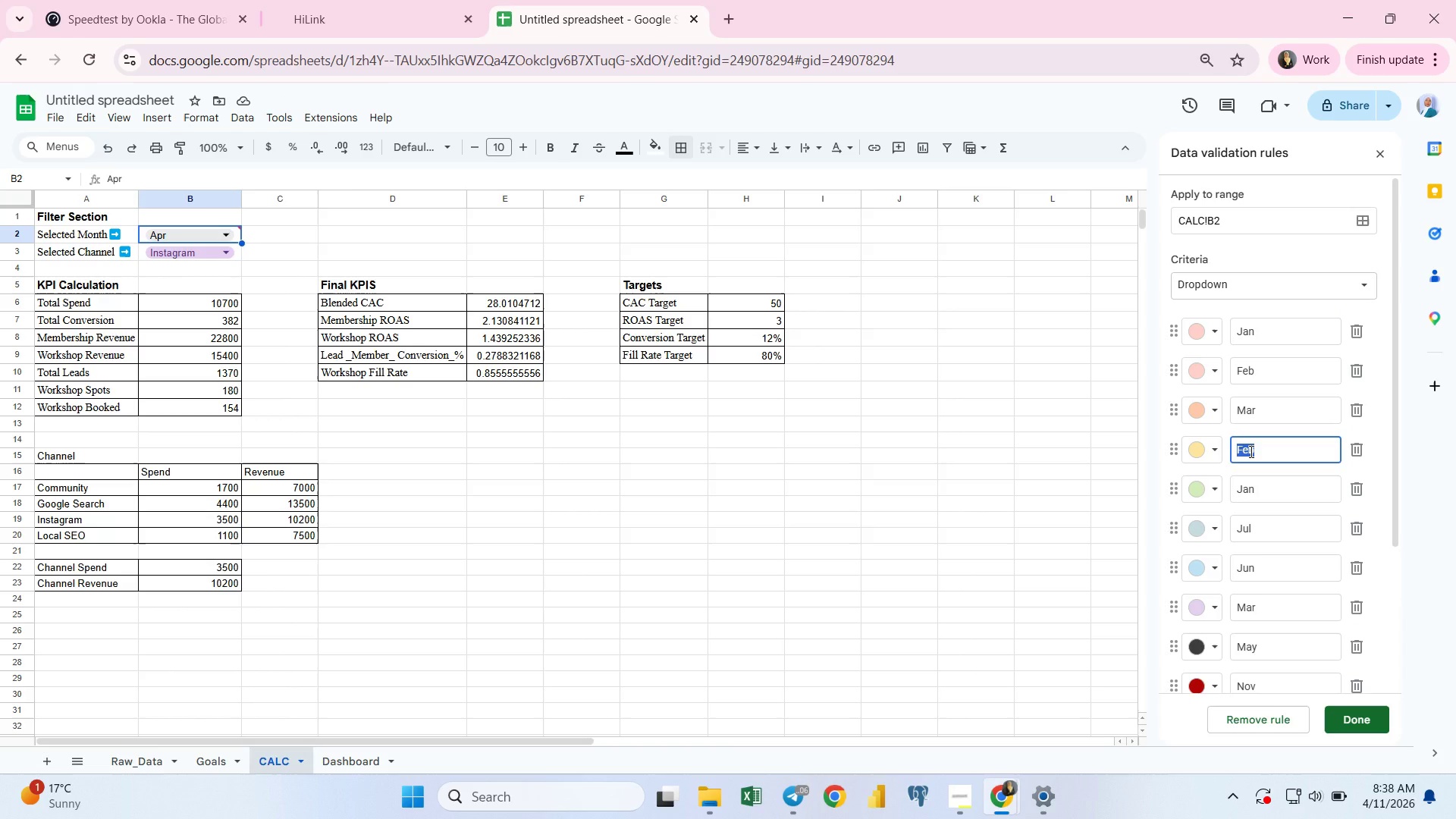 
type(APR)
 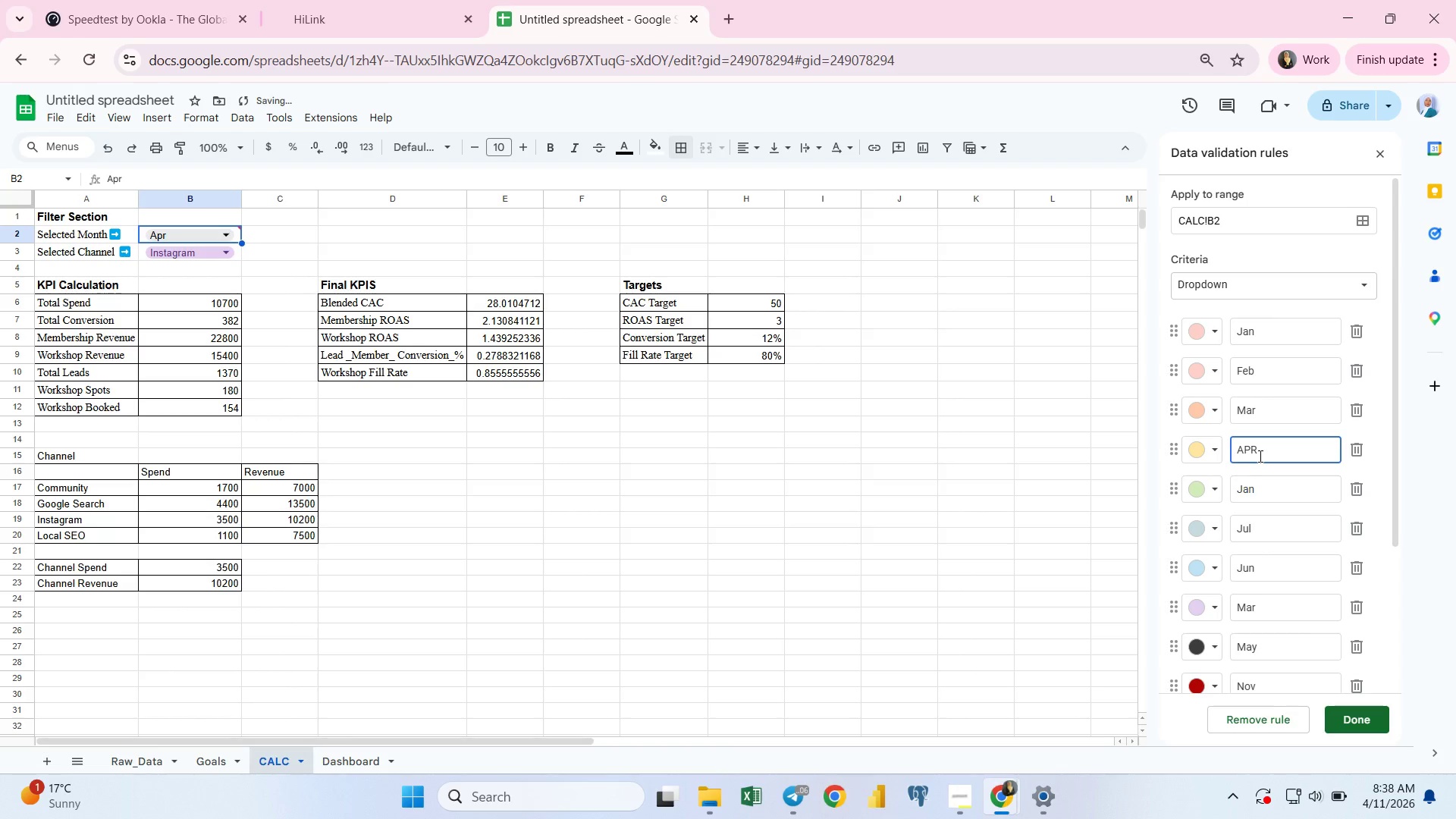 
key(Backspace)
key(Backspace)
type(pr)
 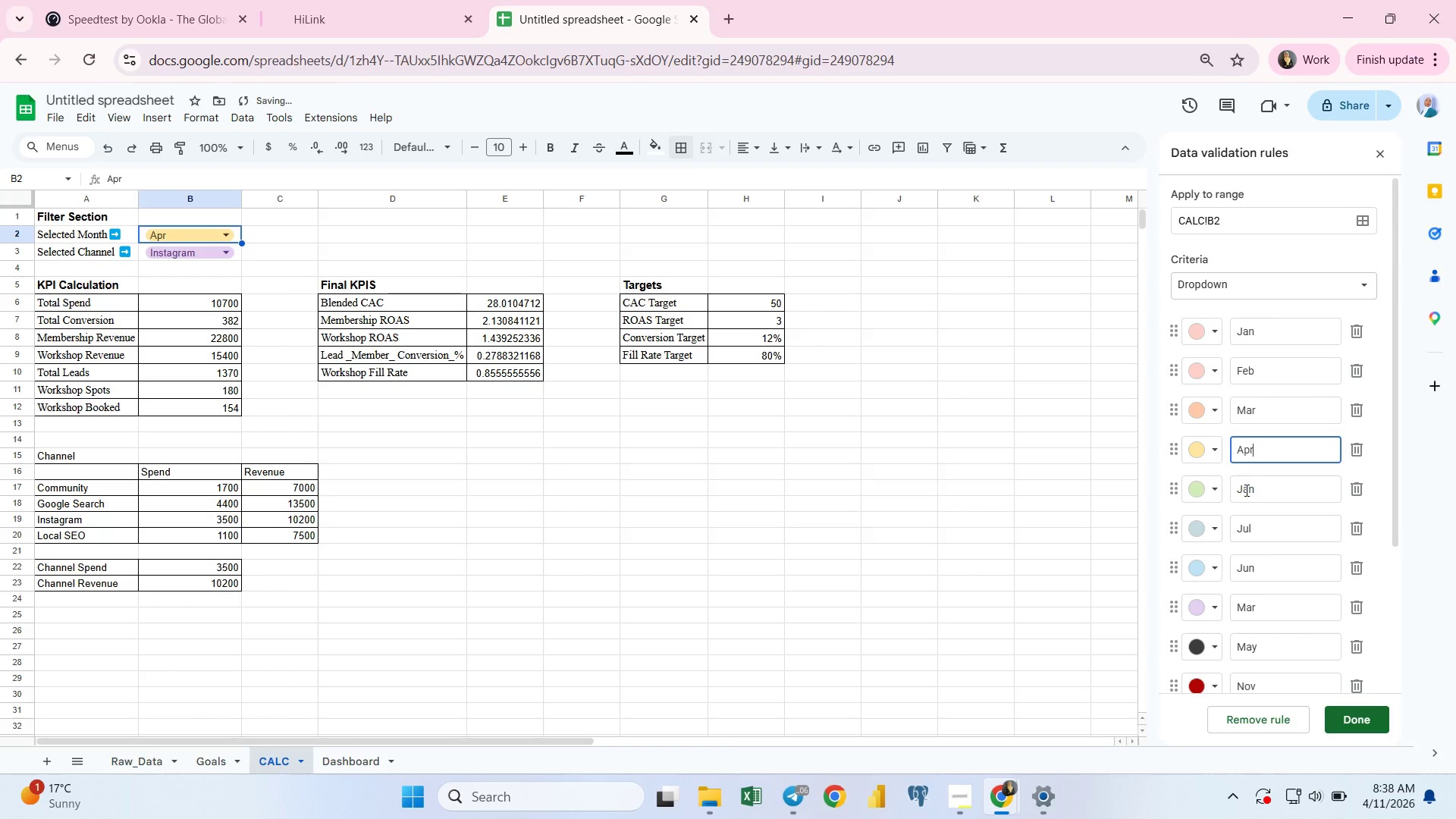 
double_click([1247, 491])
 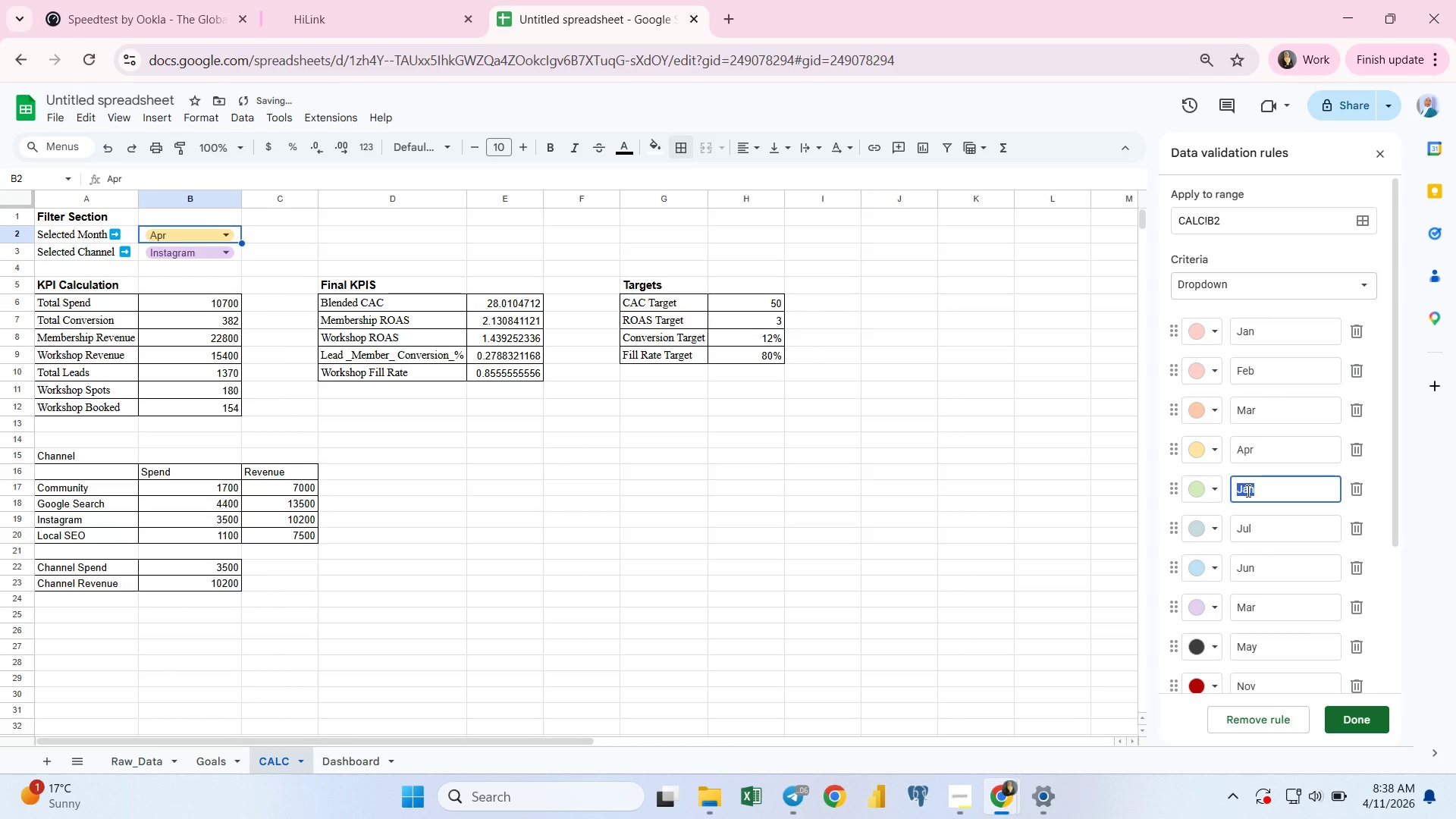 
type(May)
 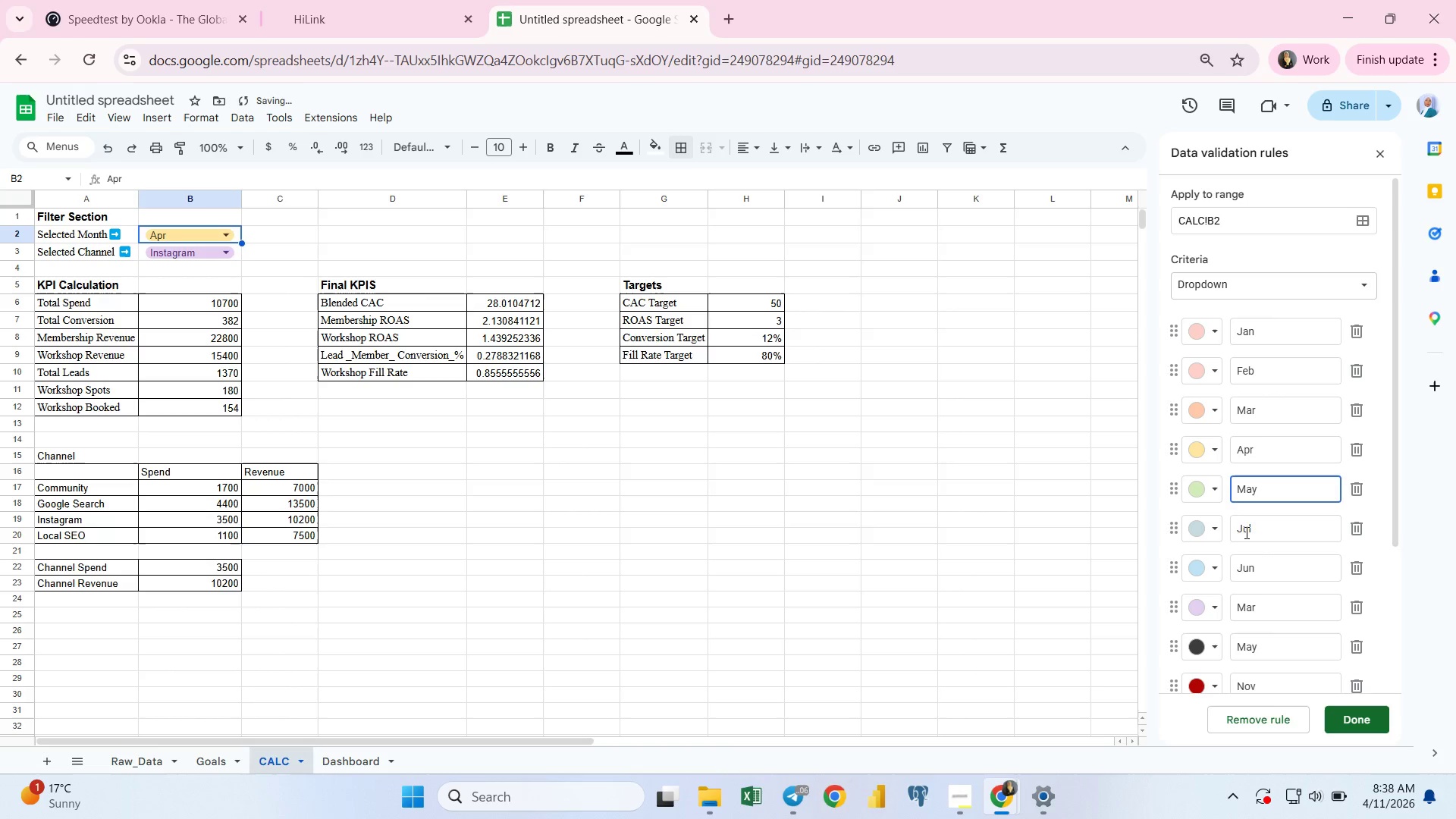 
left_click([1246, 532])
 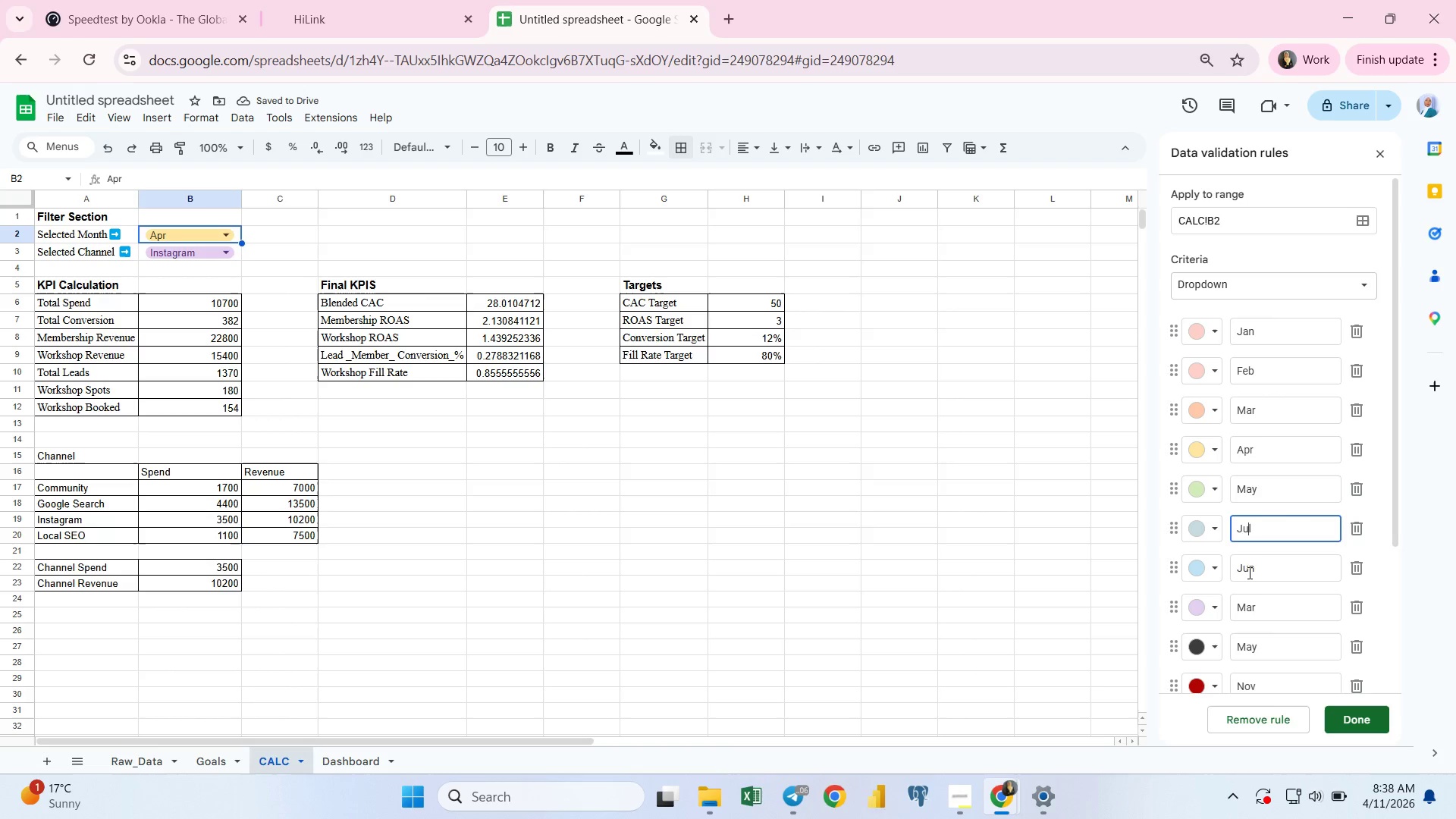 
left_click([1248, 571])
 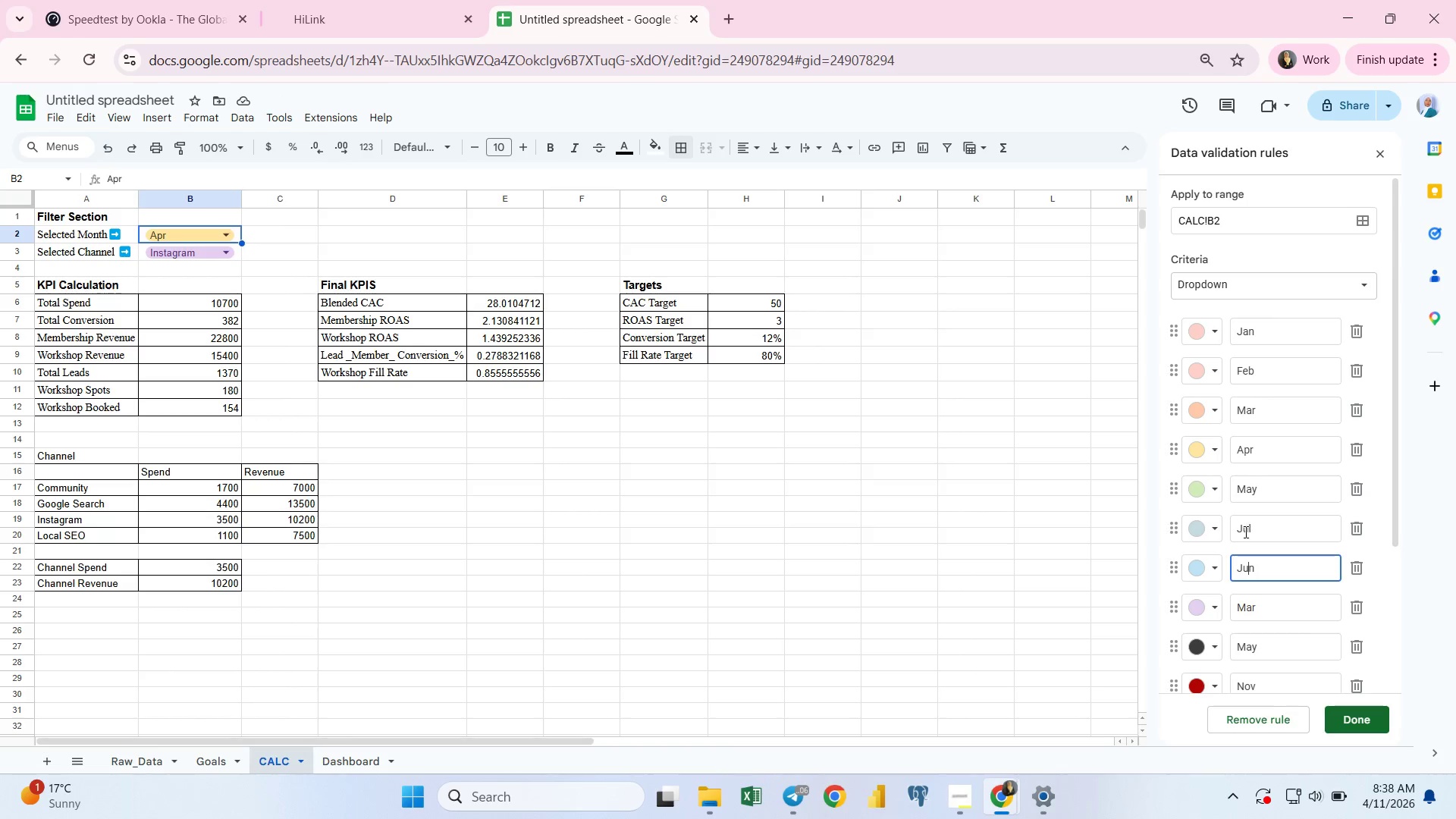 
double_click([1244, 532])
 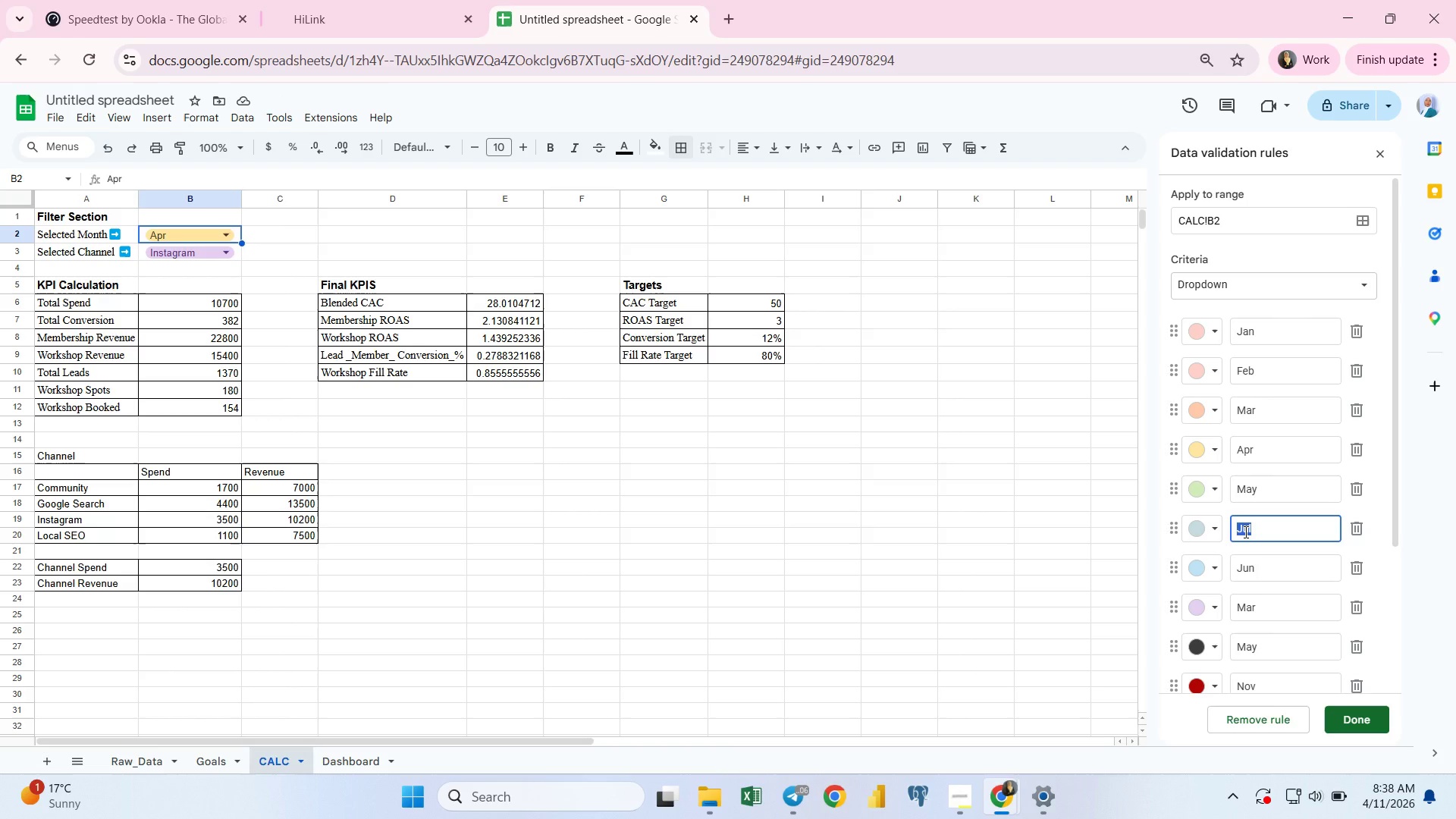 
triple_click([1244, 532])
 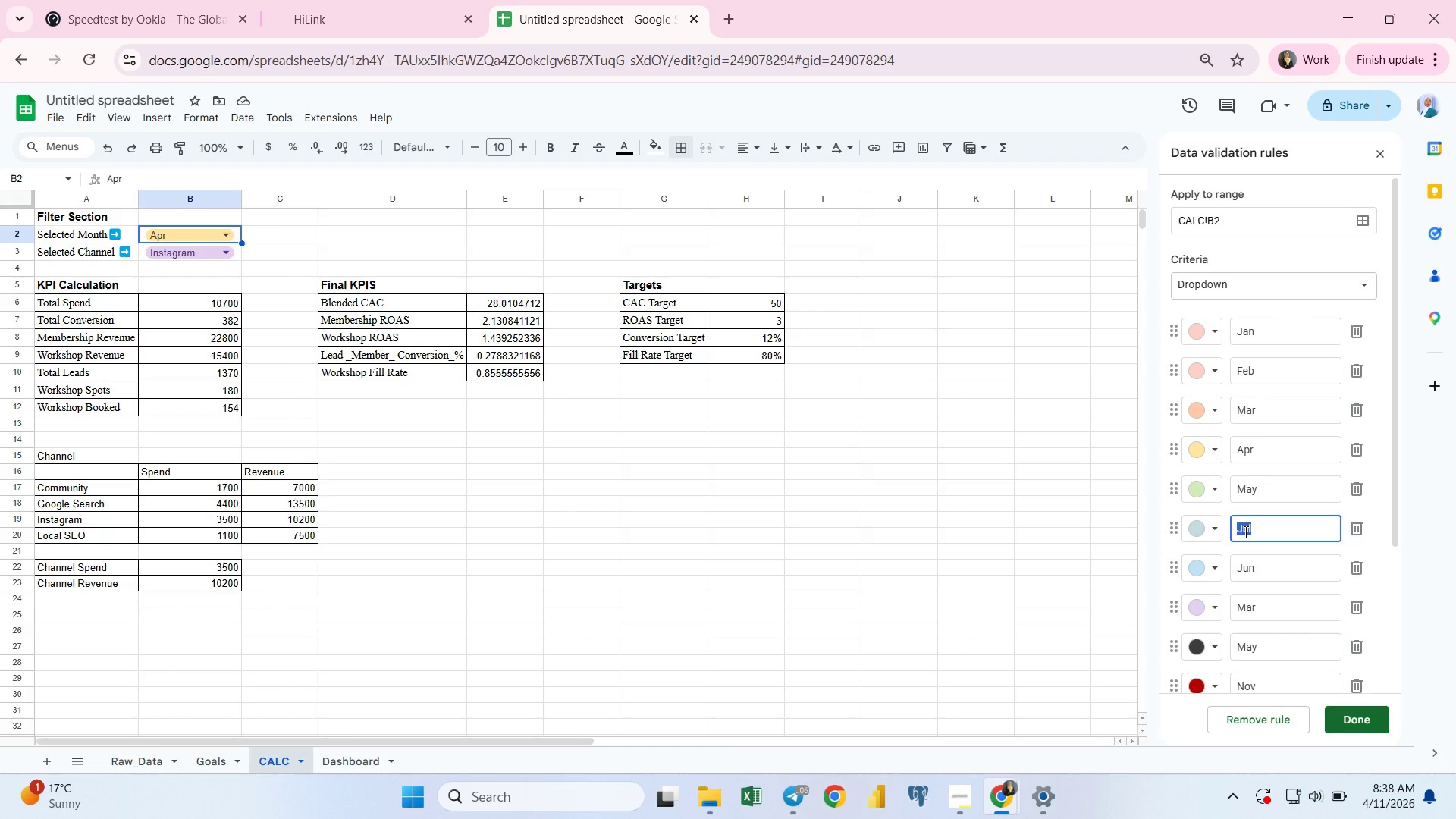 
type(Jun)
 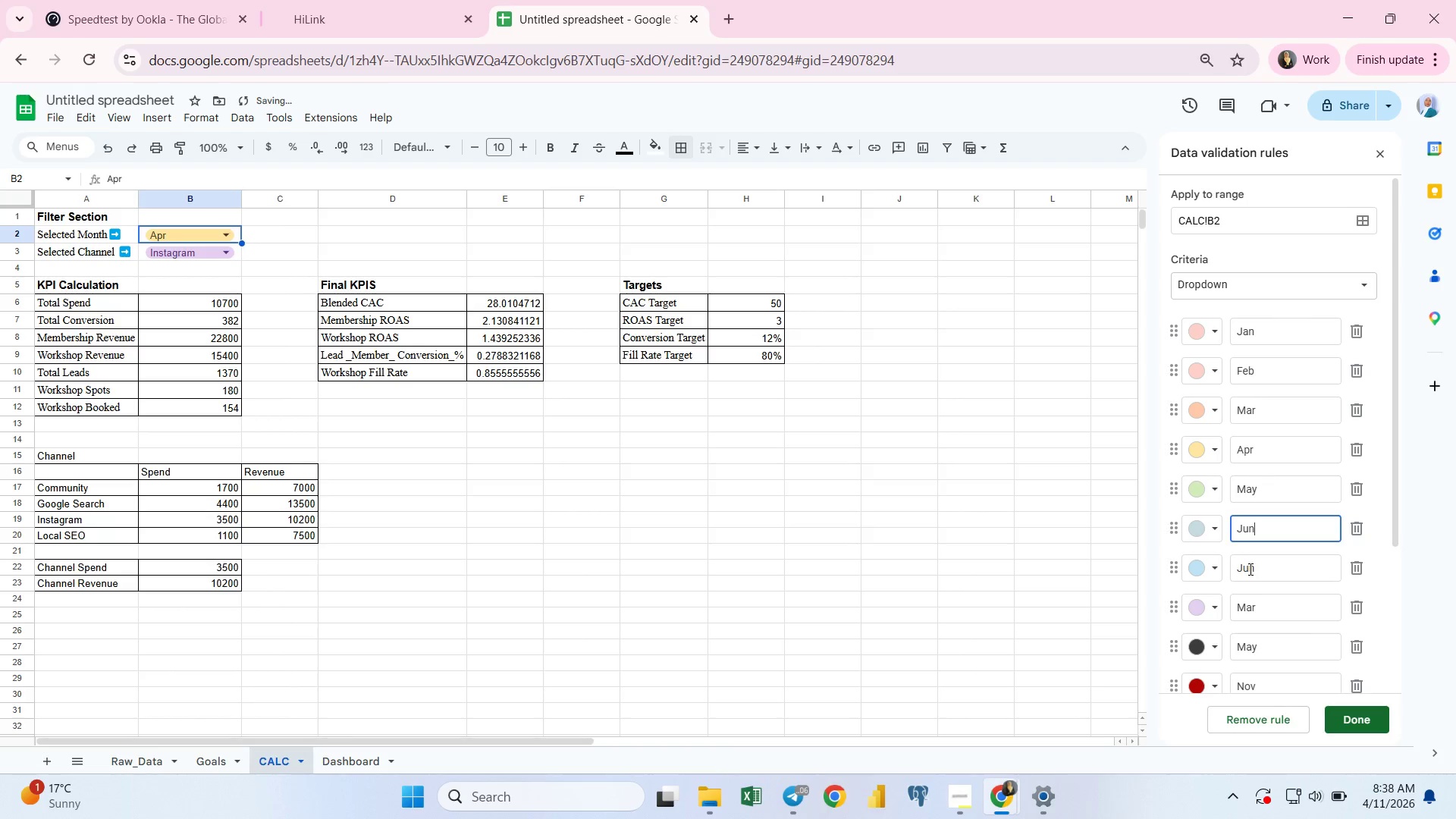 
double_click([1249, 569])
 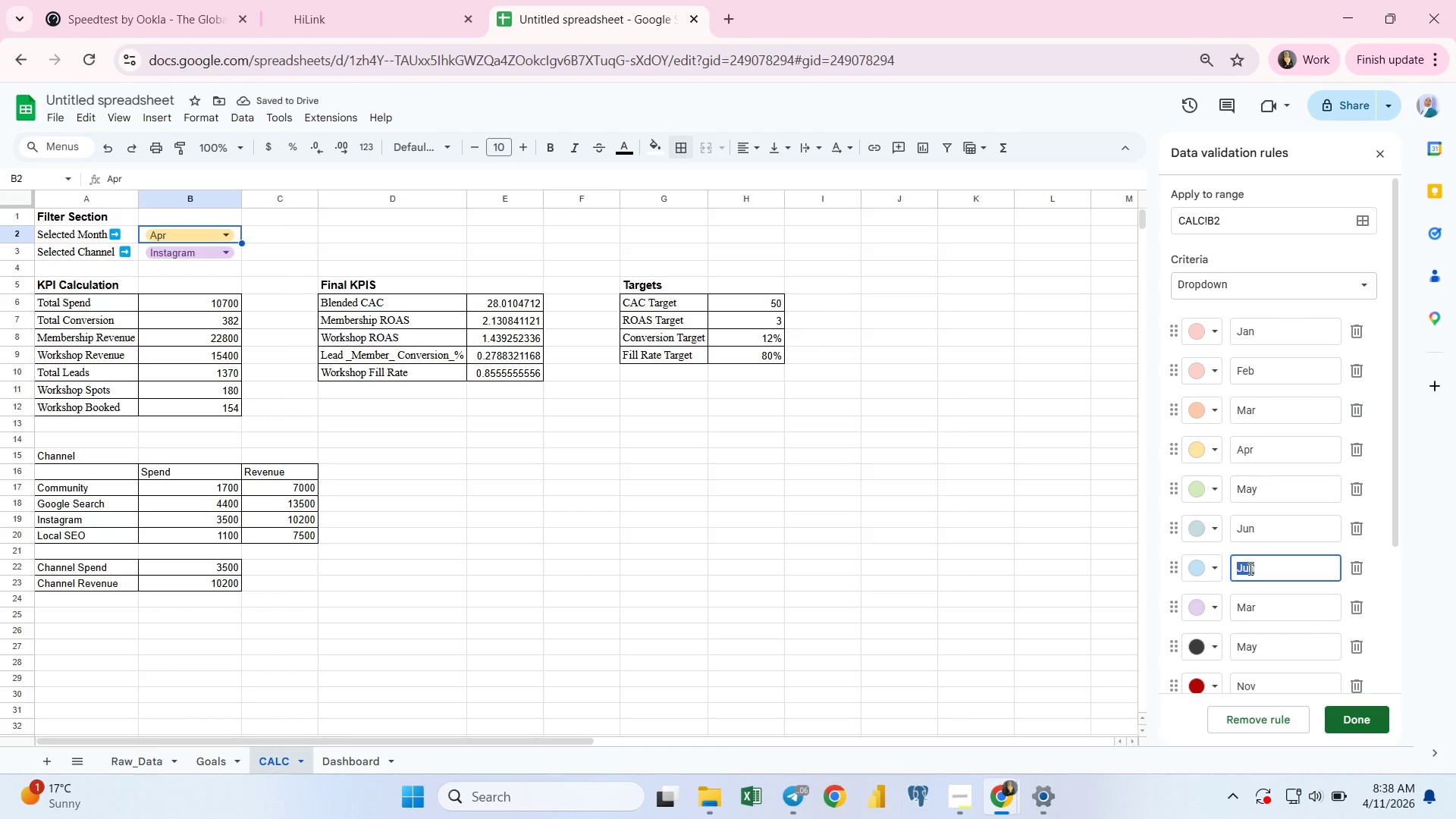 
type(JU)
key(Backspace)
type(ul)
 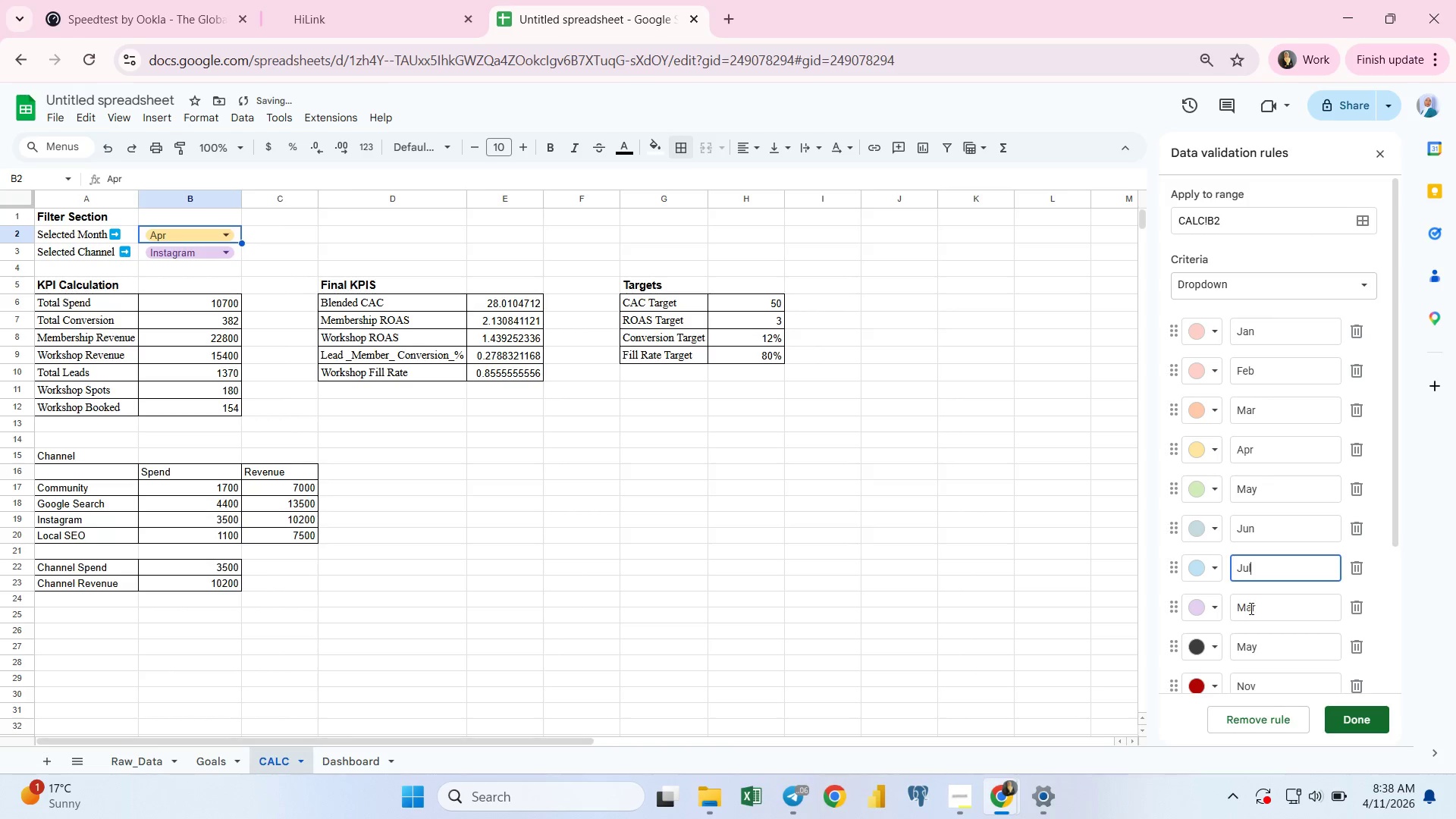 
left_click([1250, 608])
 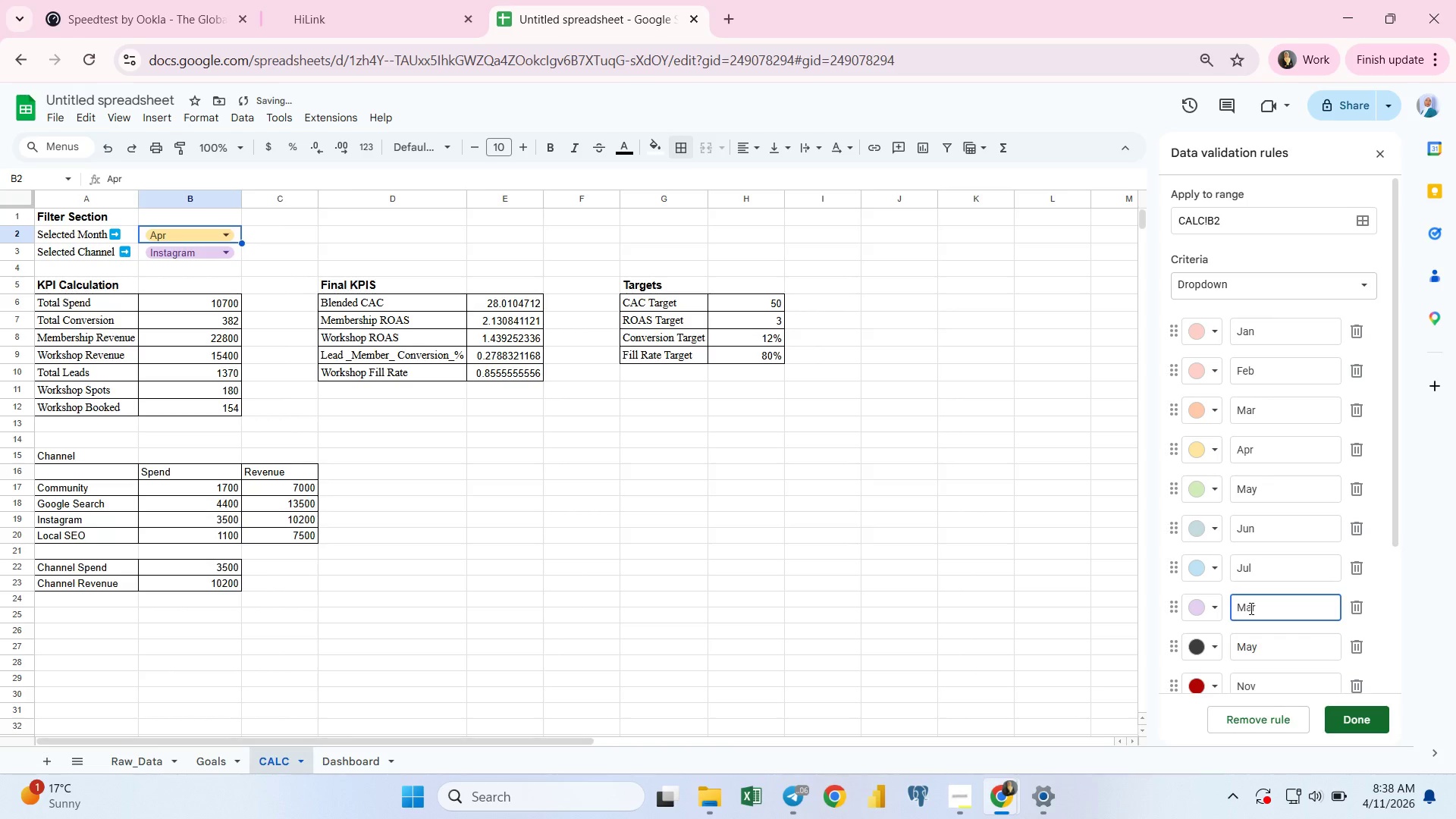 
double_click([1250, 608])
 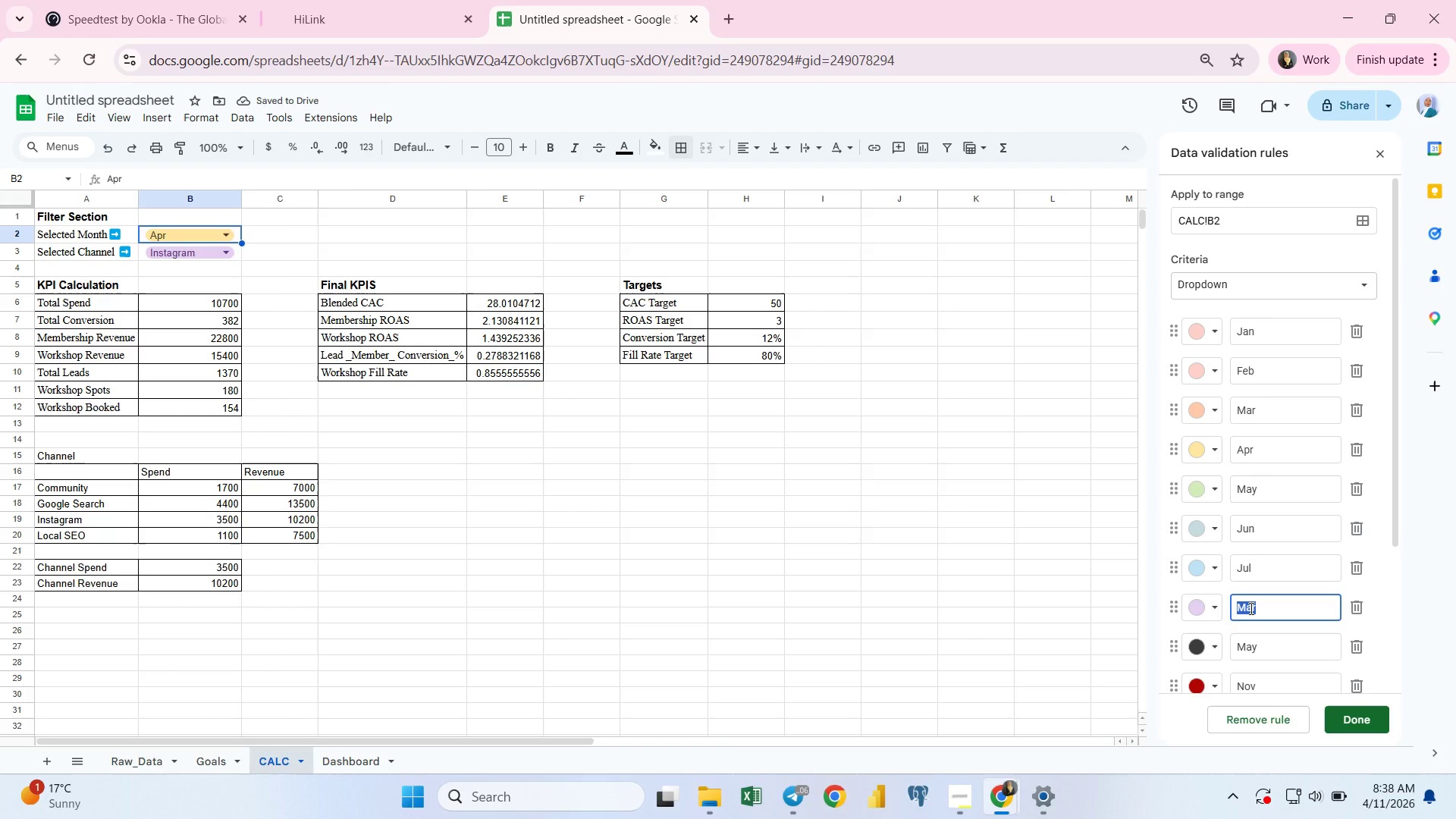 
type(Oct)
 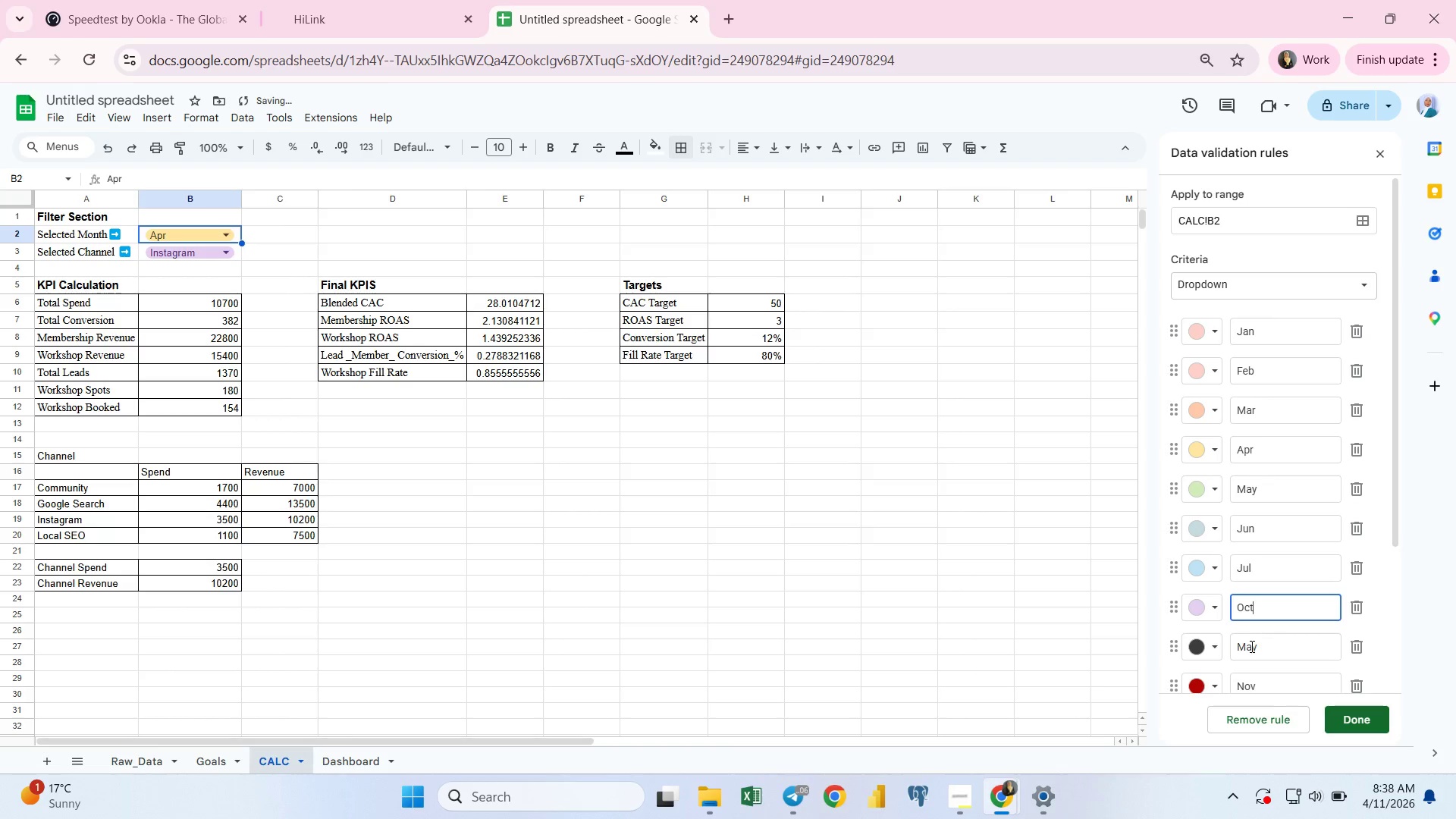 
double_click([1250, 646])
 